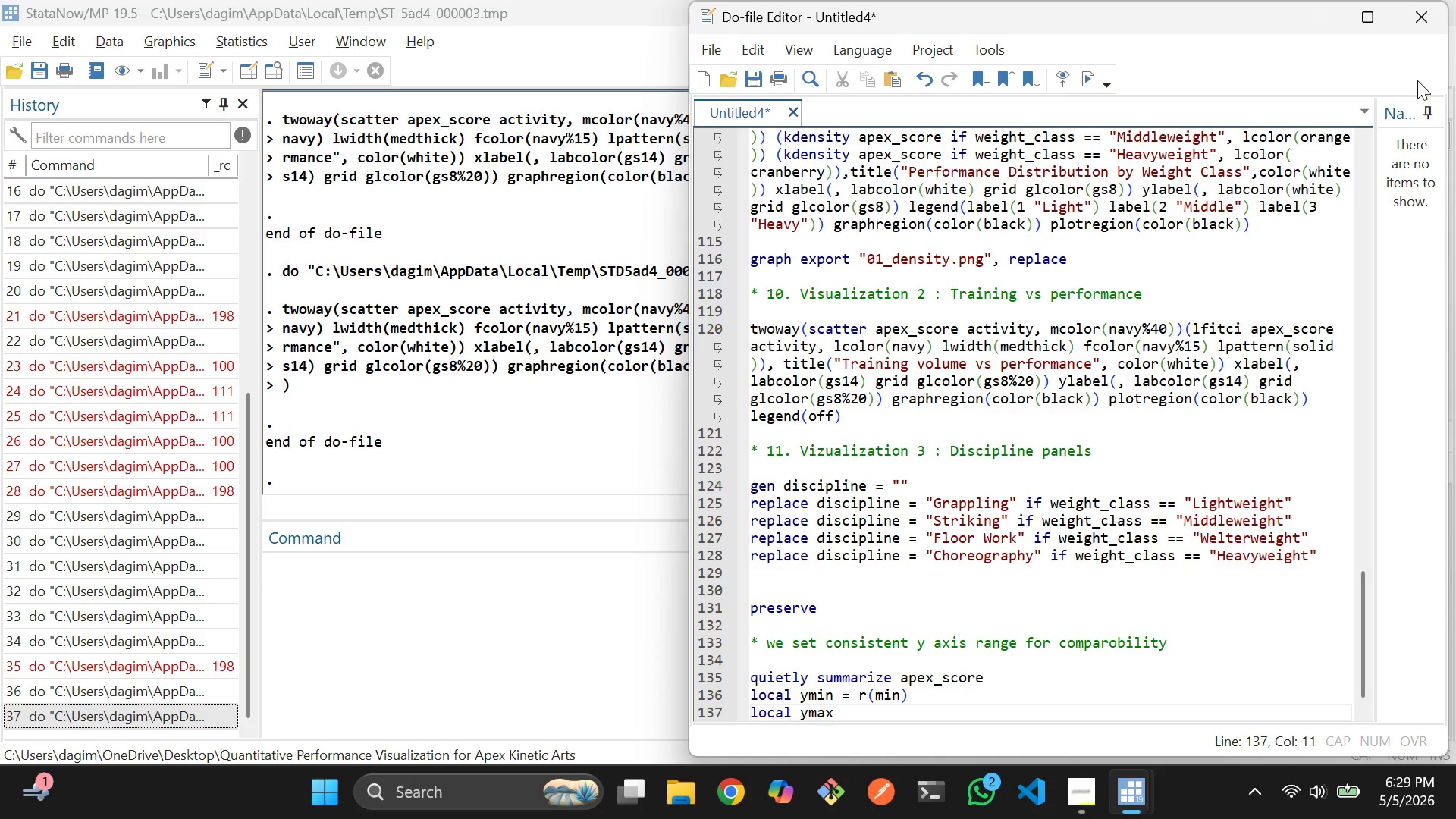 
wait(19.23)
 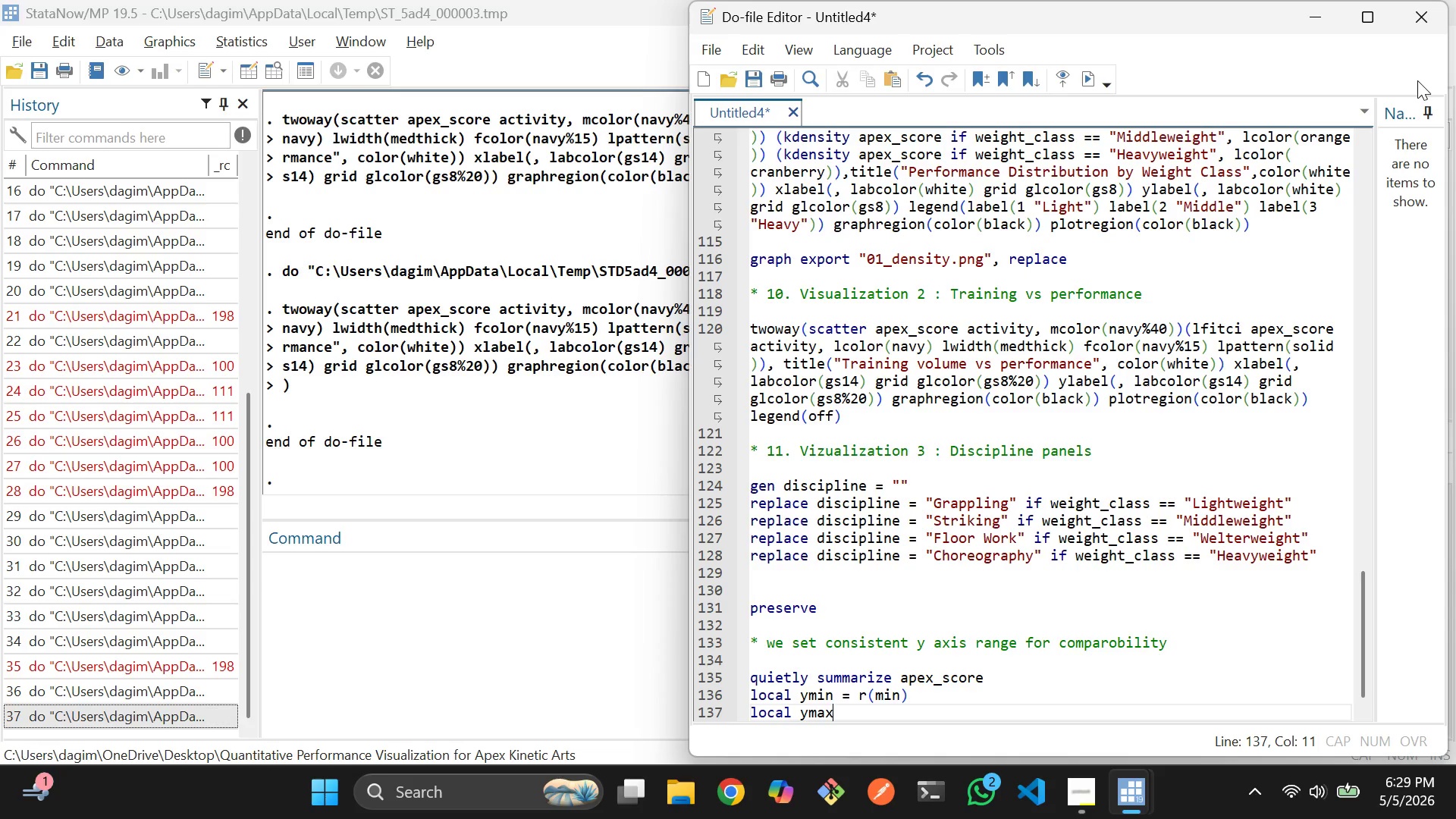 
key(Space)
 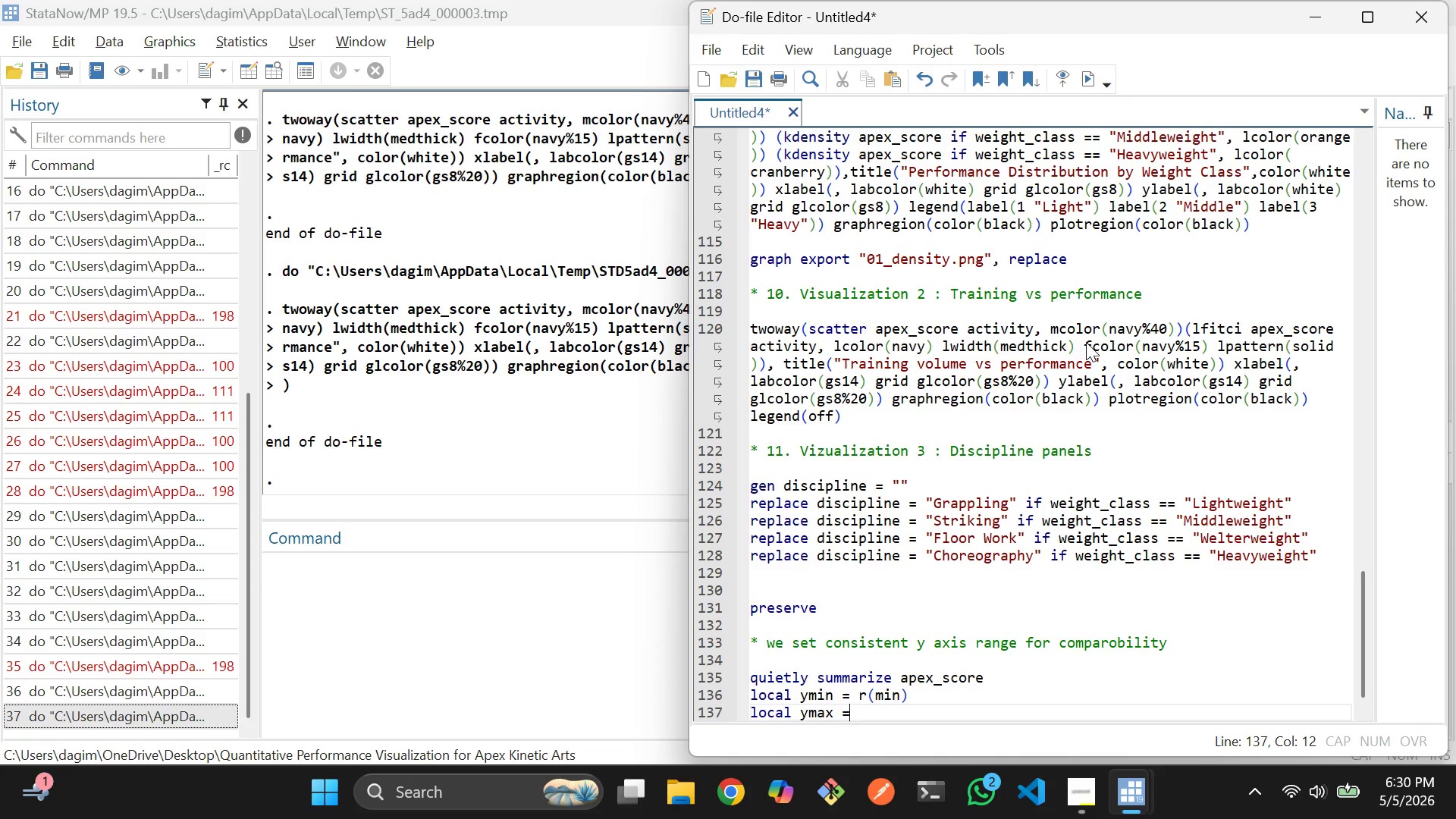 
key(Equal)
 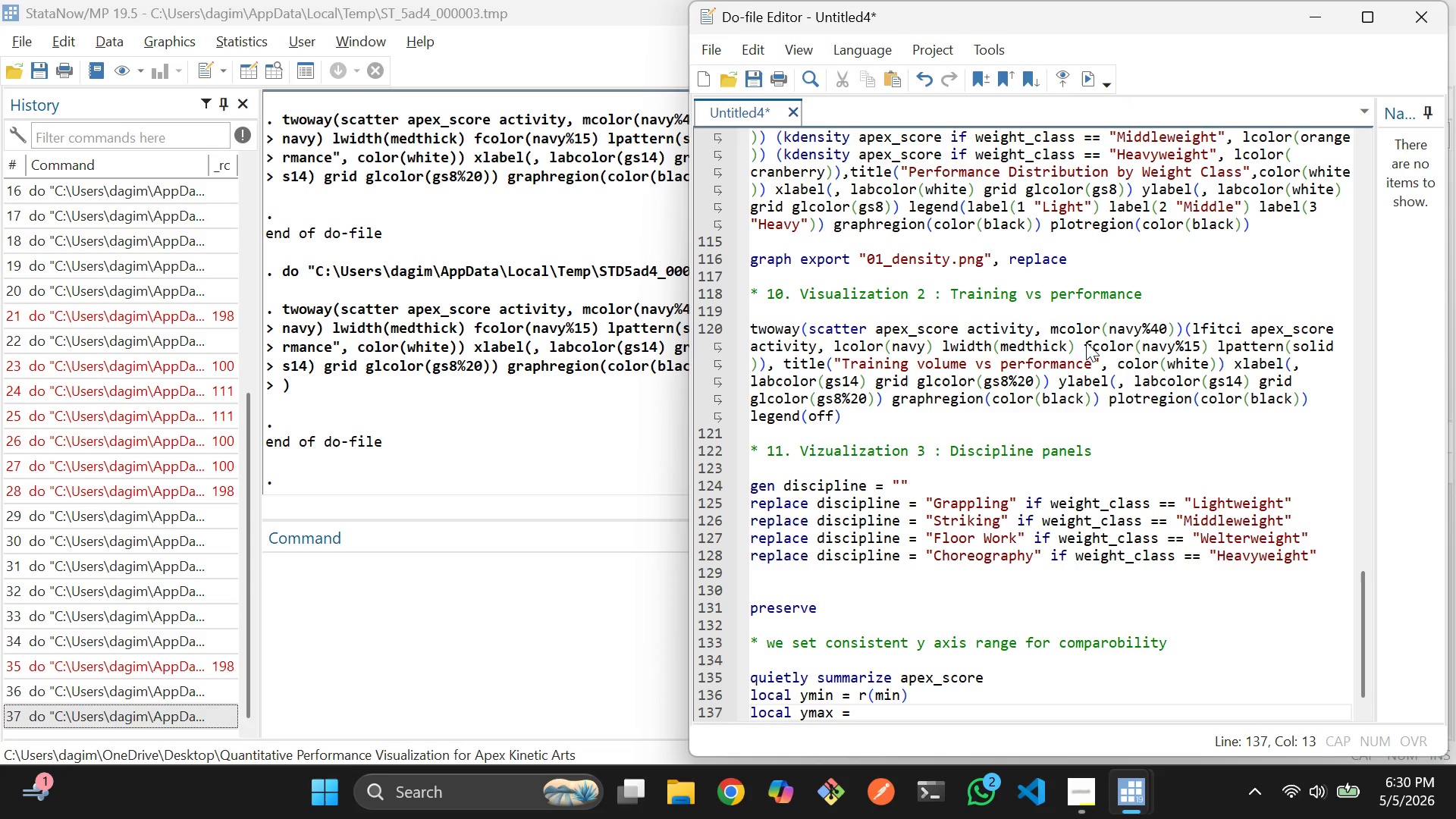 
type( r(max)
 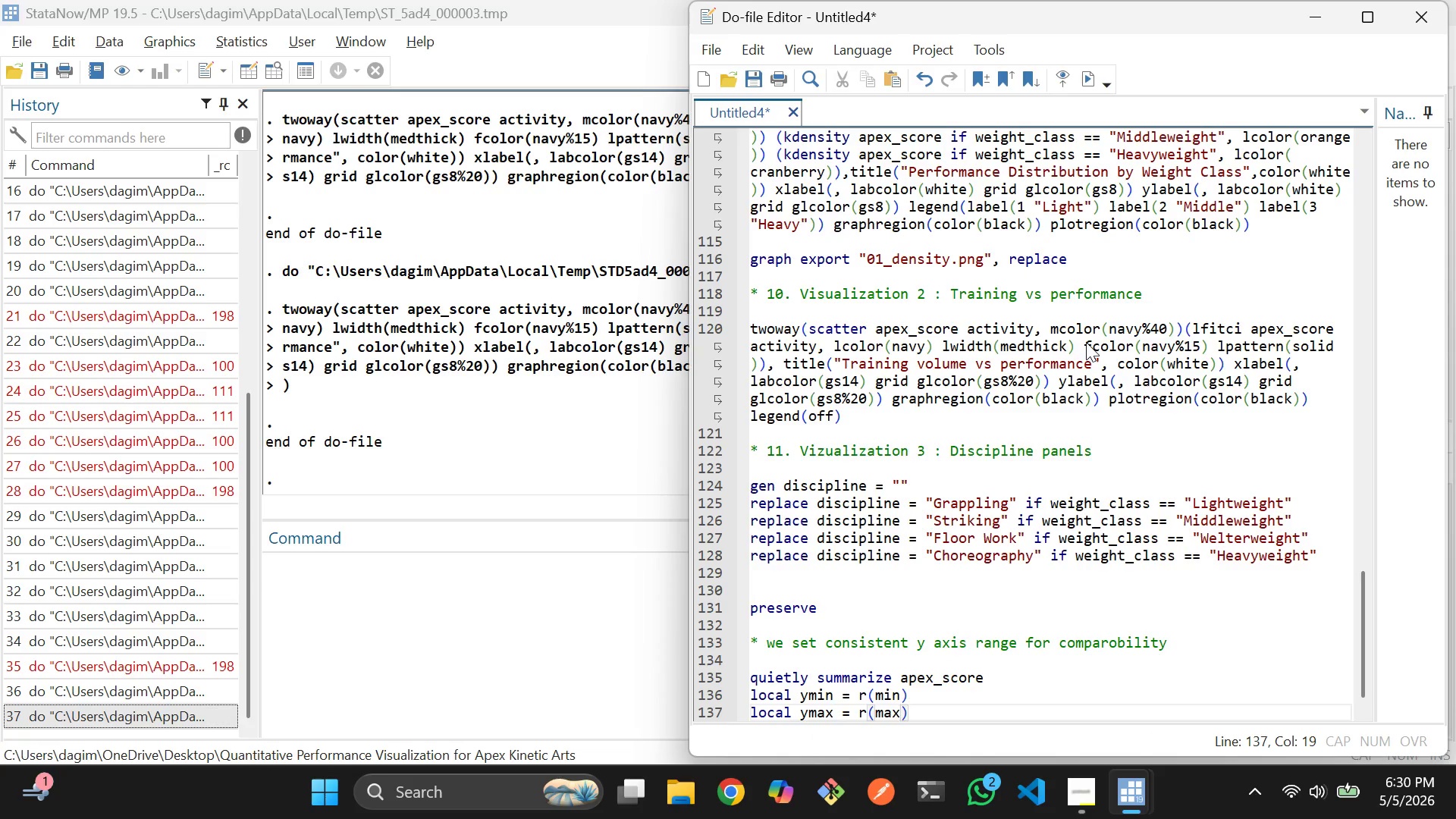 
key(ArrowRight)
 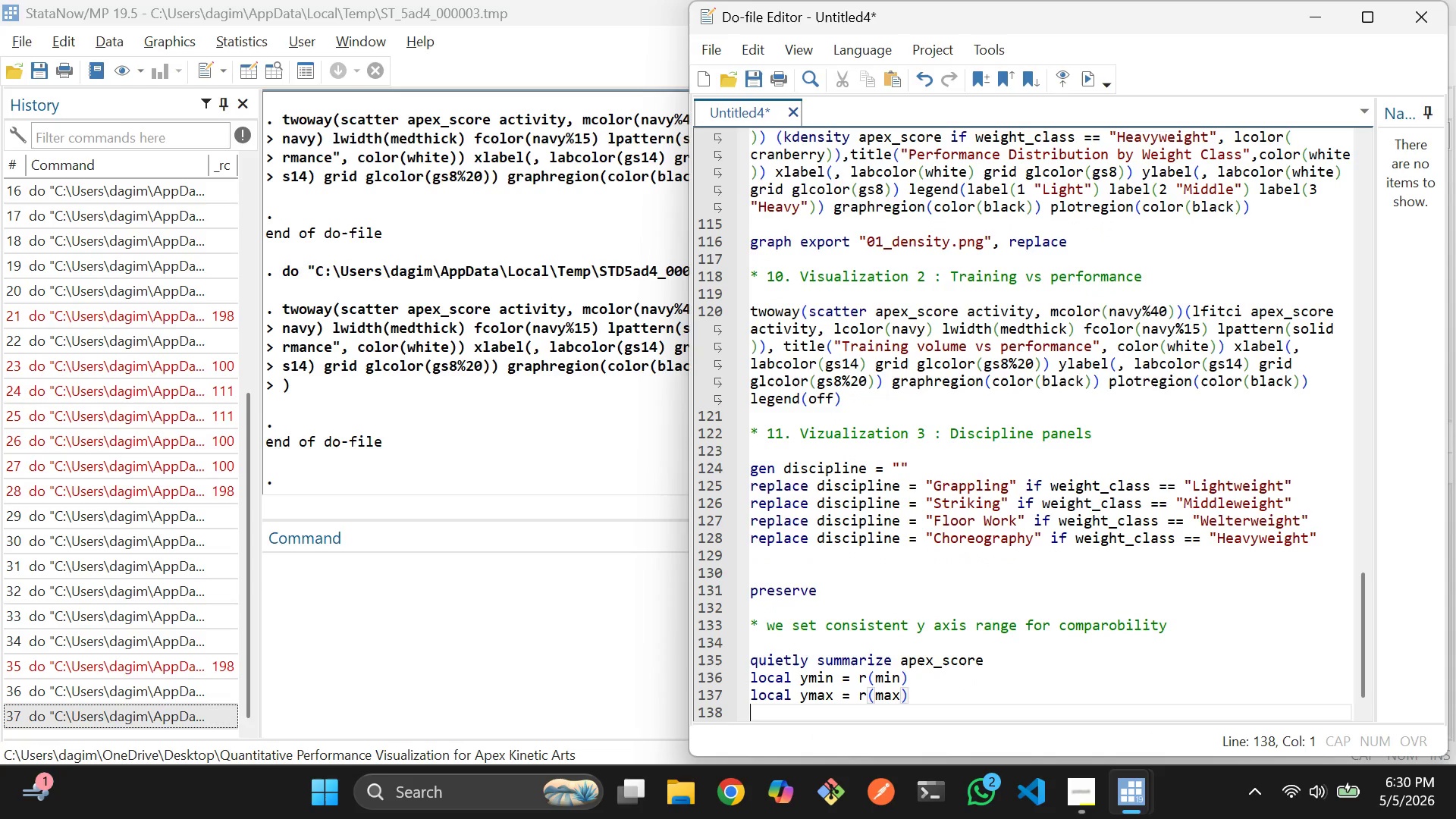 
key(Enter)
 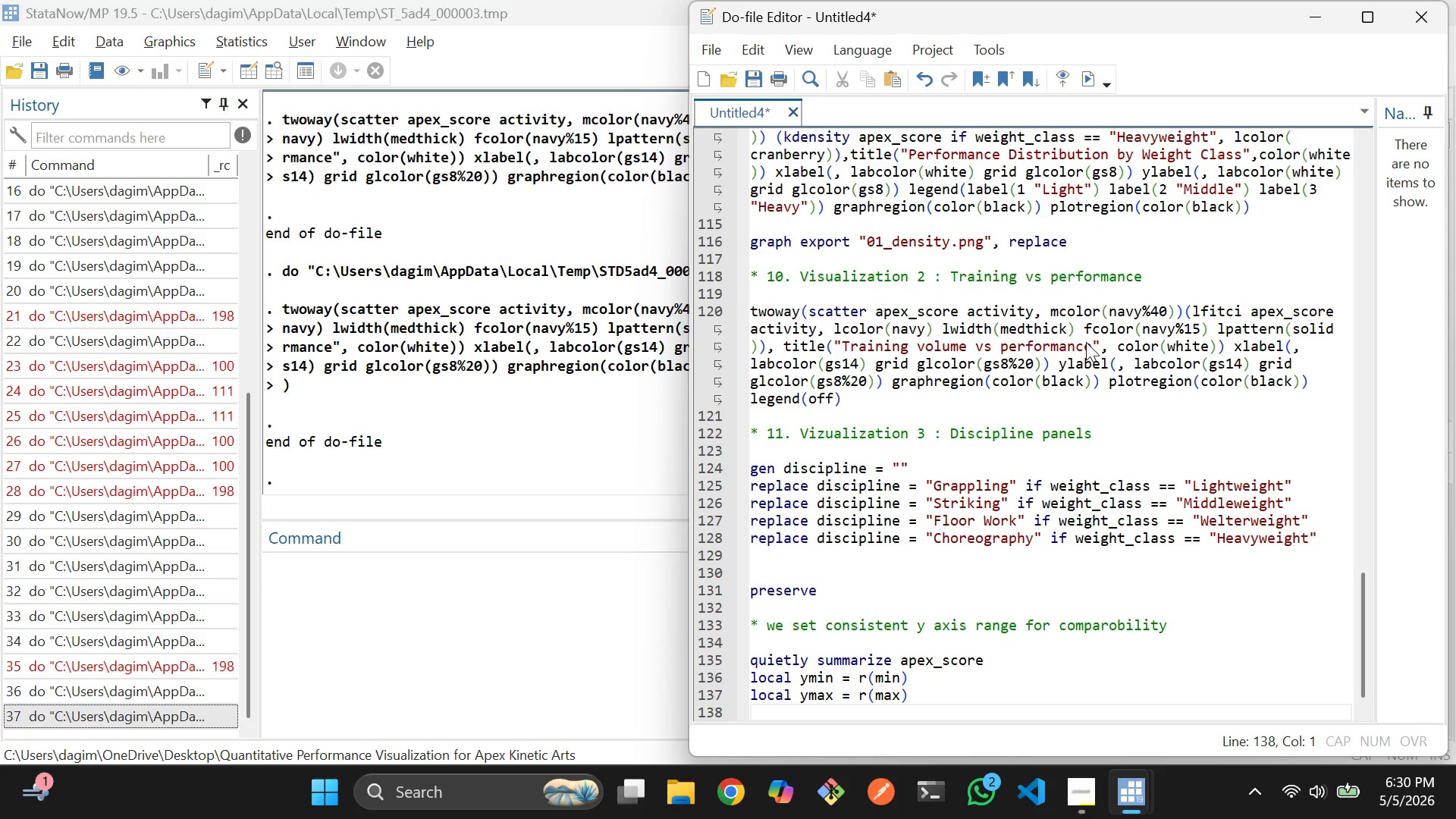 
key(Enter)
 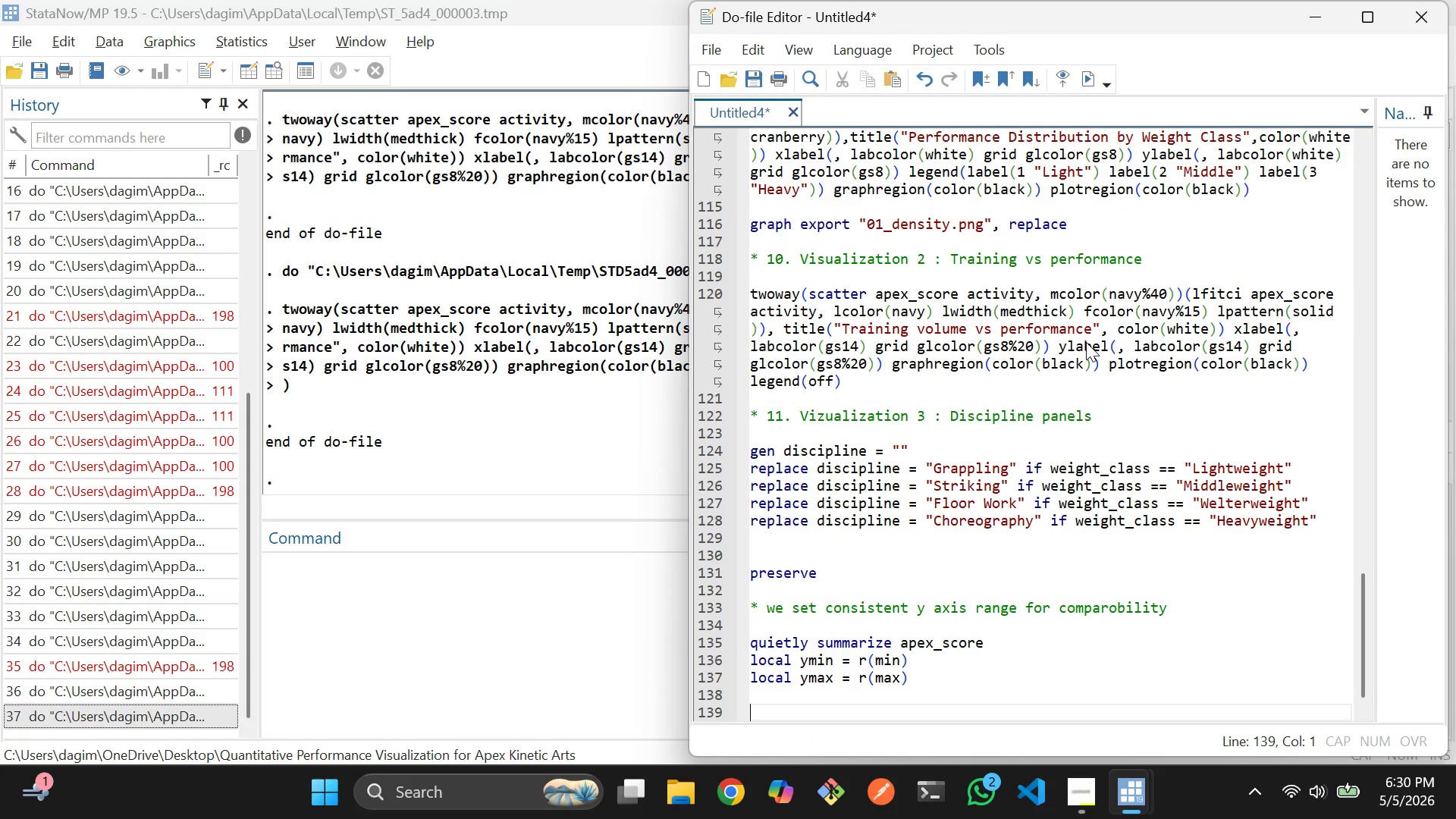 
type(forea)
key(Tab)
type( d in Gra)
 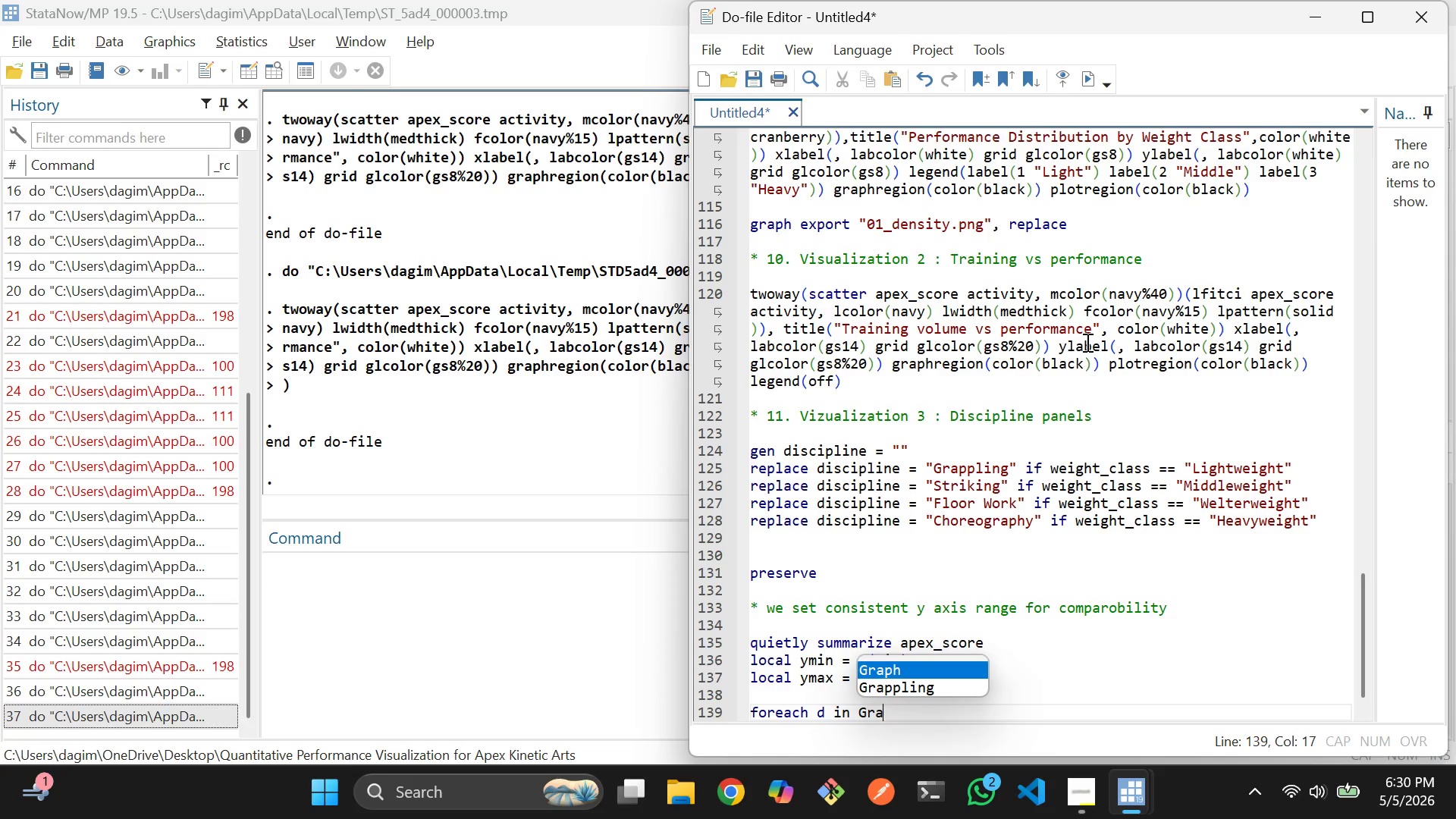 
key(ArrowDown)
 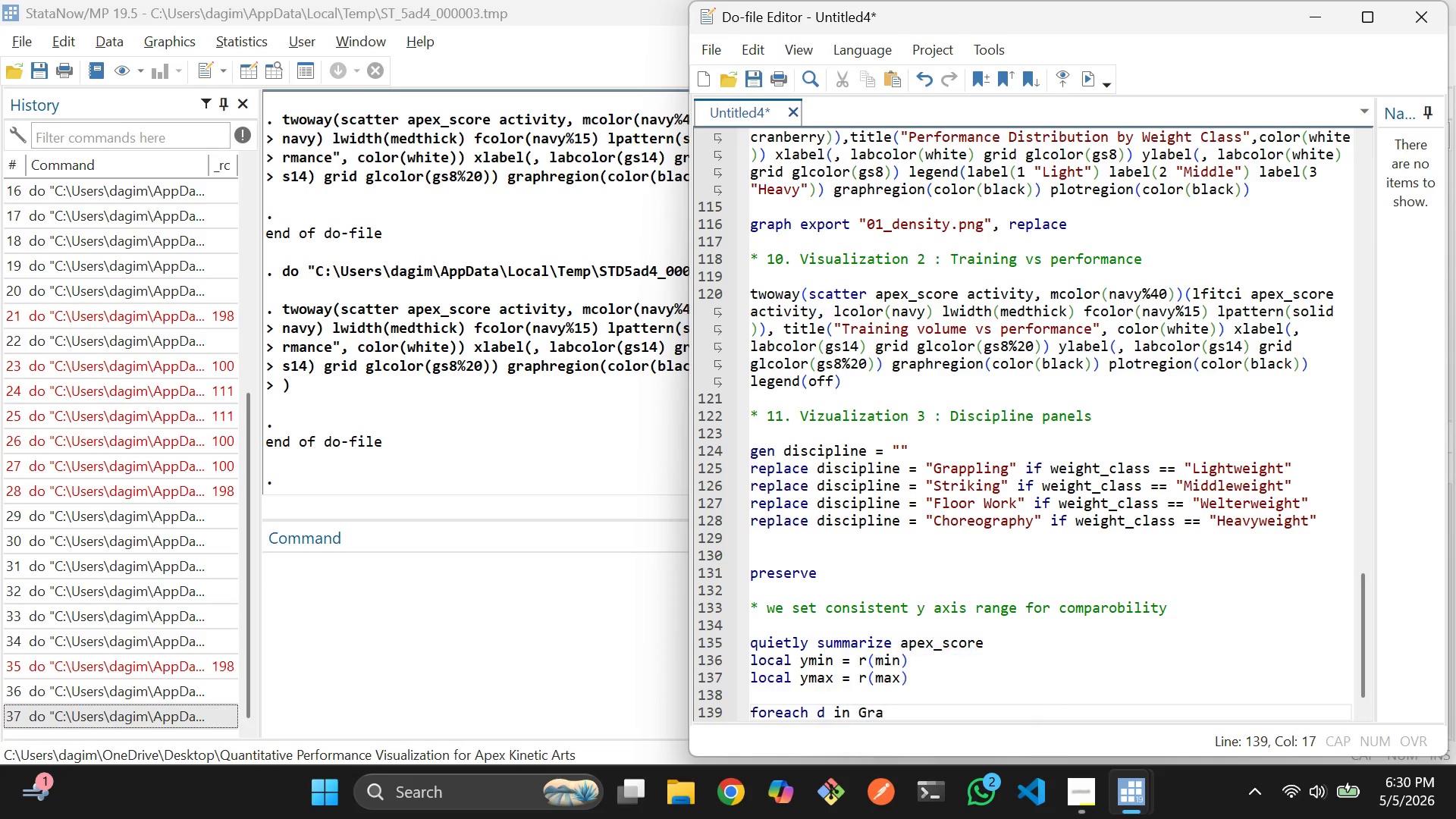 
key(Enter)
 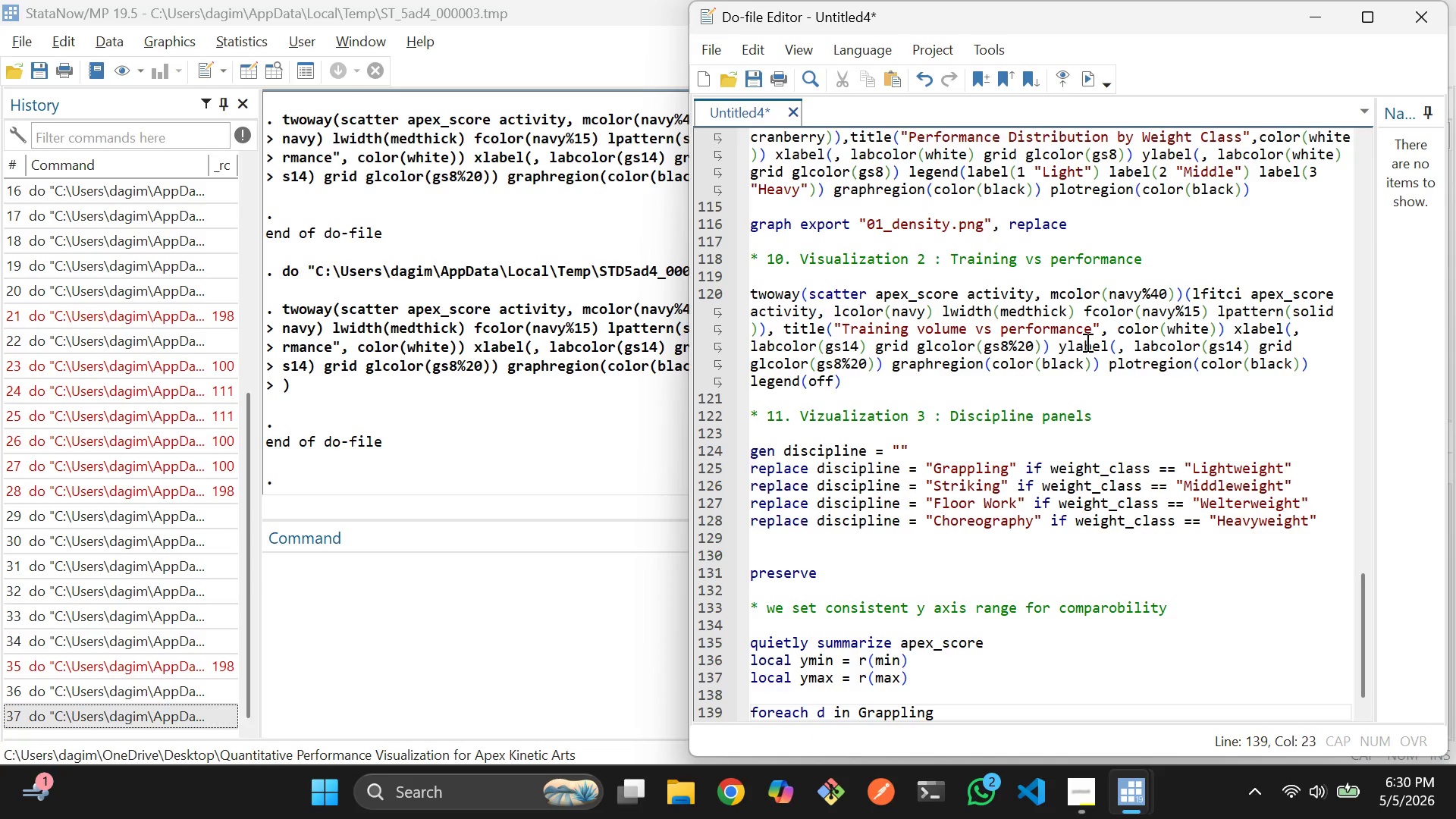 
type( Str)
 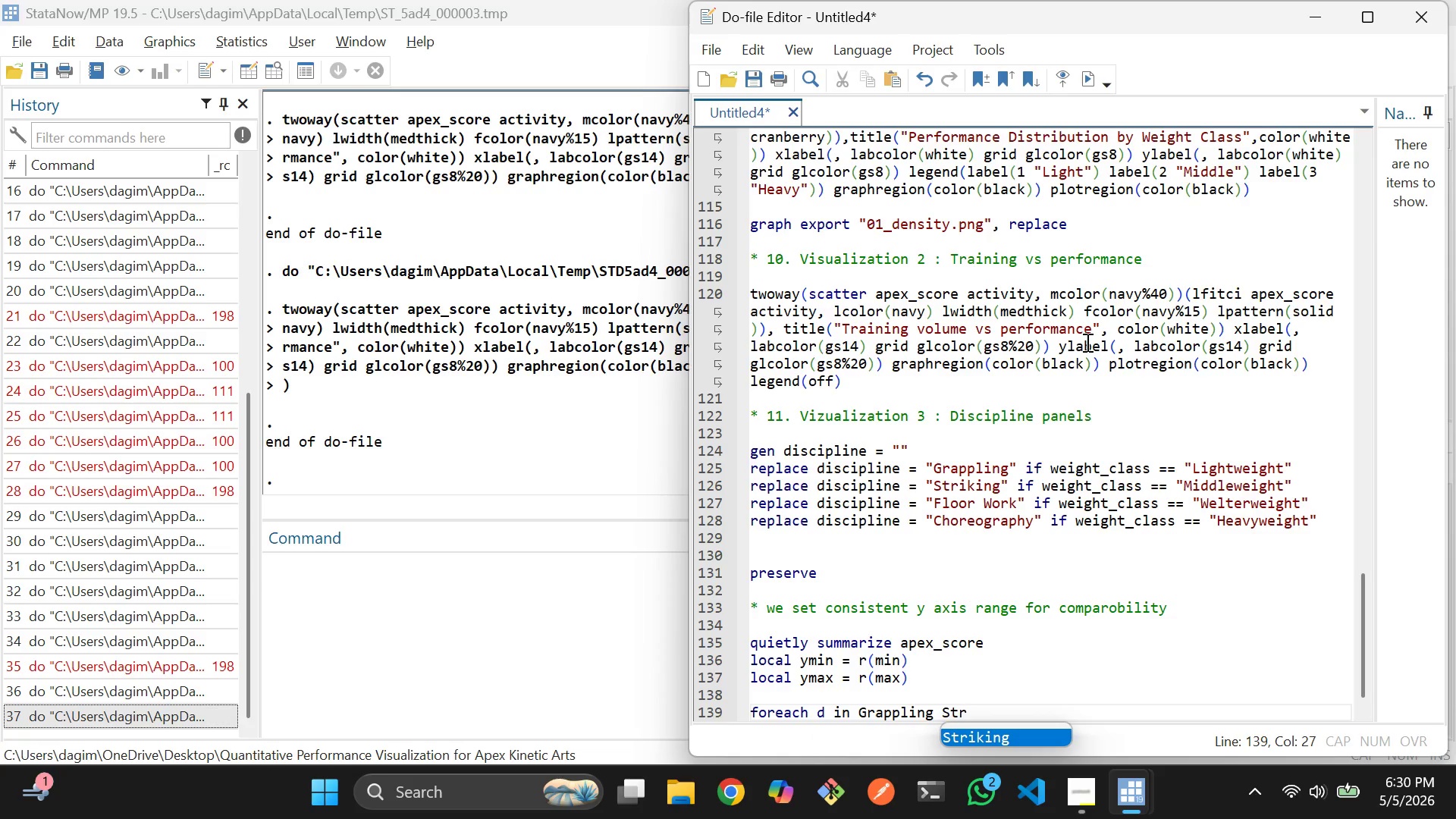 
key(Enter)
 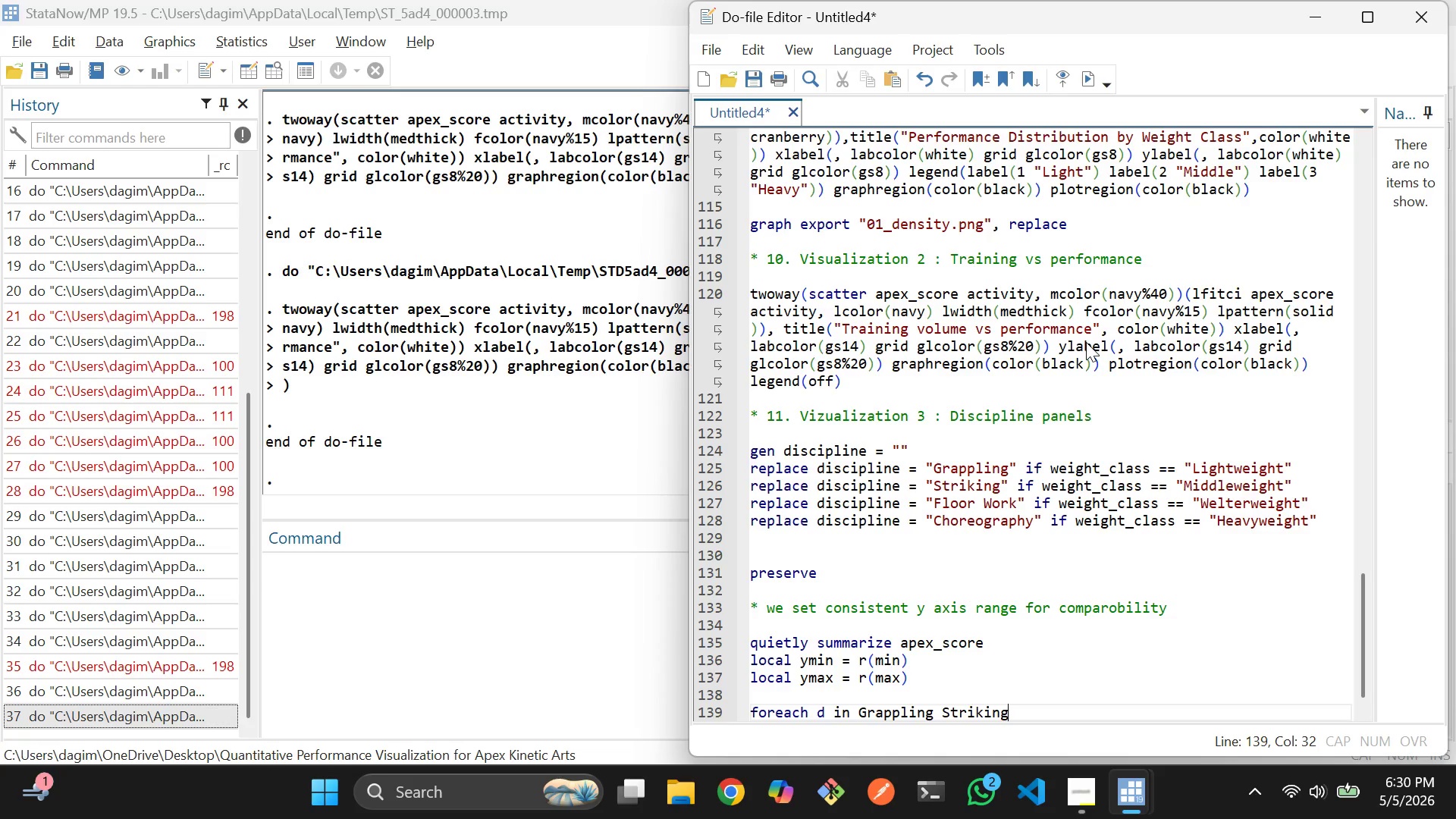 
wait(23.59)
 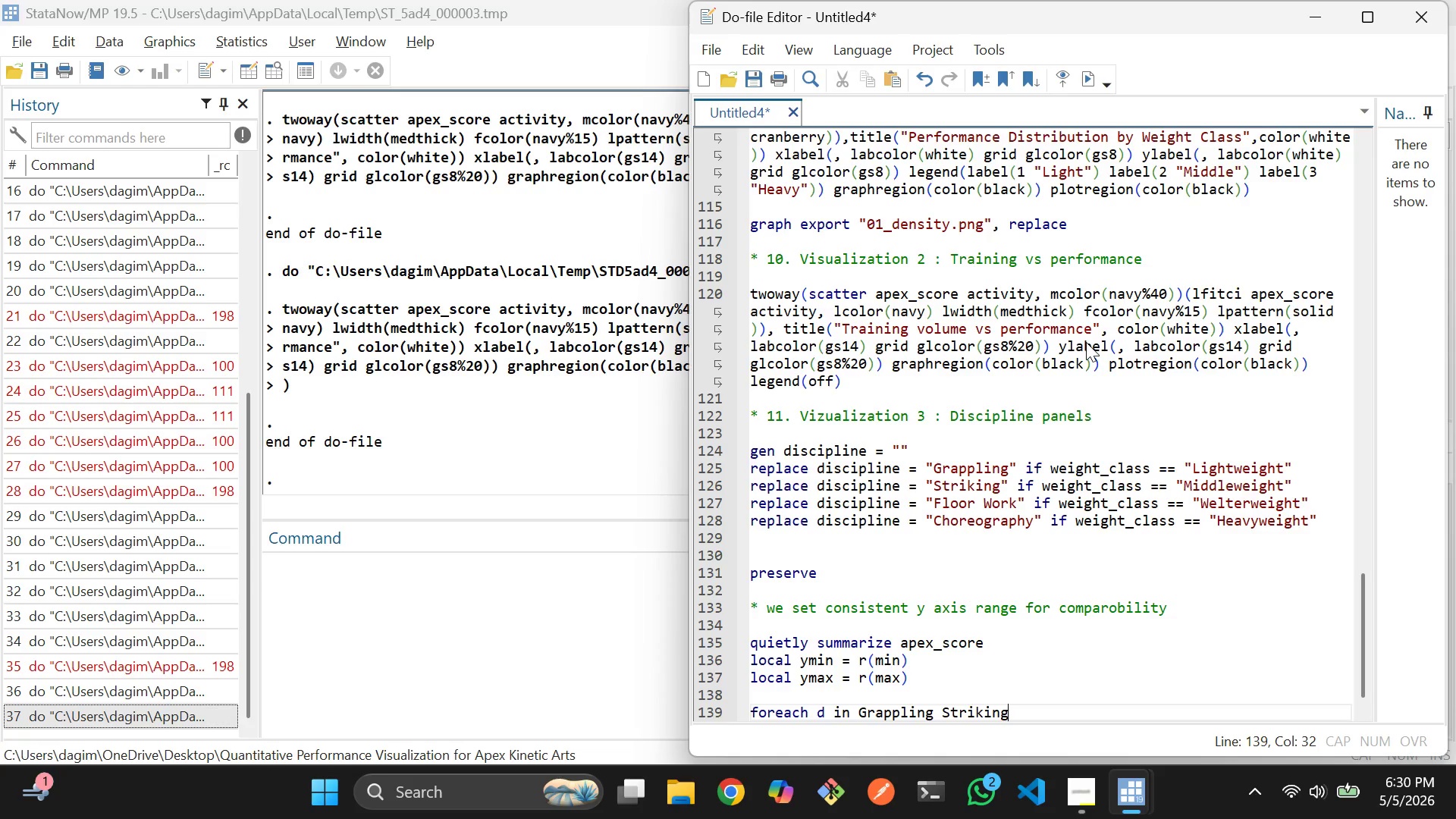 
type( "Floor wo)
key(Backspace)
key(Backspace)
type(Work)
 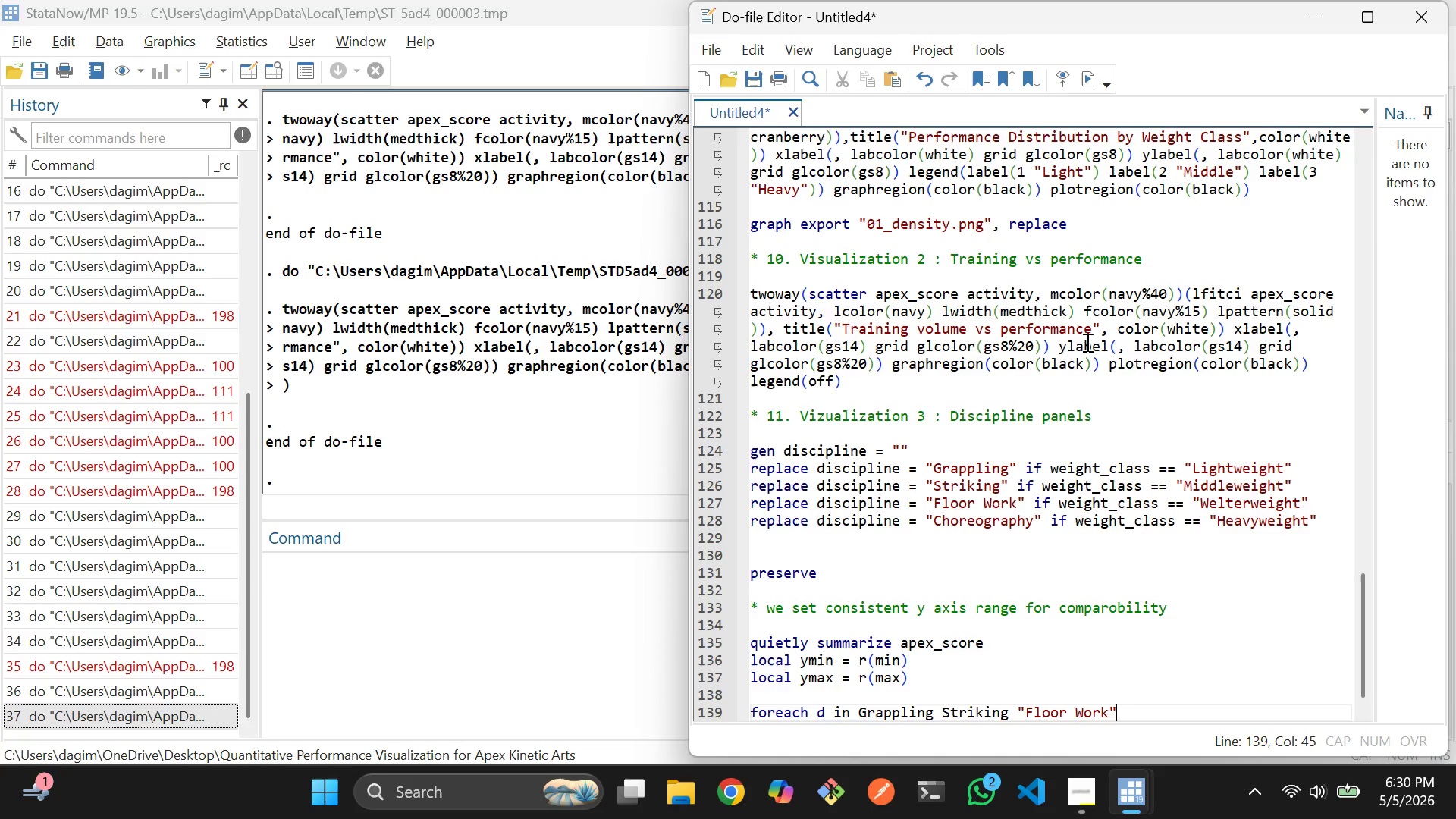 
 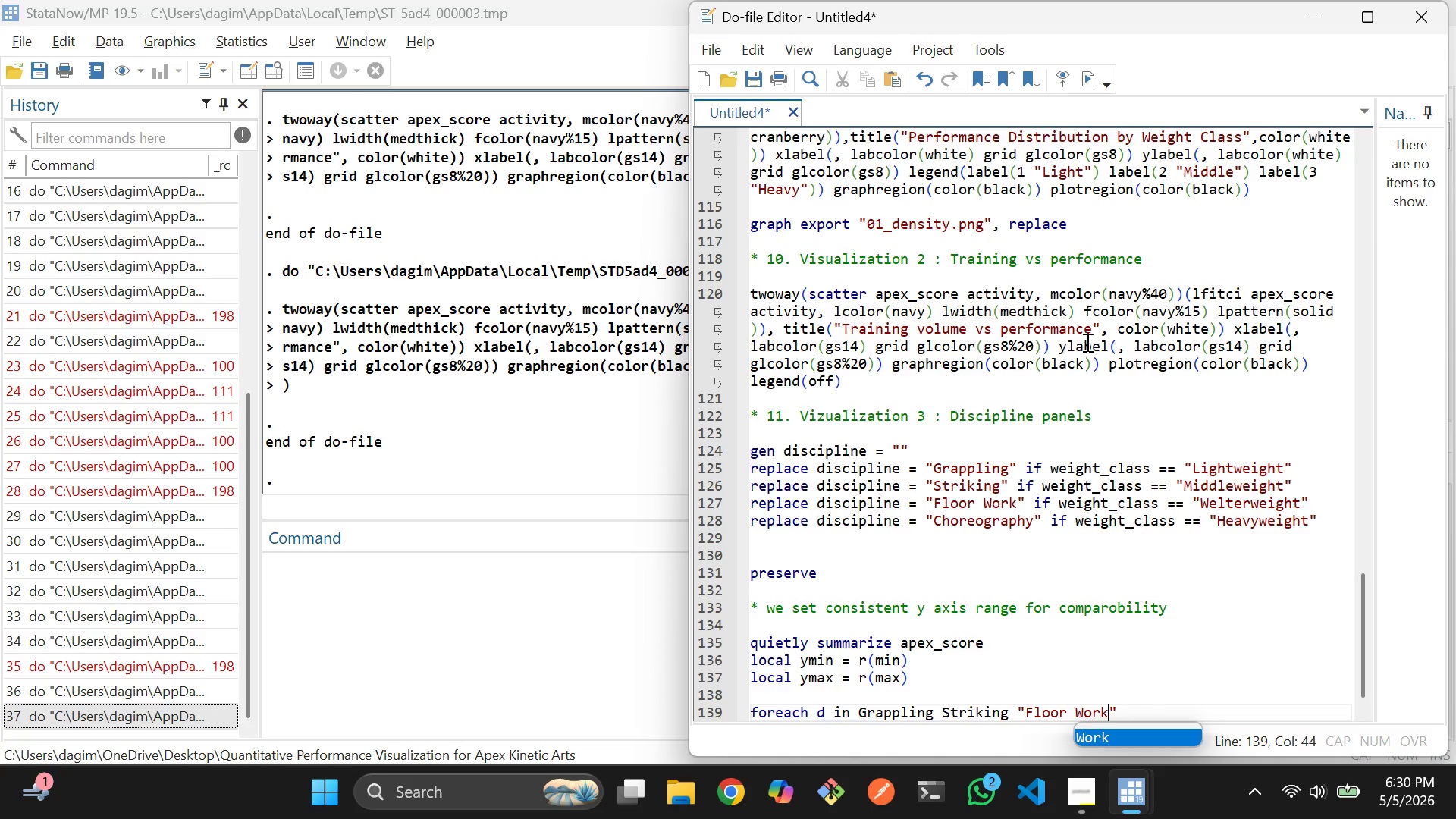 
key(ArrowRight)
 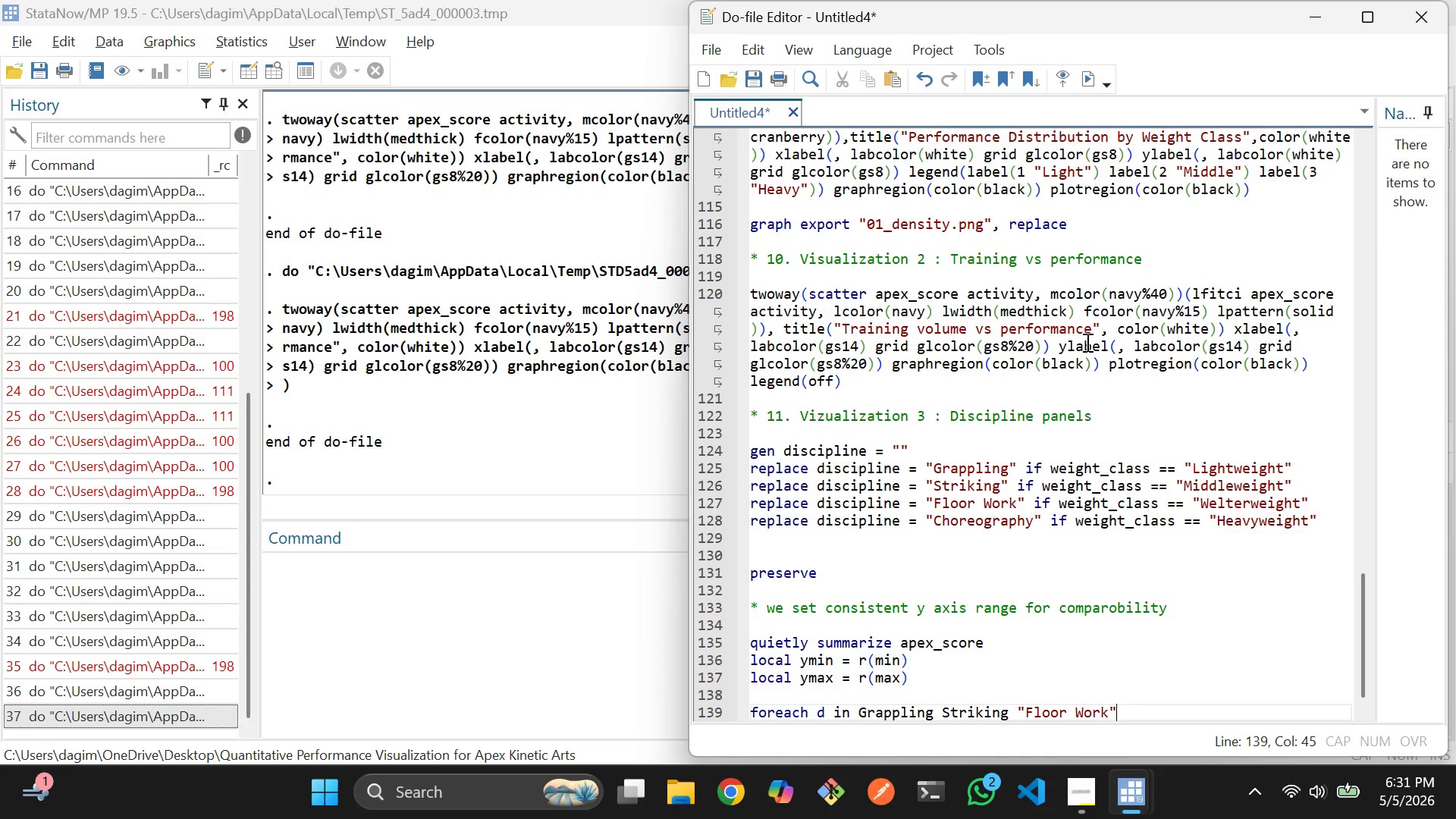 
key(Space)
 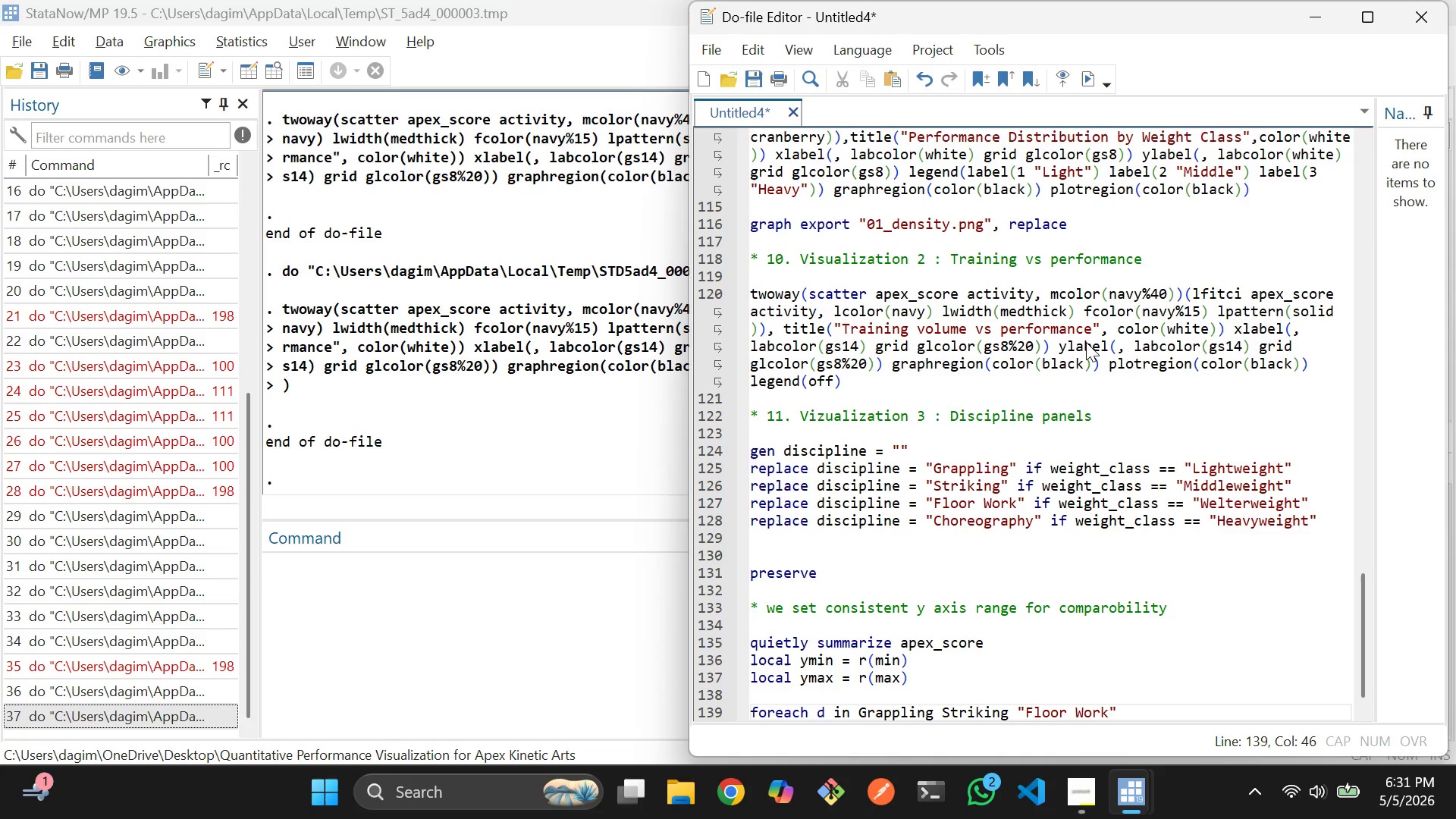 
type(Ch)
 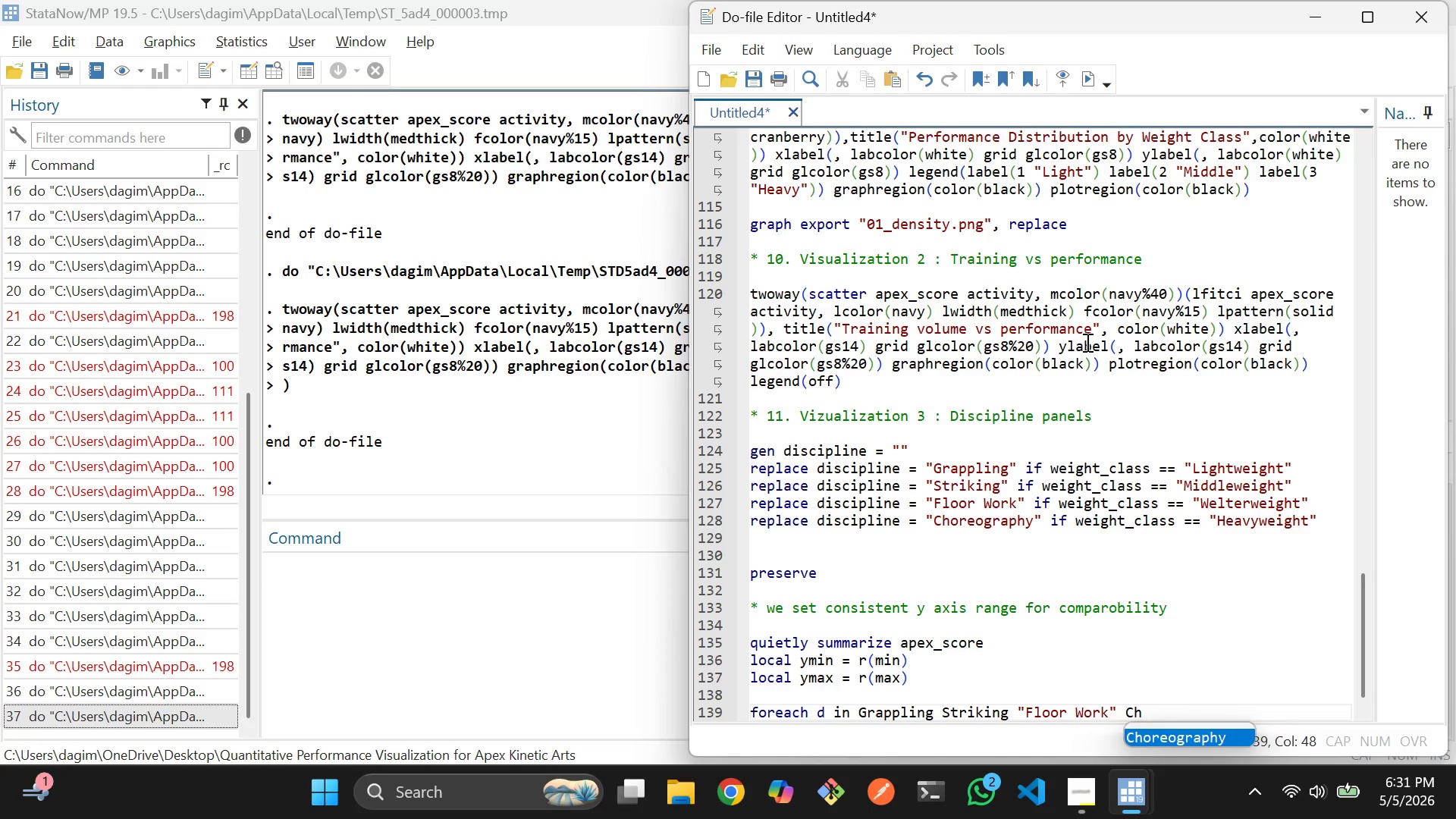 
key(Enter)
 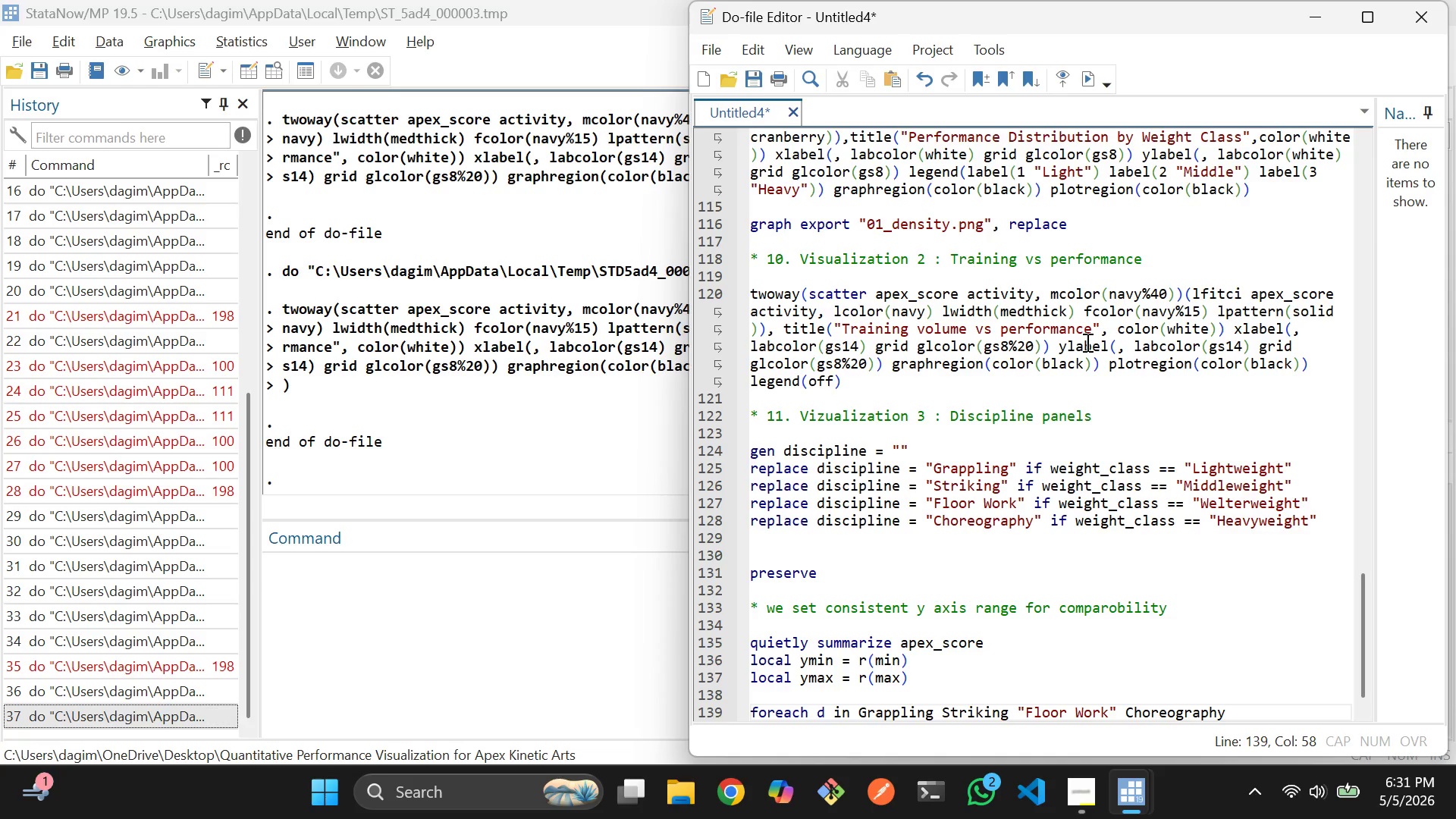 
key(Space)
 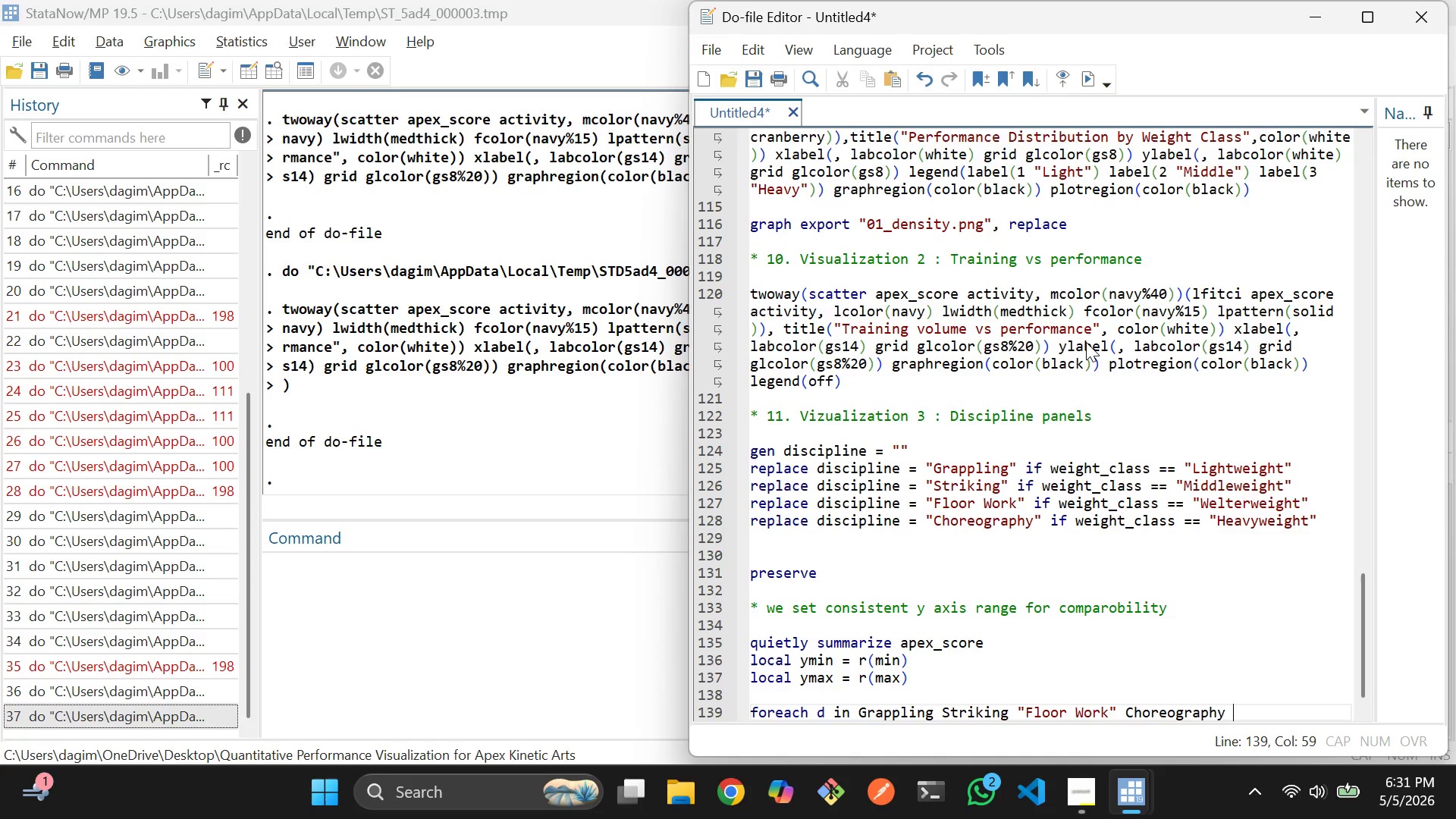 
key(Shift+BracketLeft)
 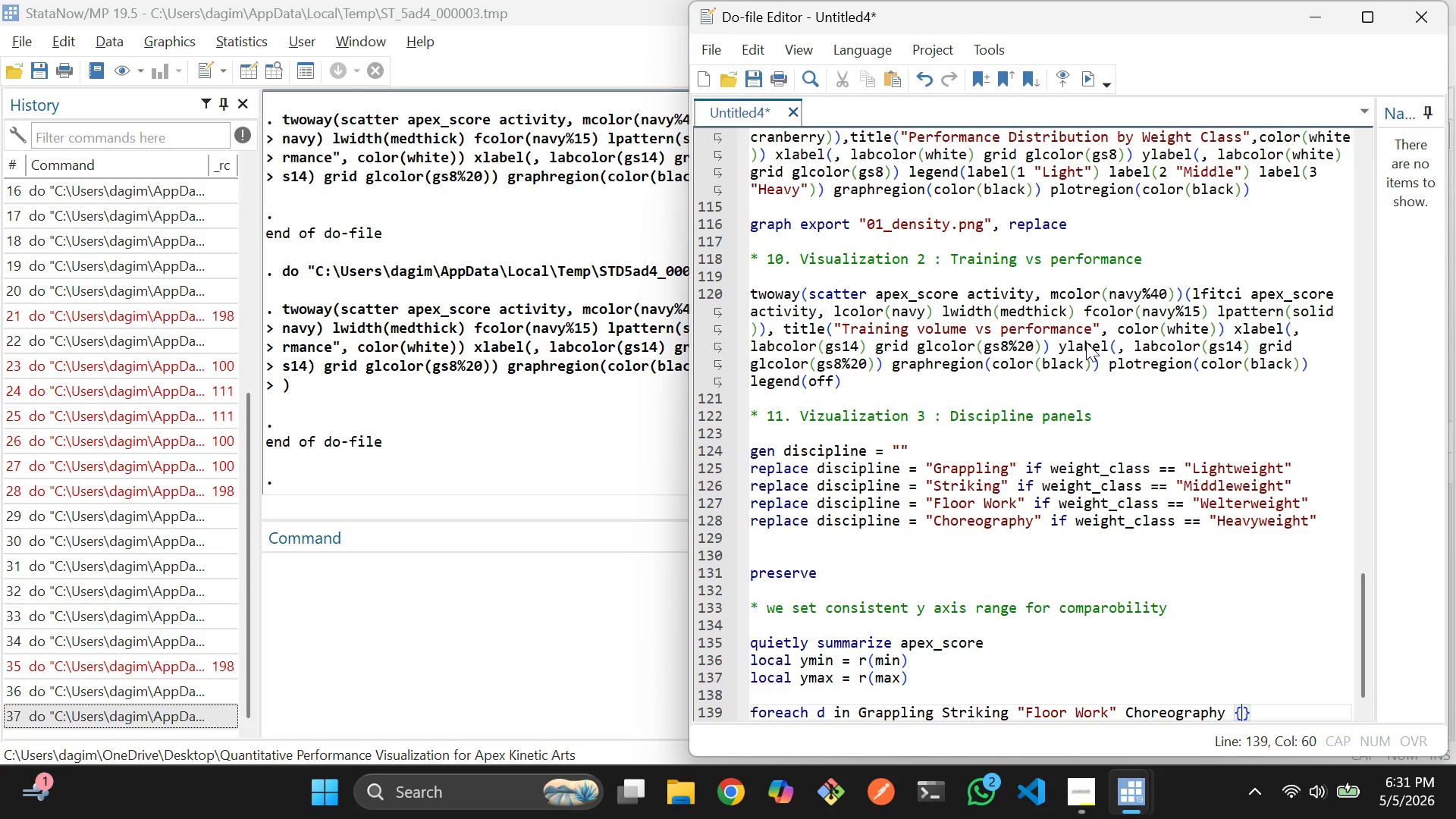 
type( local cleanname = subinstr)
 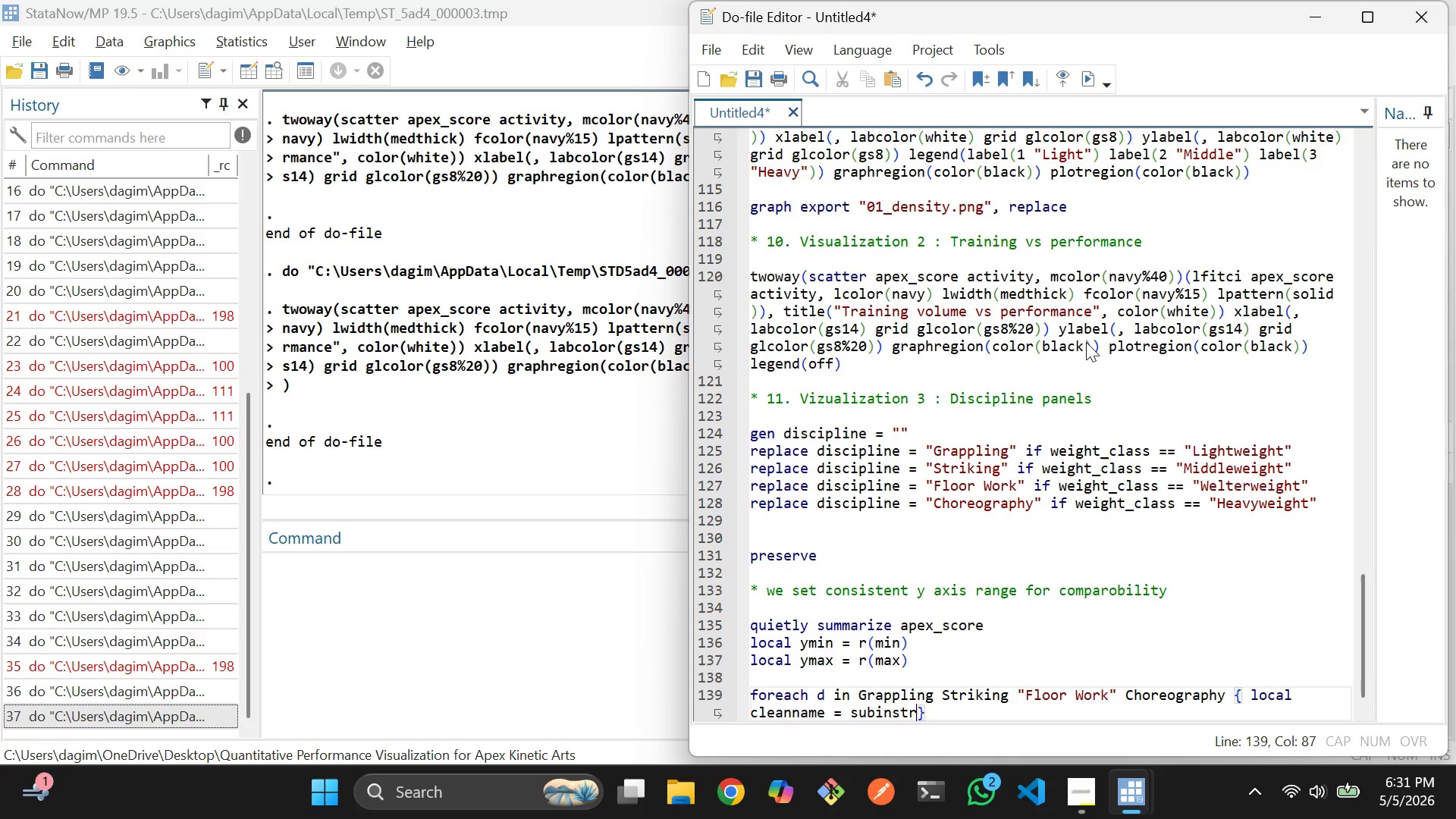 
key(Shift+9)
 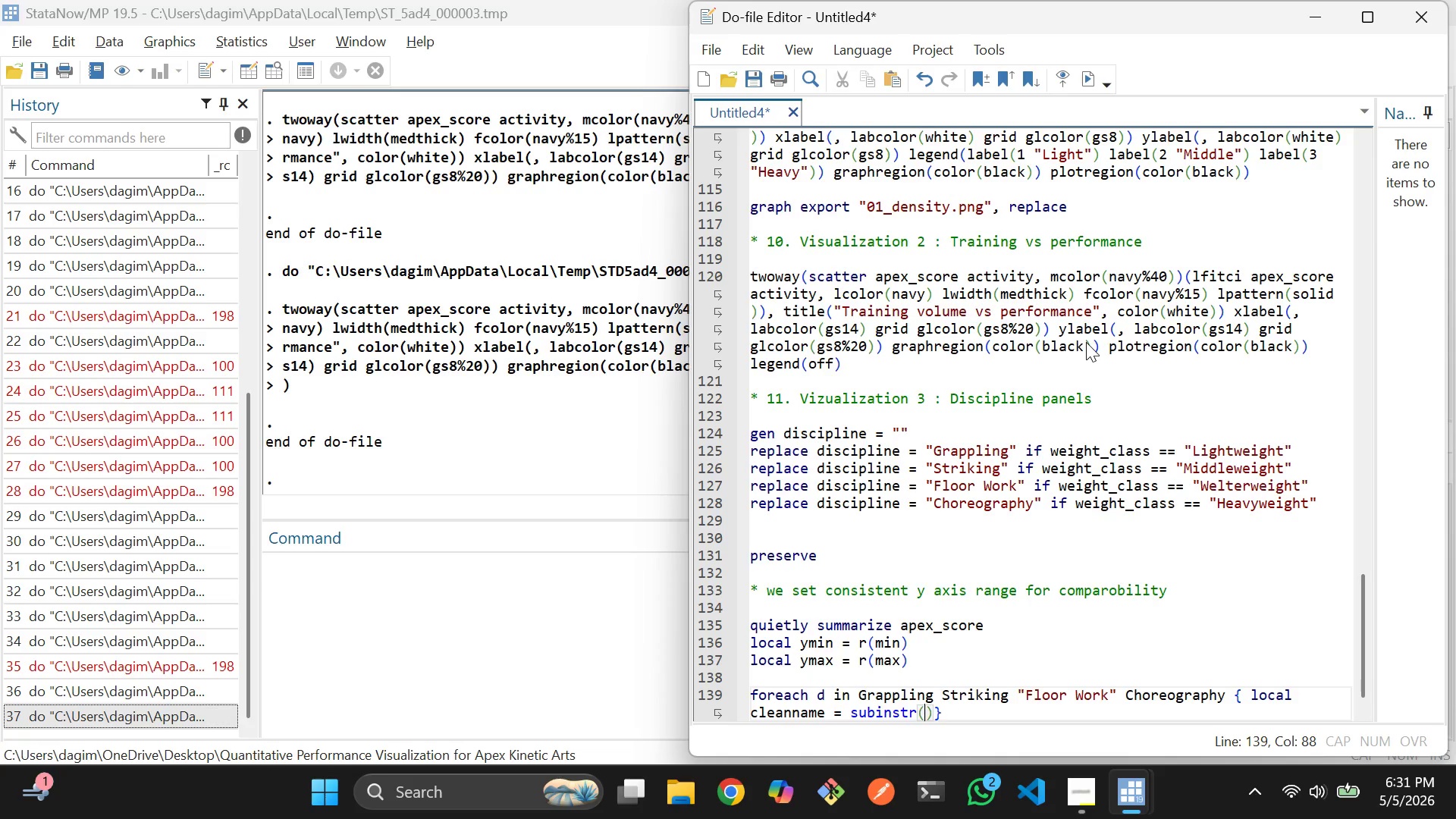 
wait(5.12)
 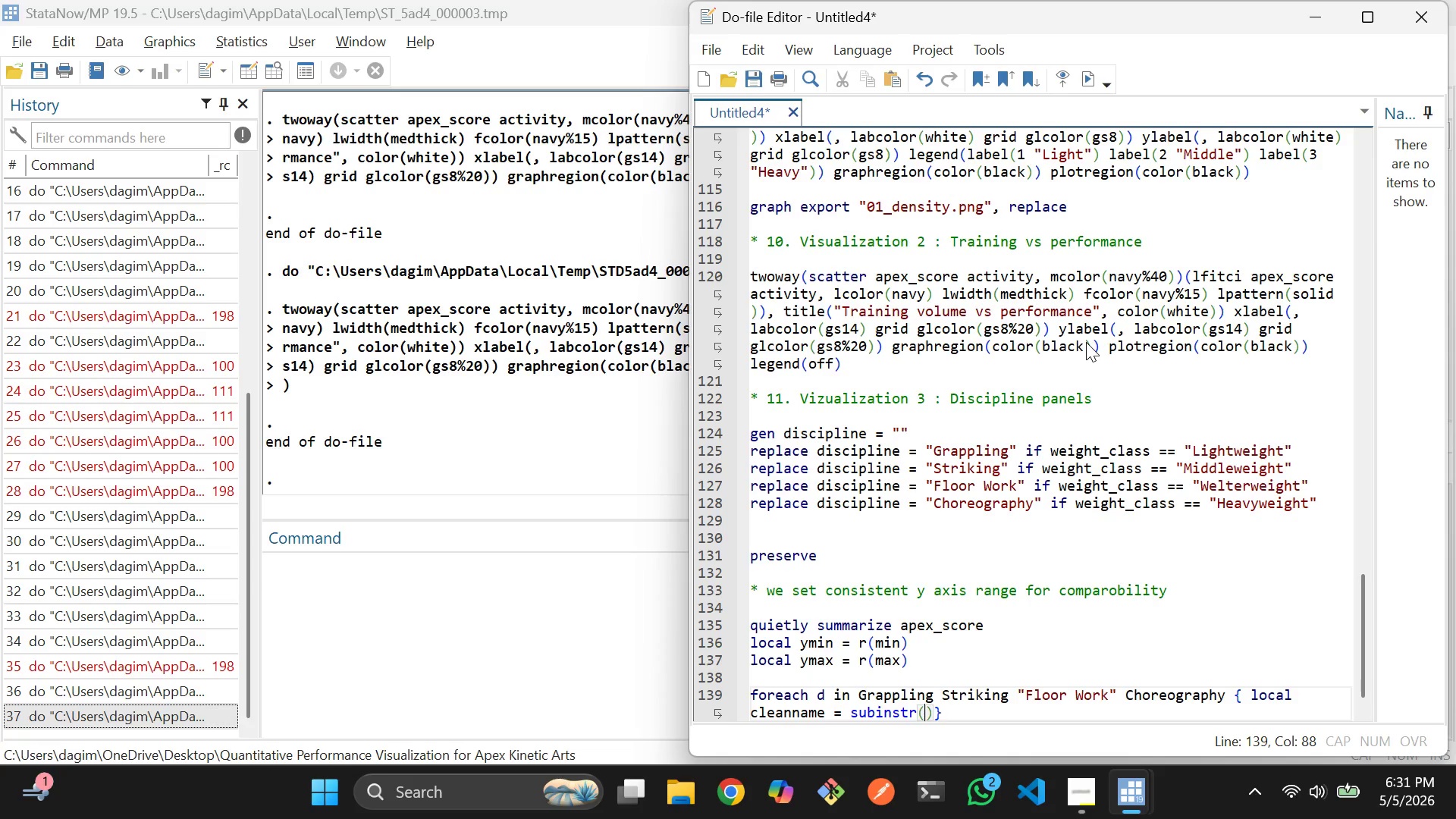 
key(Shift+Quote)
 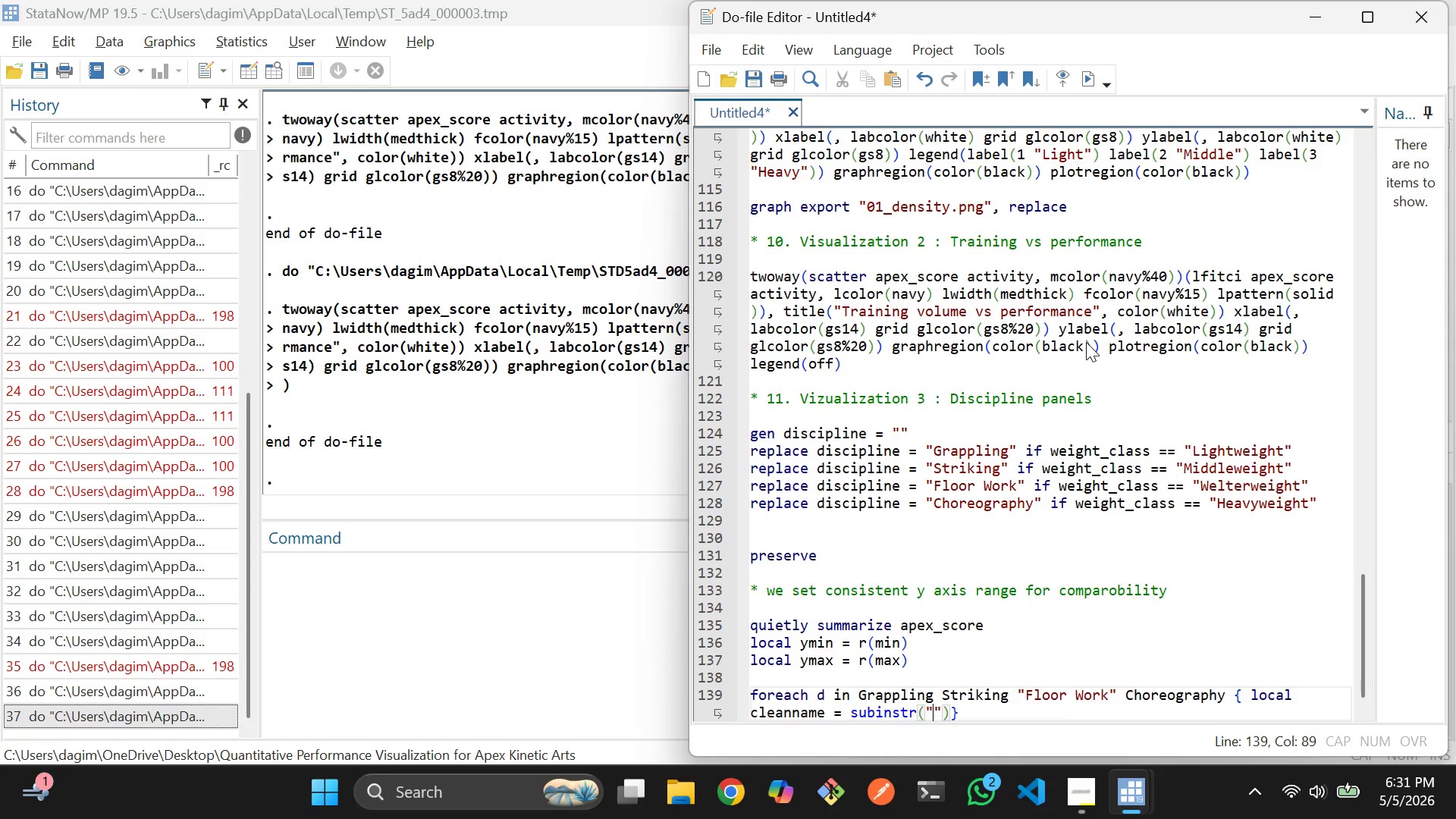 
key(Backquote)
 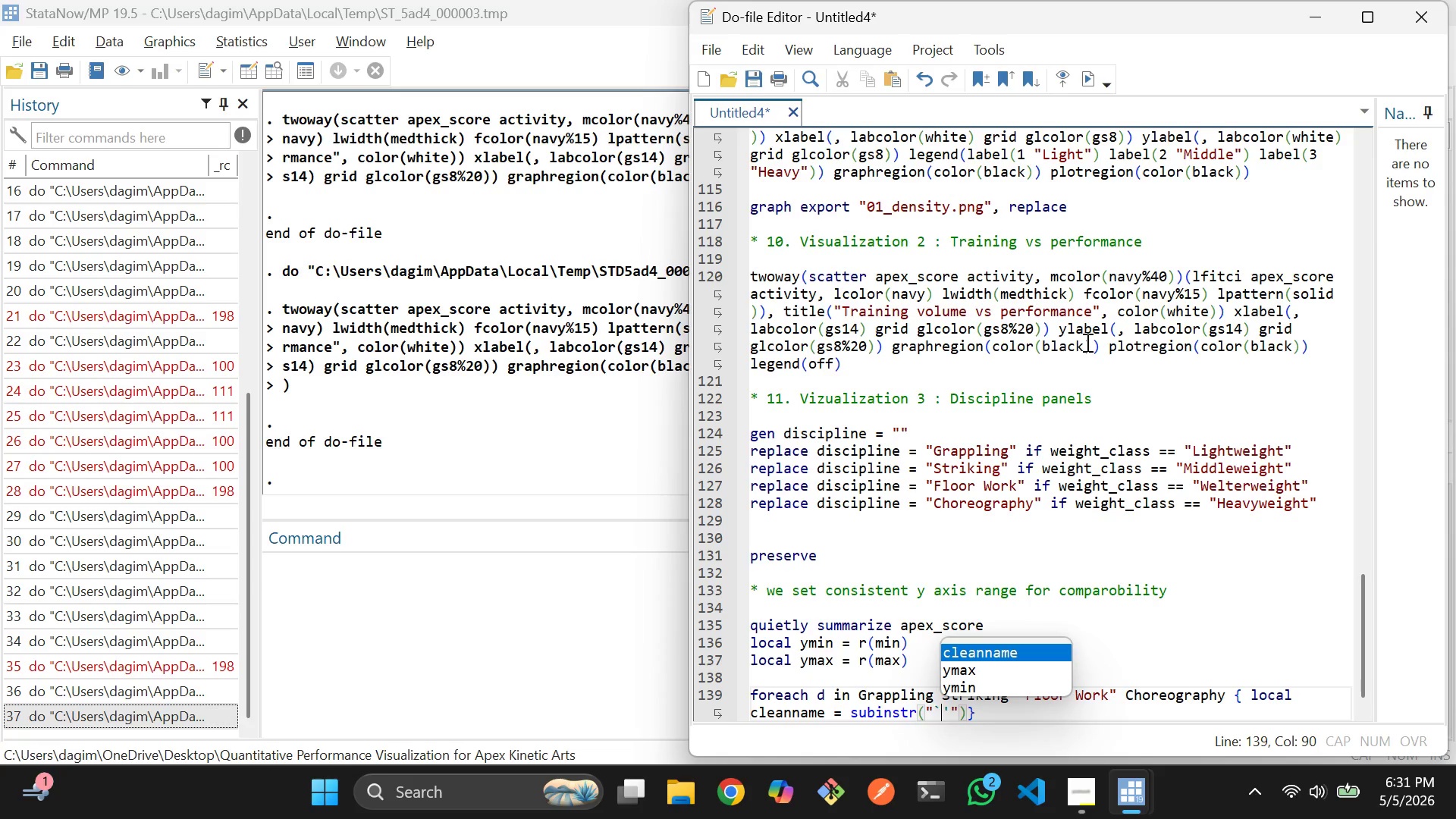 
key(D)
 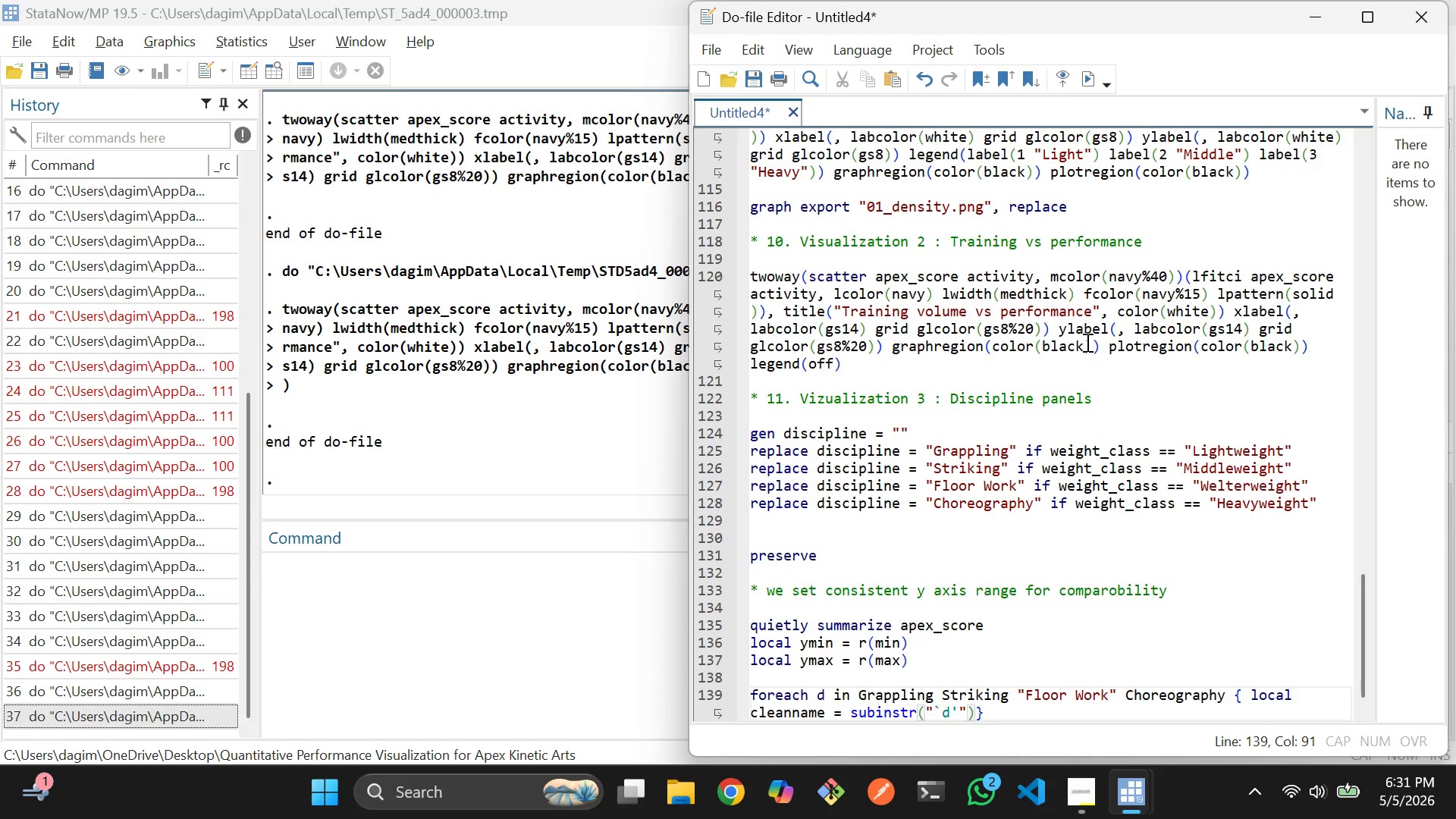 
key(ArrowRight)
 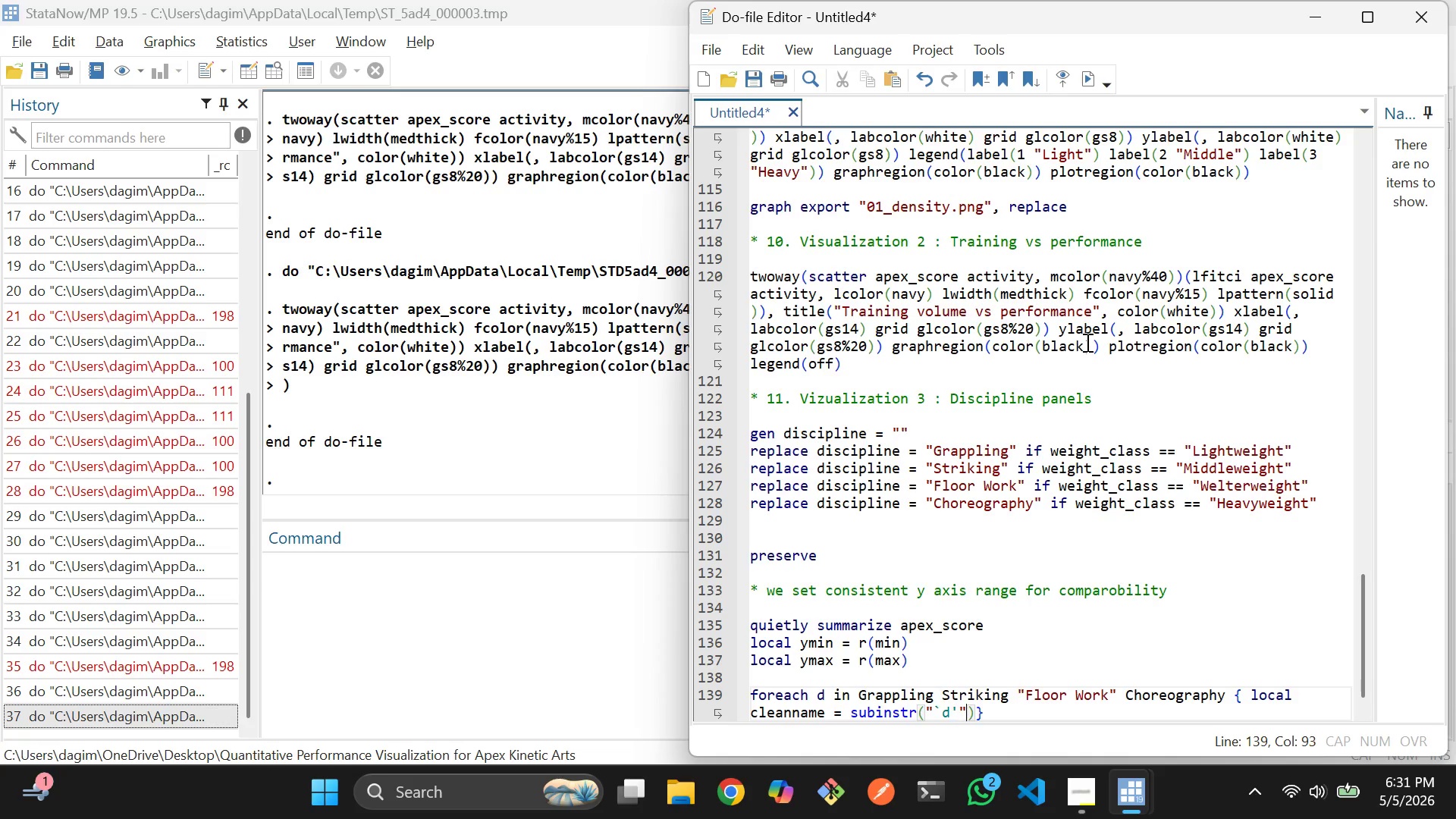 
key(ArrowRight)
 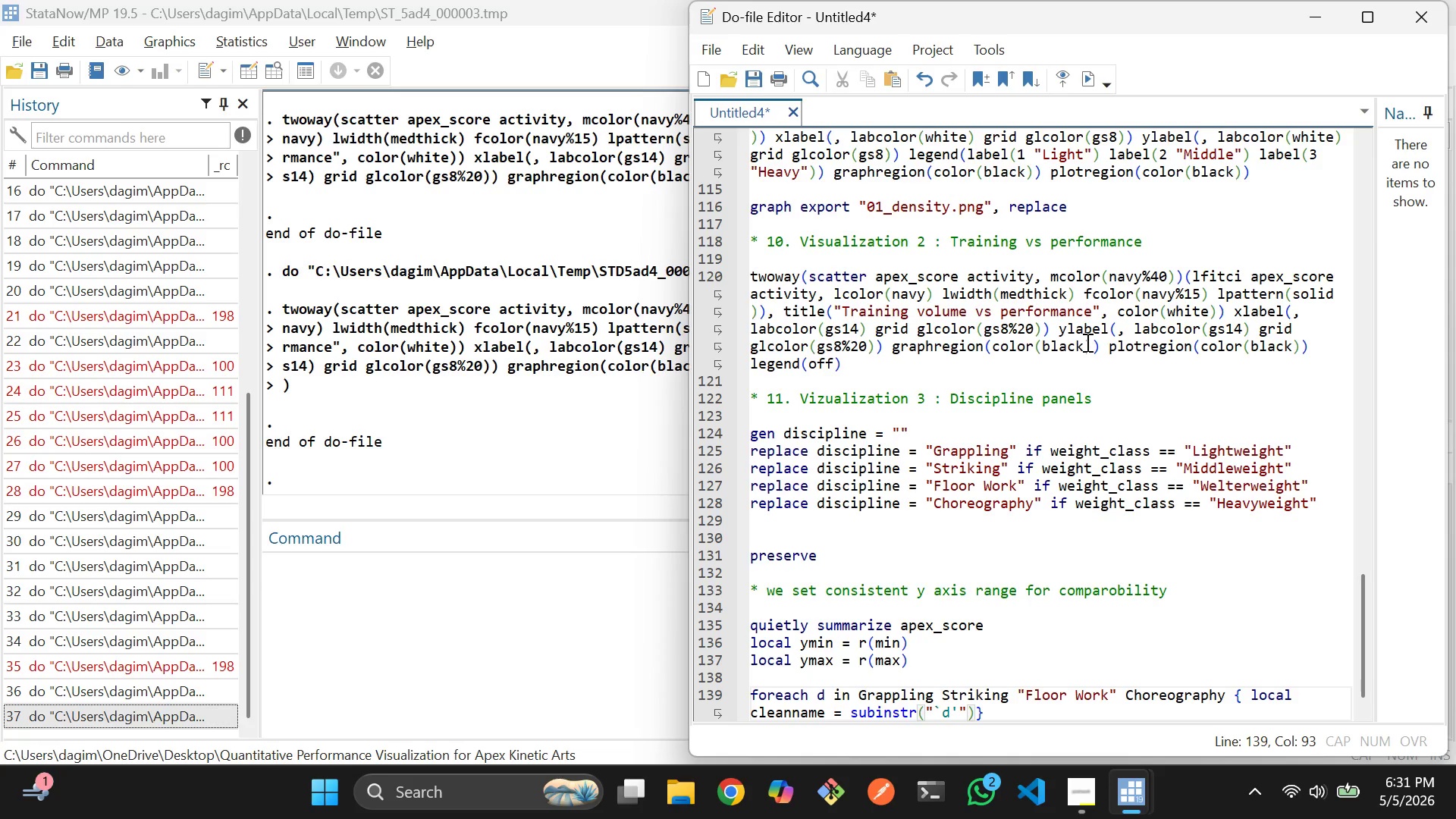 
key(Comma)
 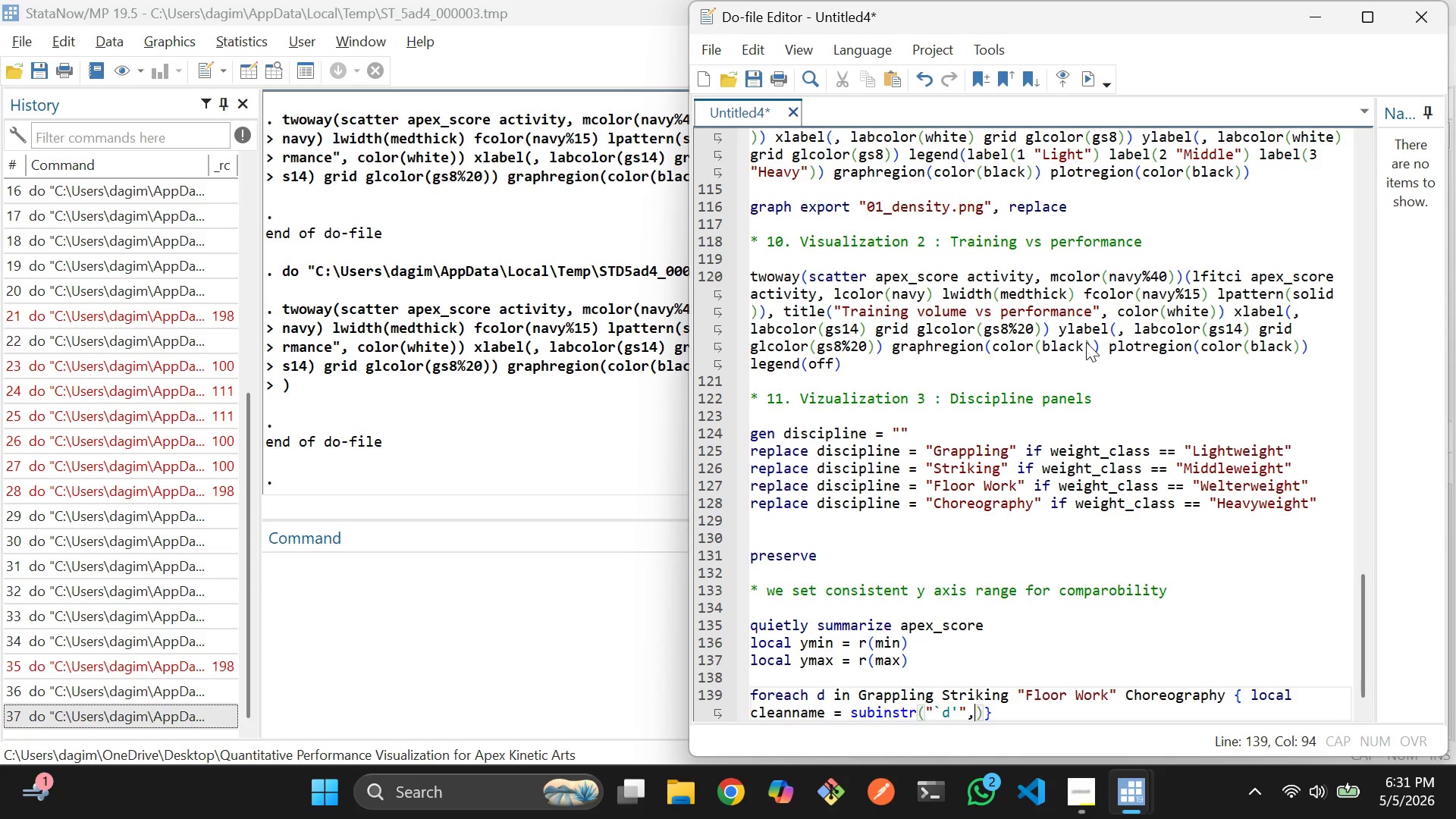 
key(Space)
 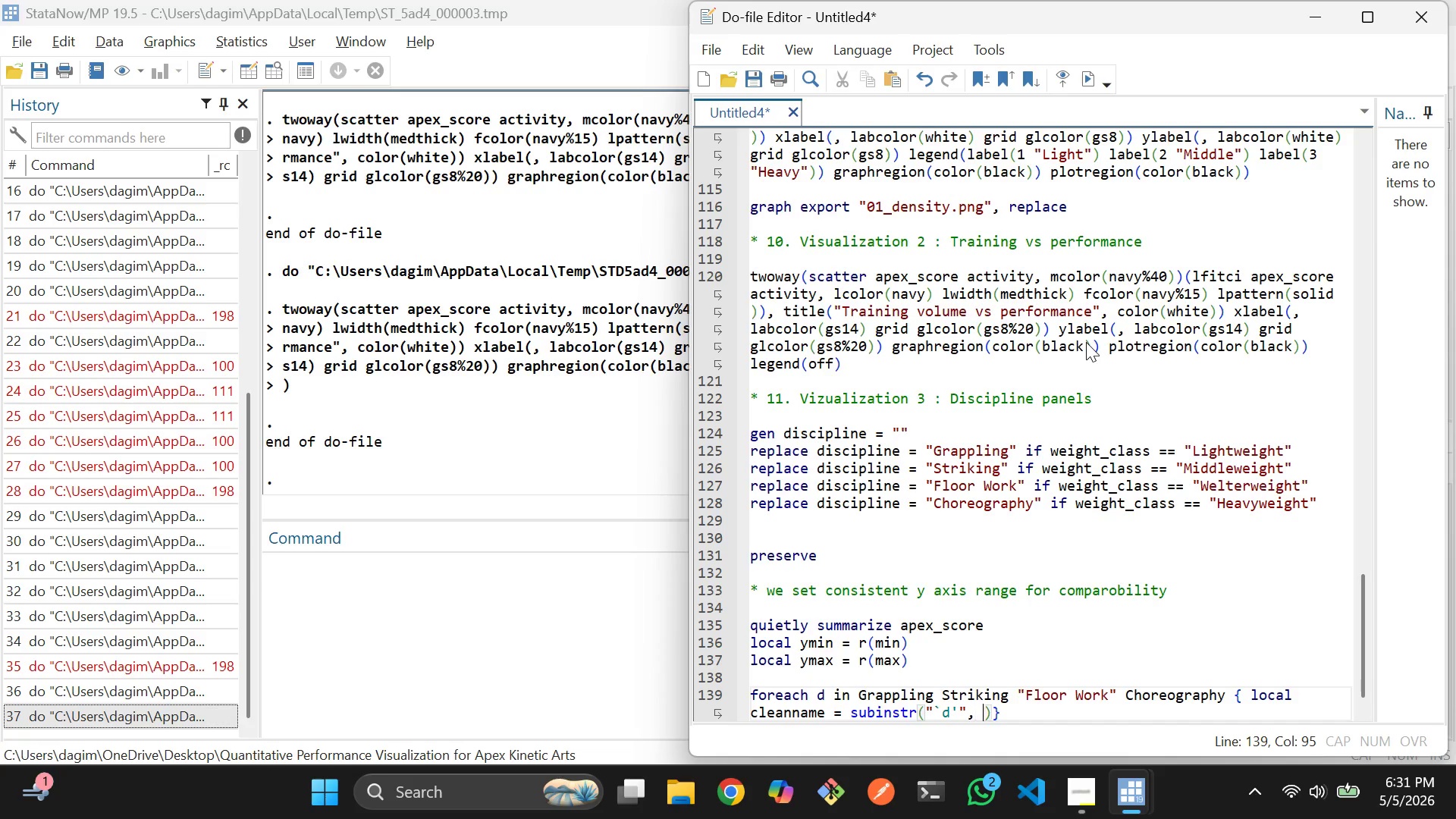 
key(Shift+Quote)
 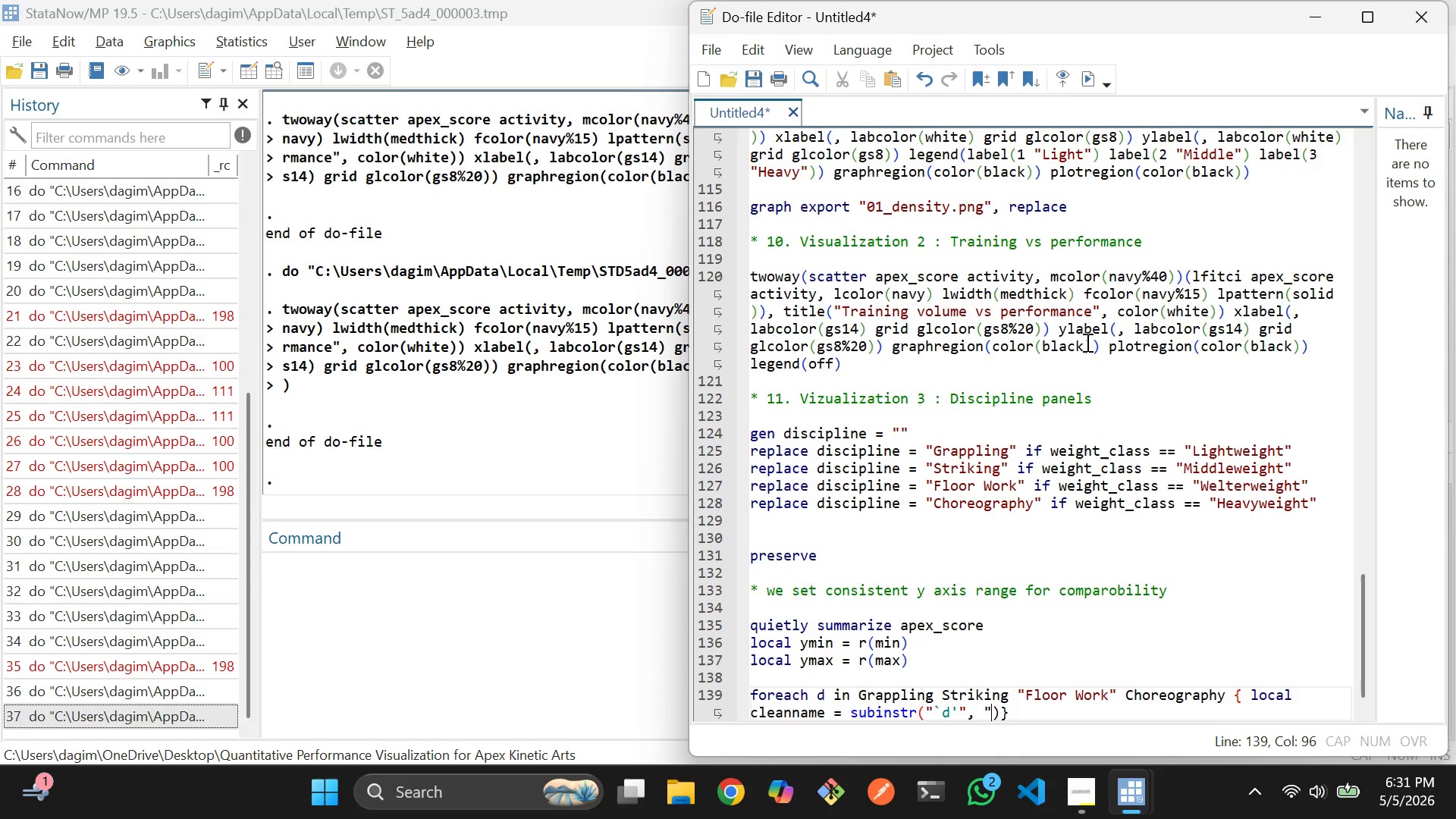 
key(Shift+Quote)
 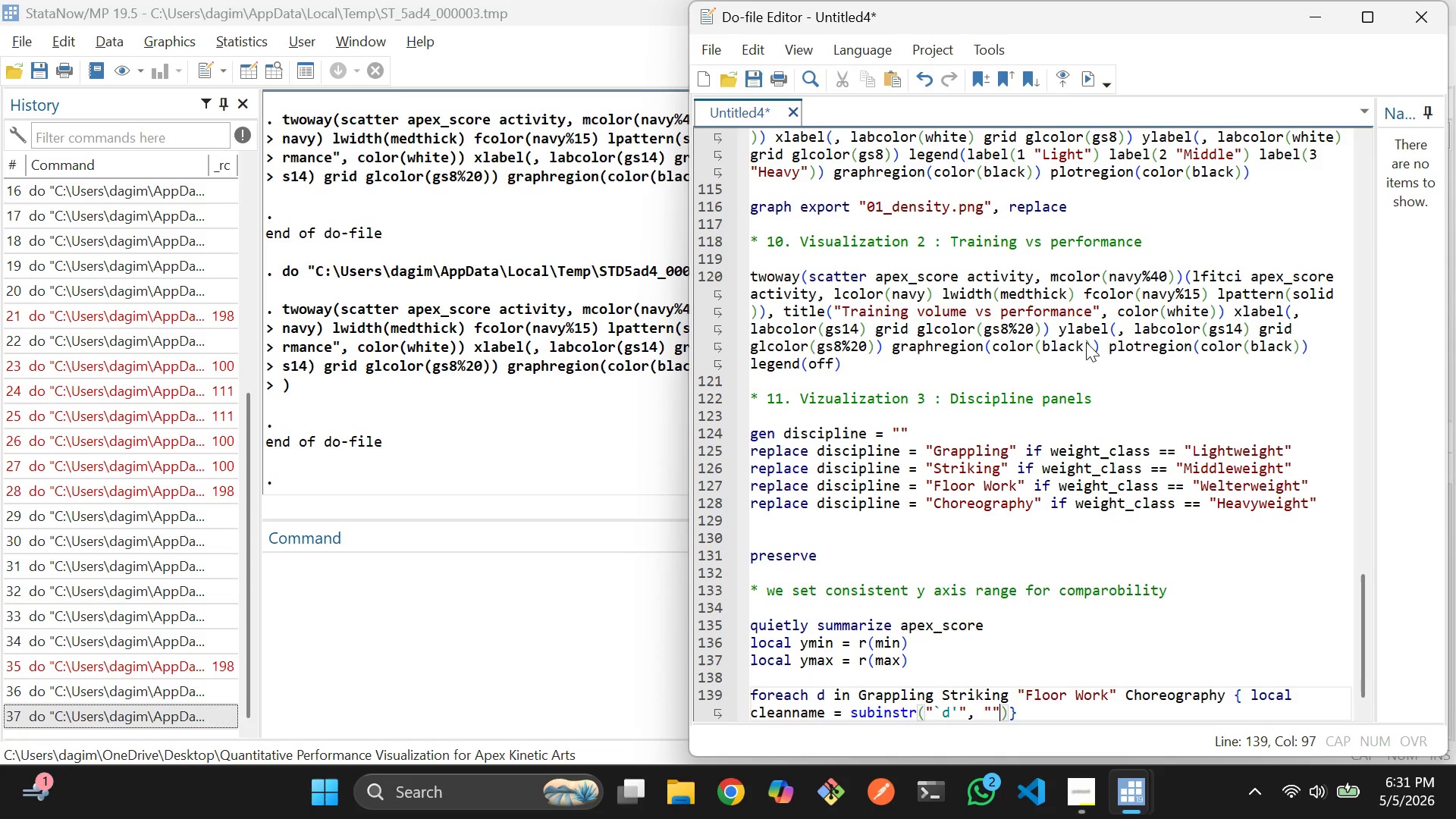 
key(ArrowRight)
 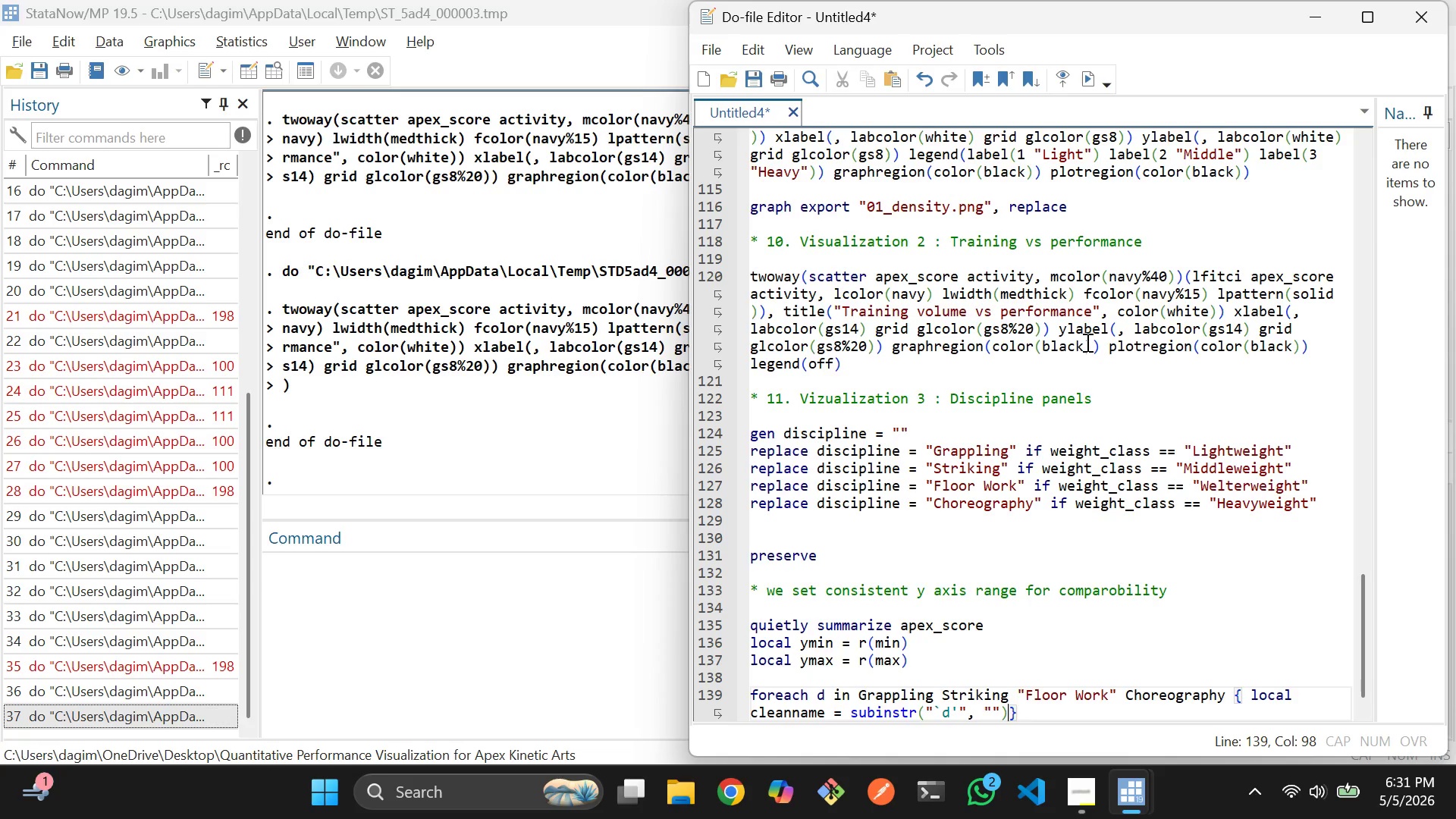 
key(ArrowLeft)
 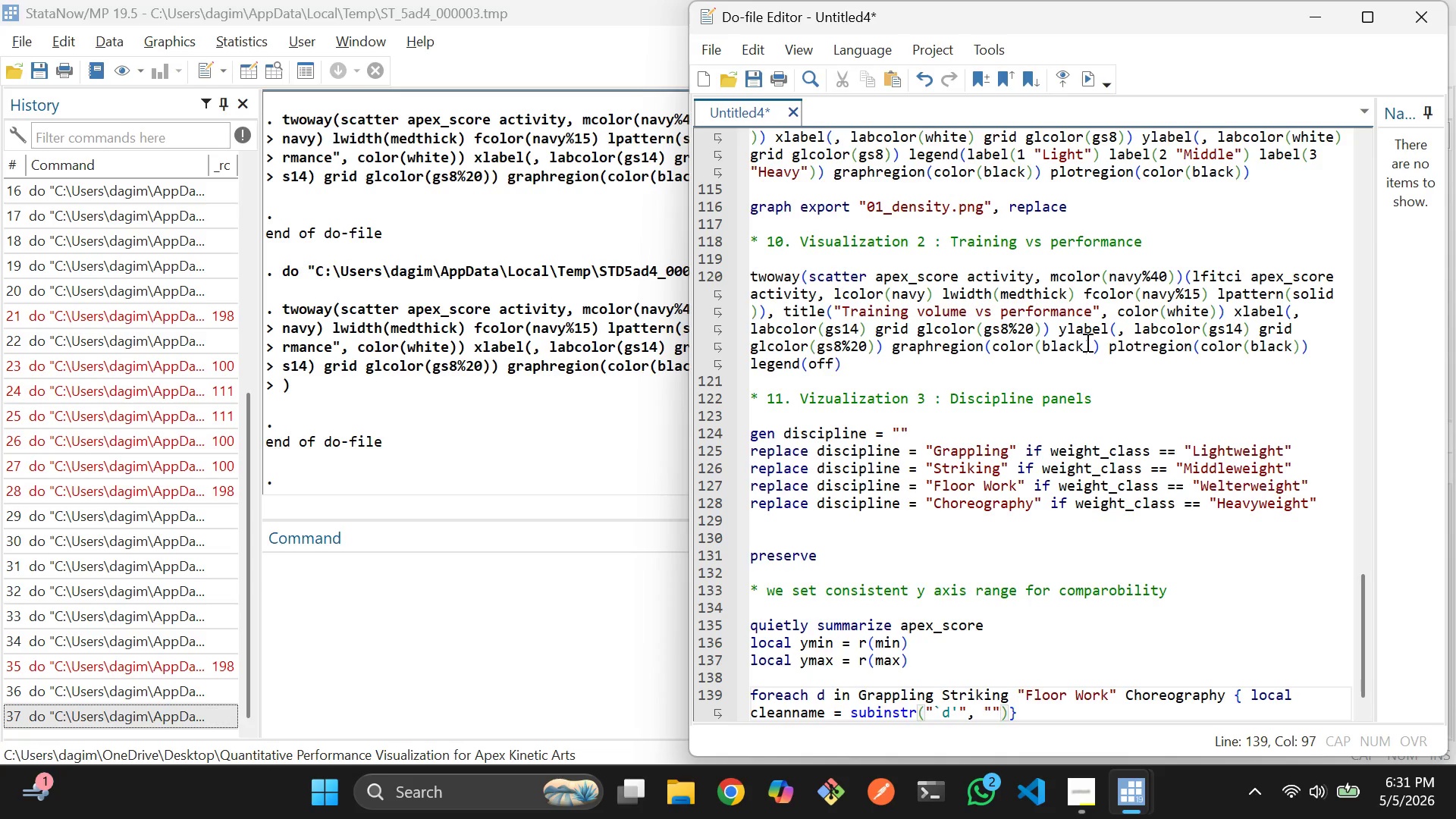 
key(Comma)
 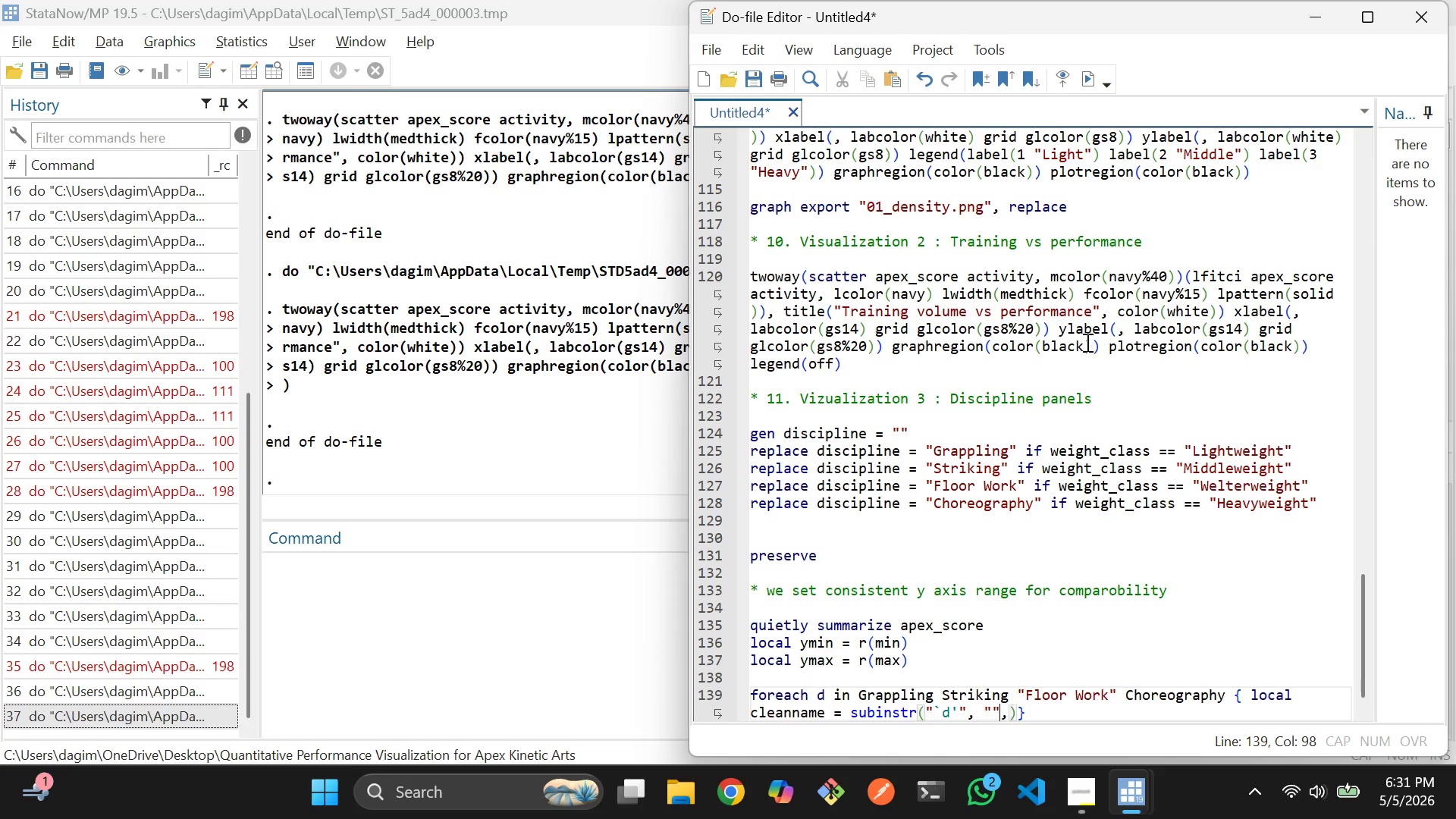 
key(ArrowLeft)
 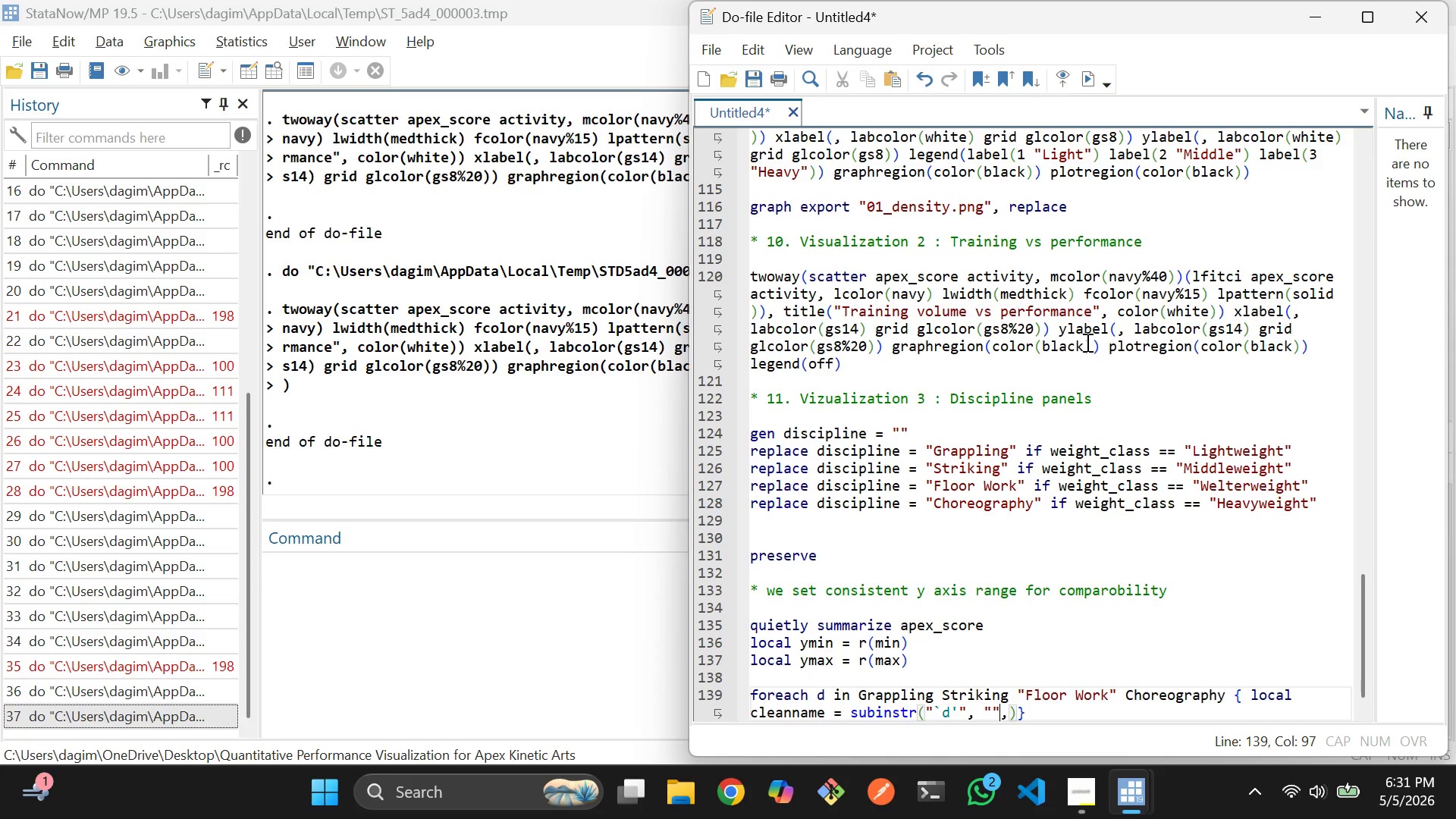 
key(ArrowLeft)
 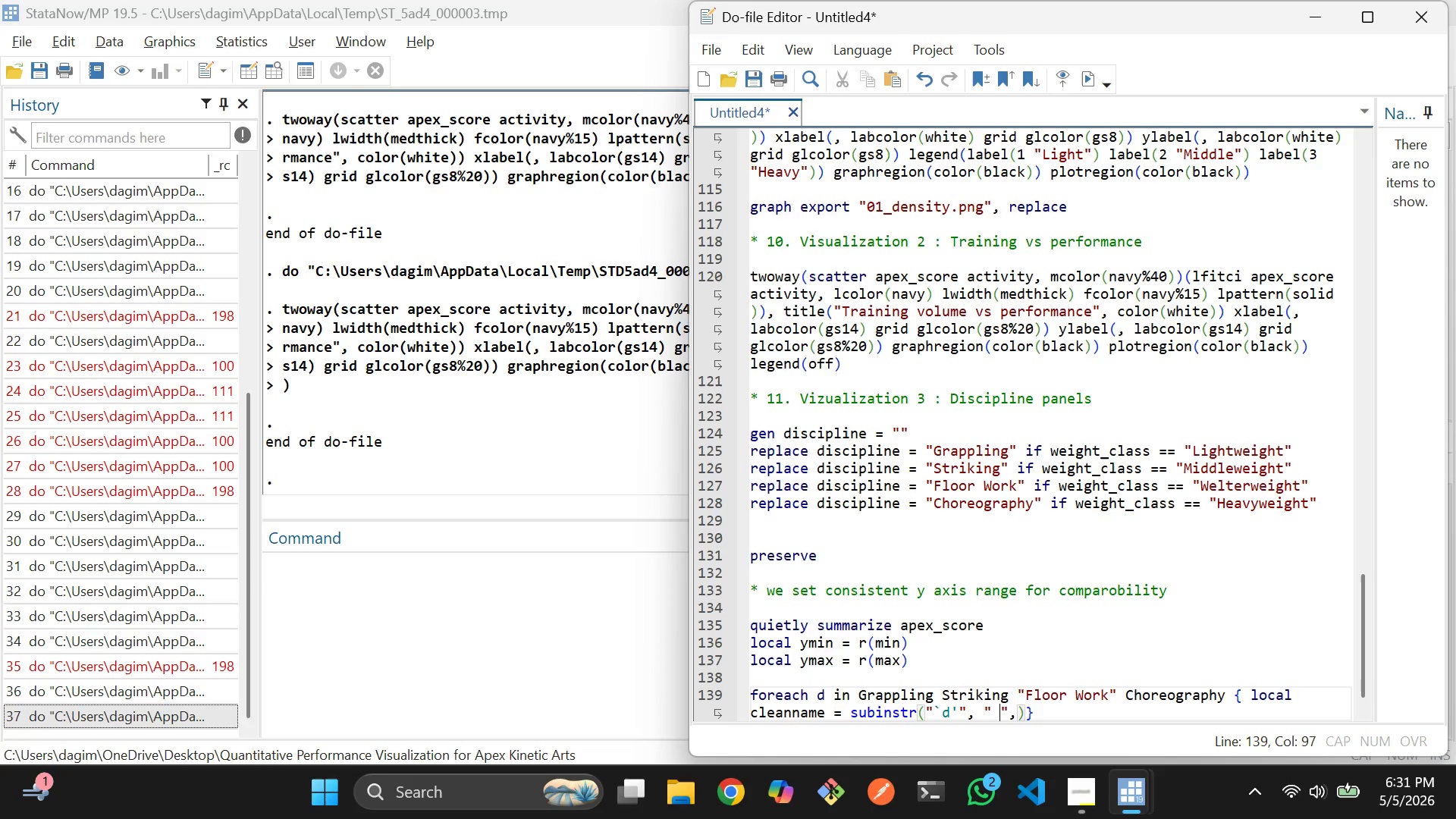 
key(Space)
 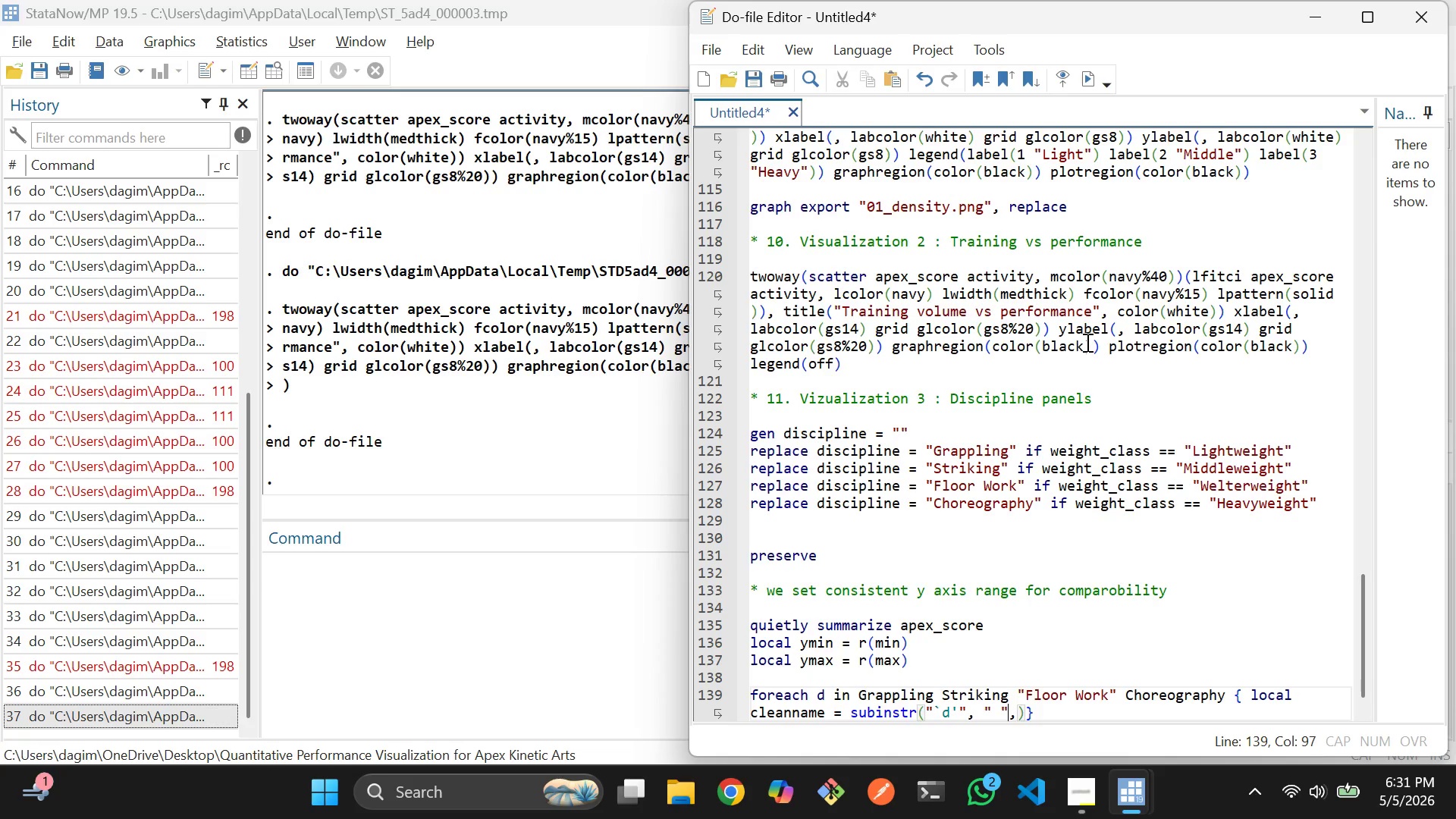 
key(ArrowRight)
 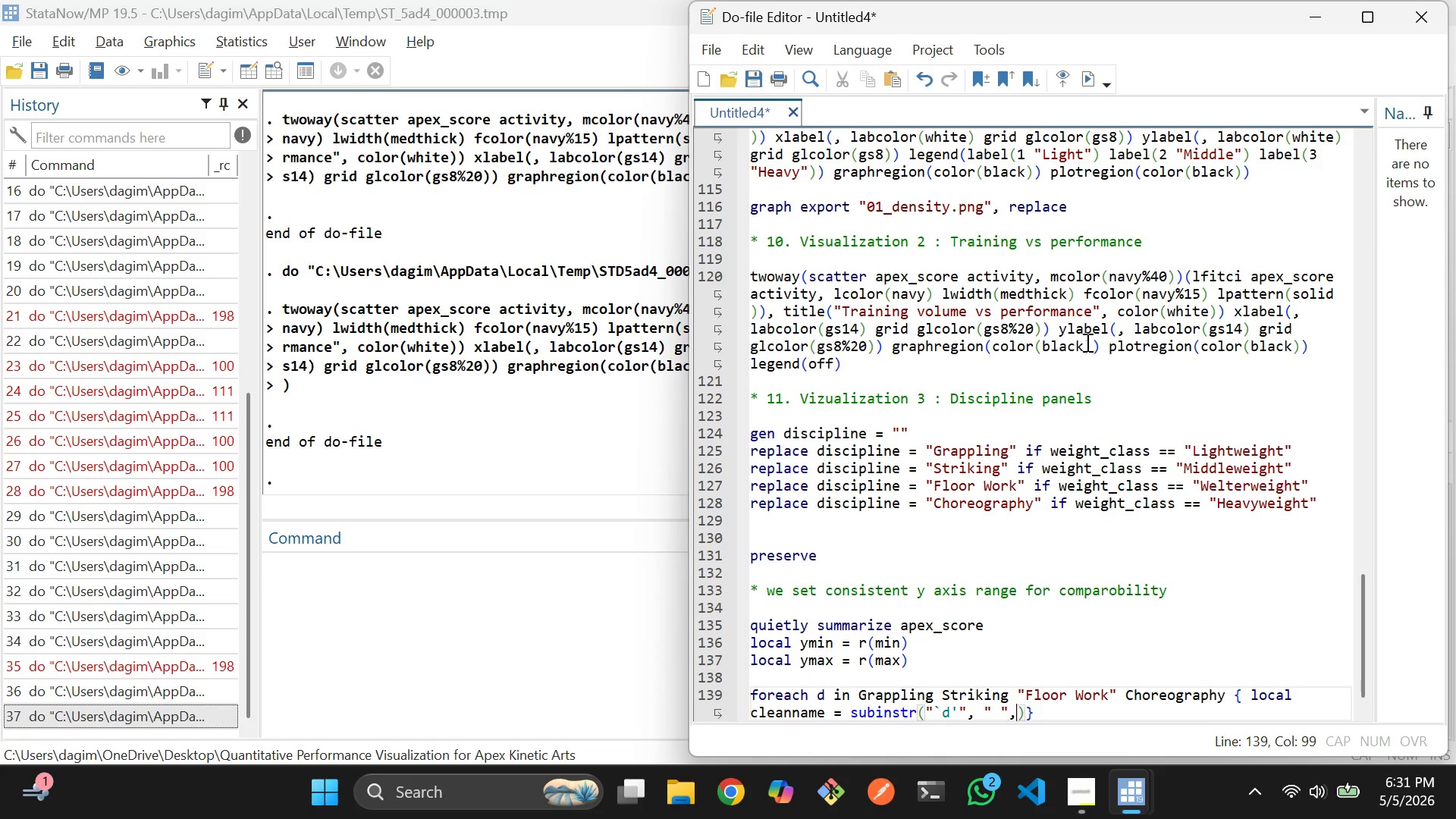 
key(ArrowRight)
 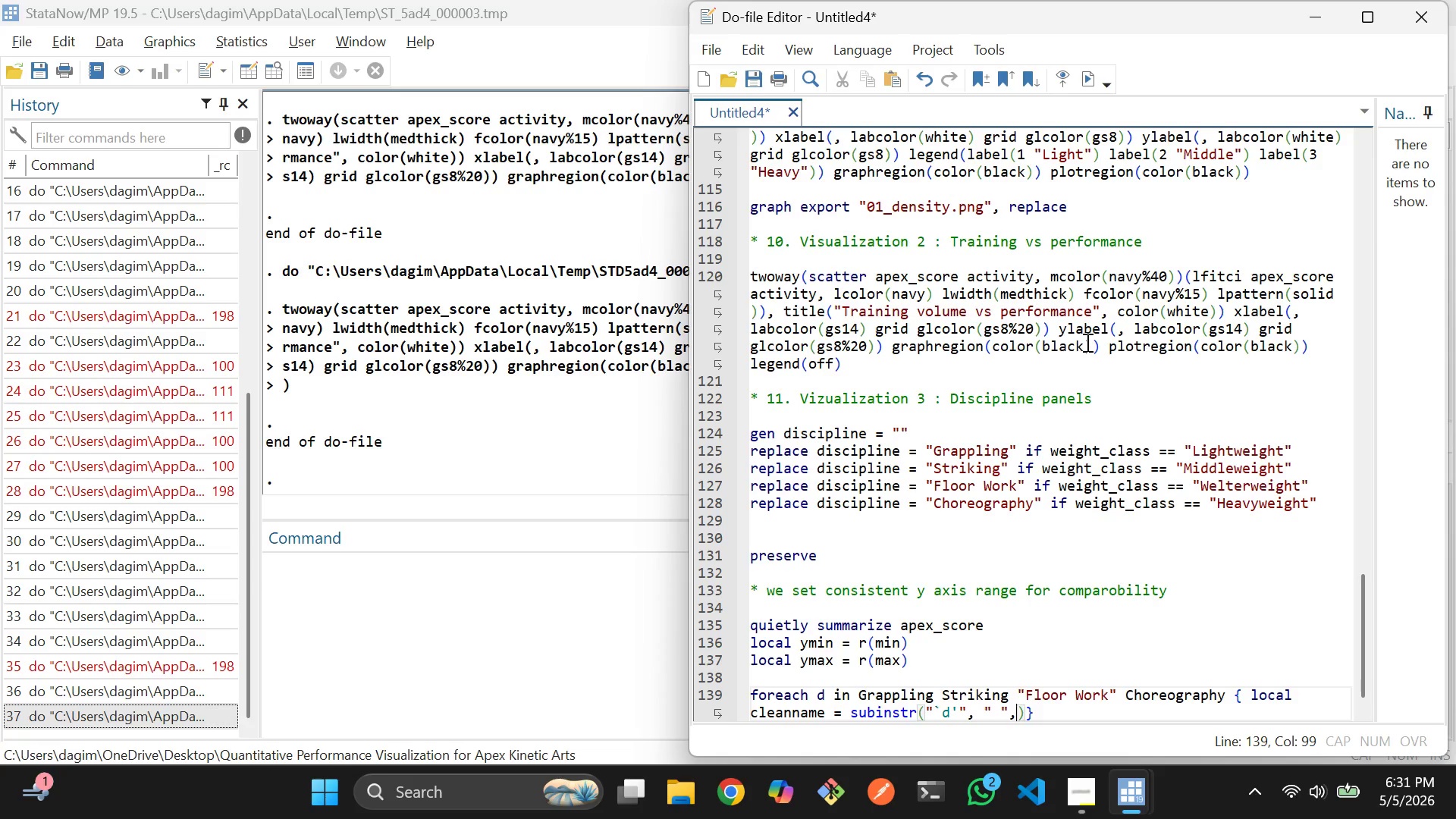 
key(Space)
 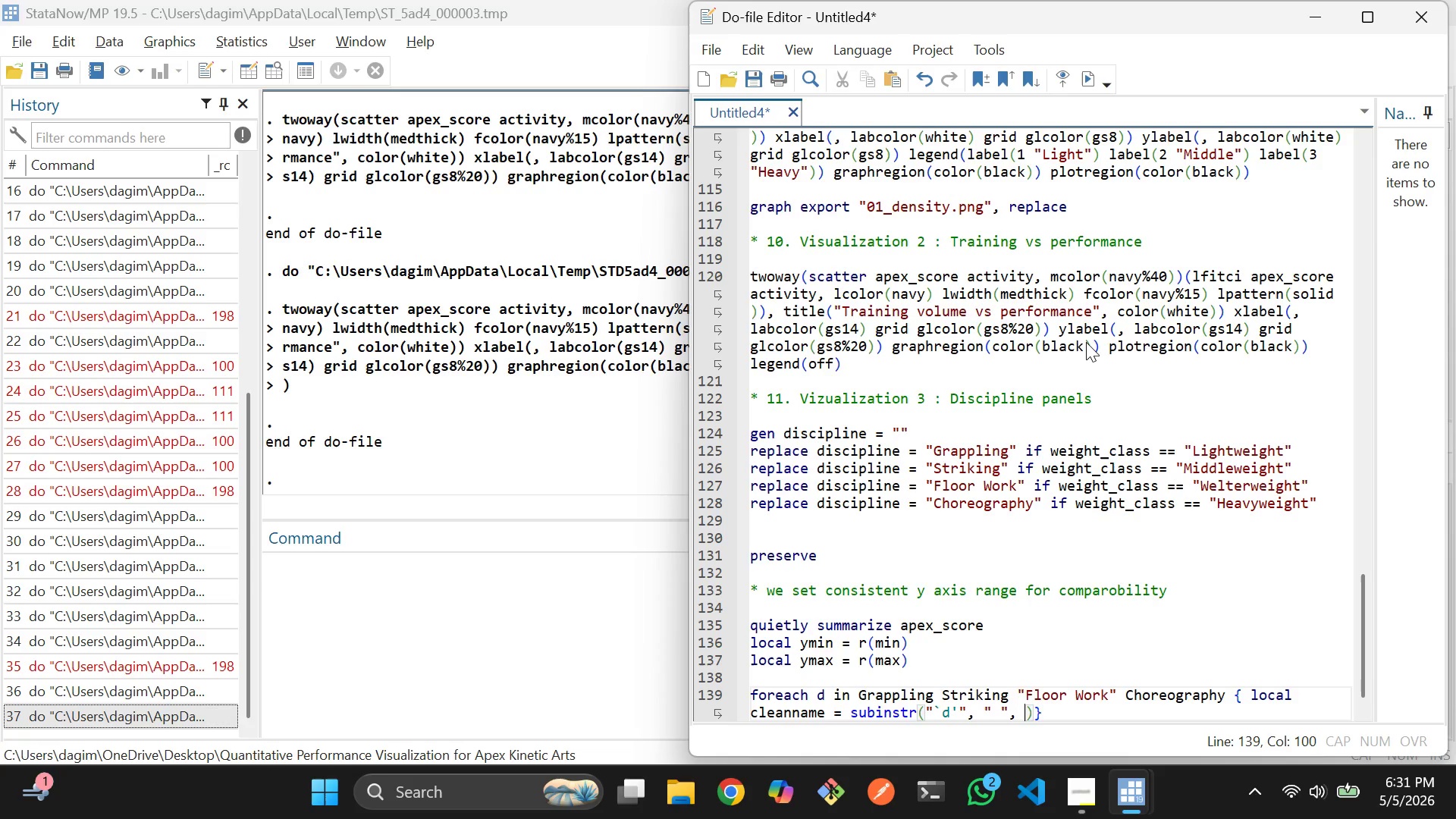 
key(Shift+Quote)
 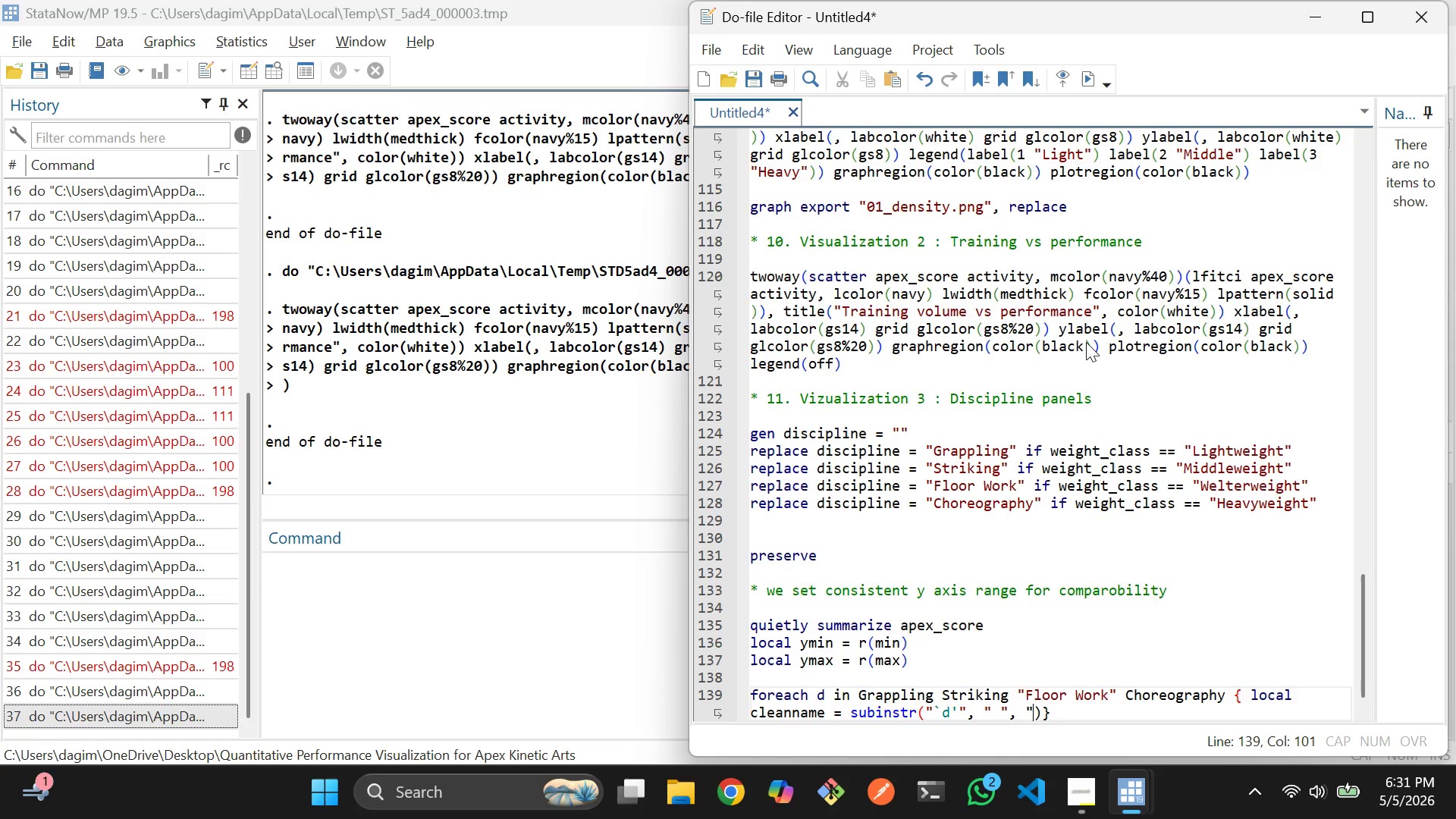 
key(ArrowRight)
 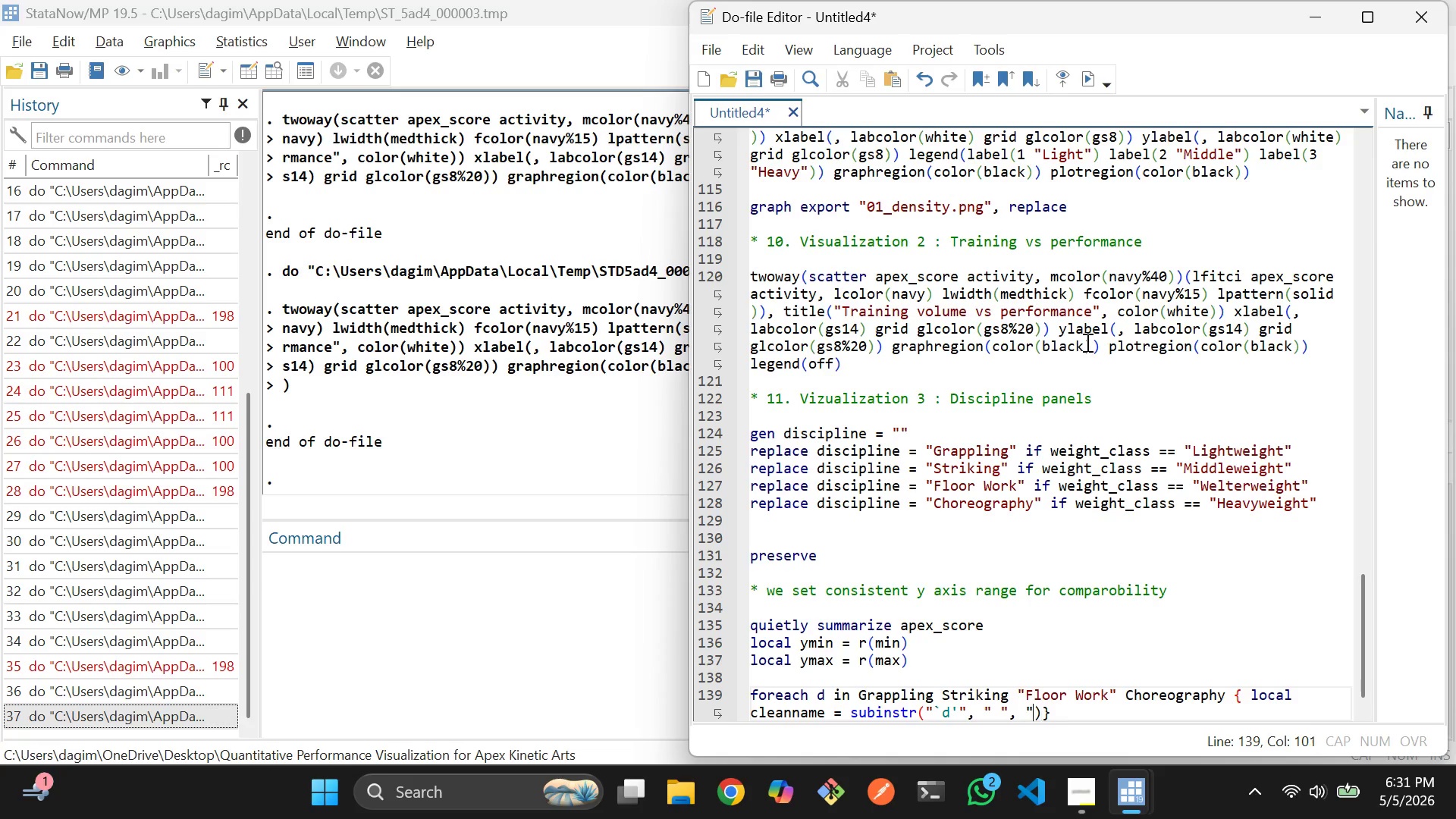 
key(ArrowLeft)
 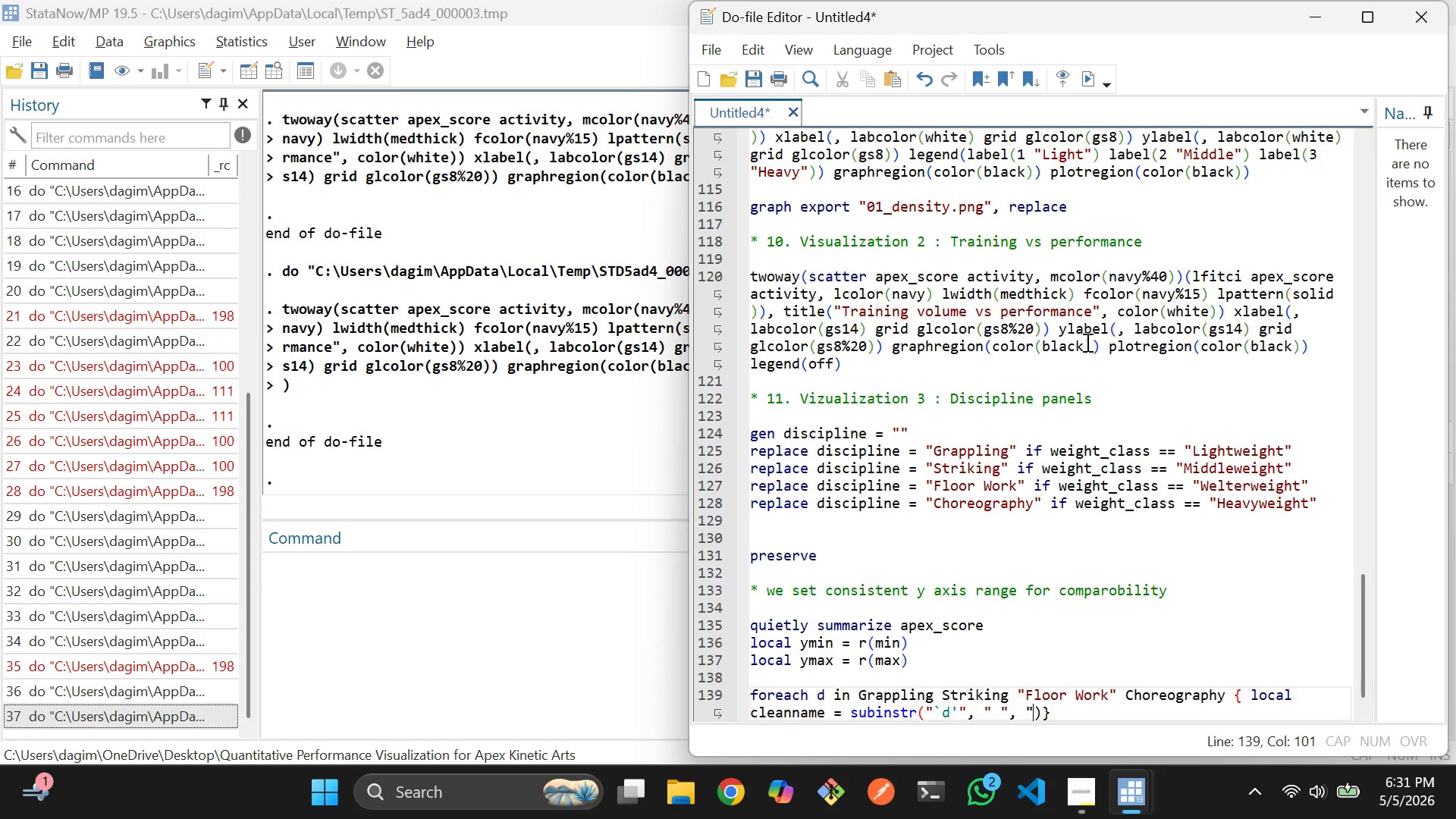 
key(Shift+ShiftLeft)
 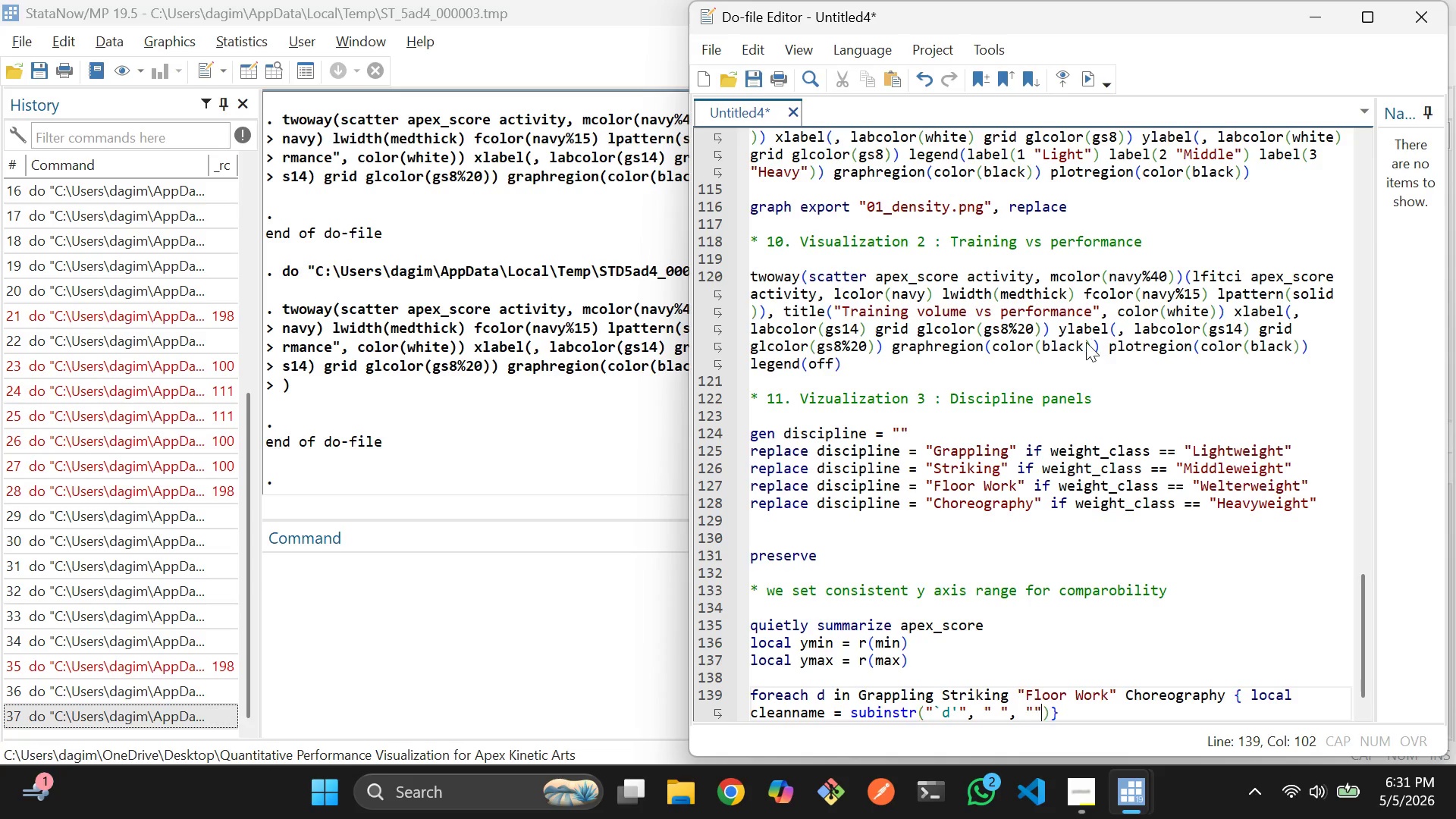 
key(Shift+Quote)
 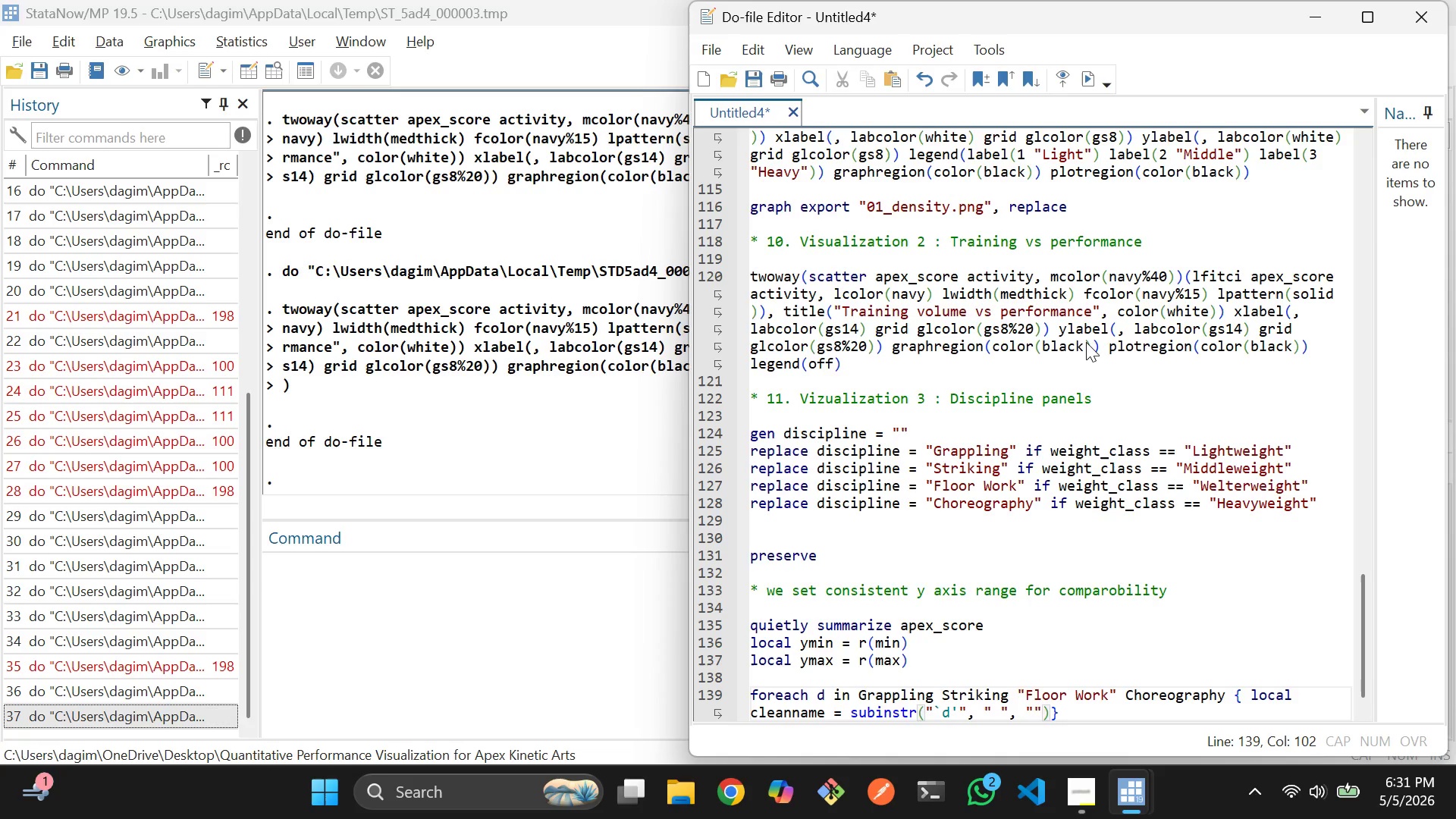 
key(Comma)
 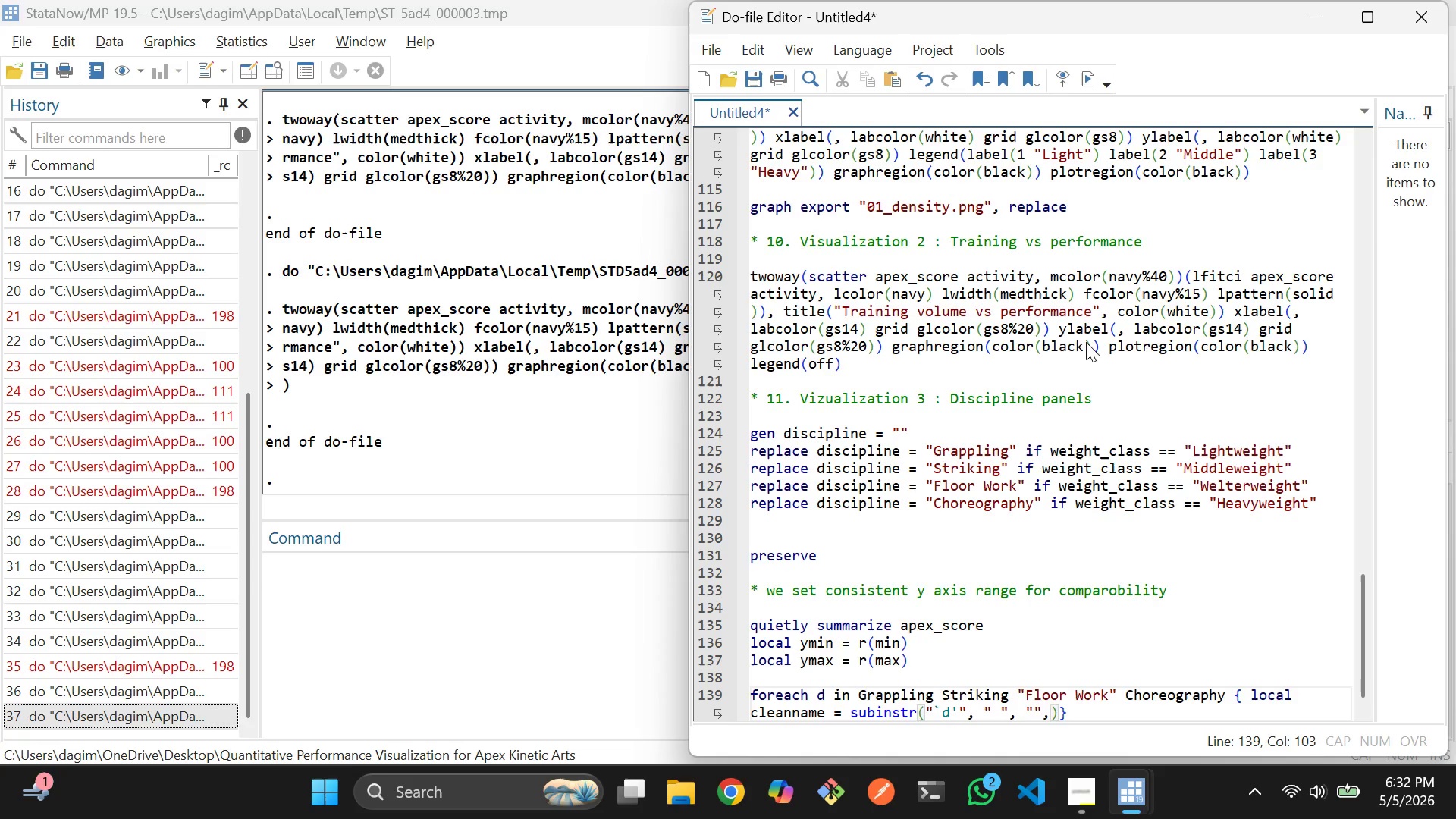 
key(Space)
 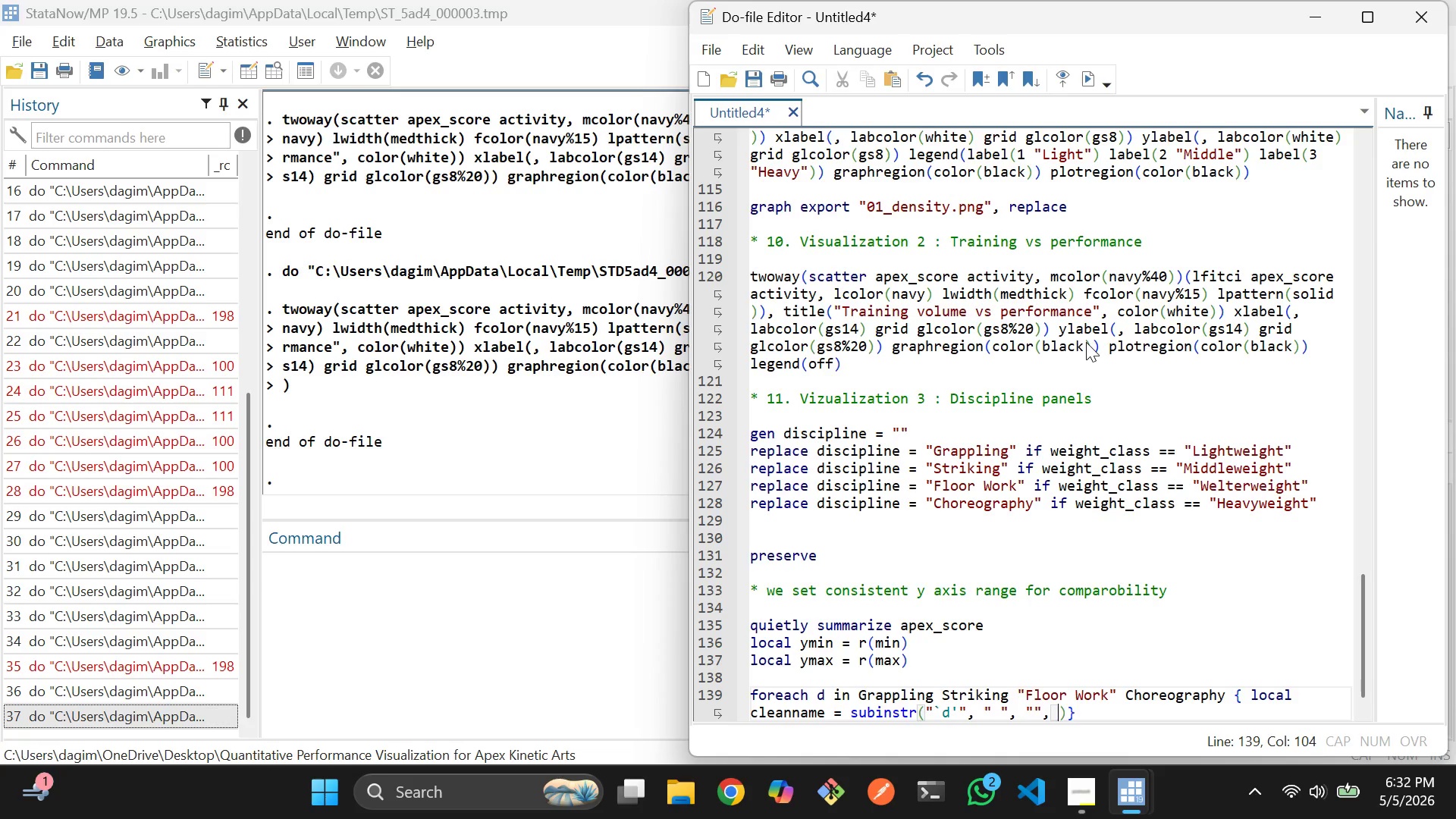 
key(Period)
 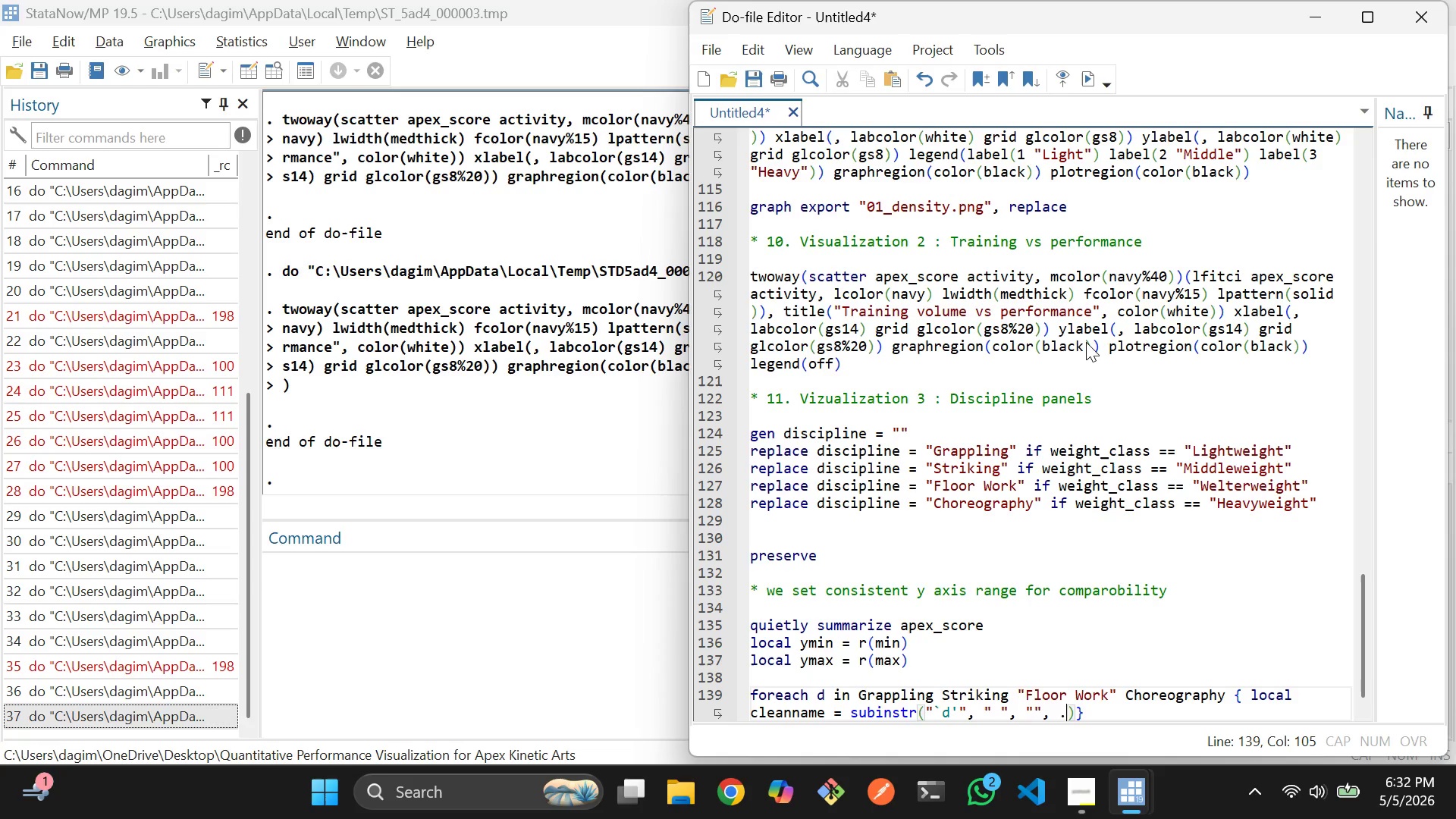 
key(ArrowRight)
 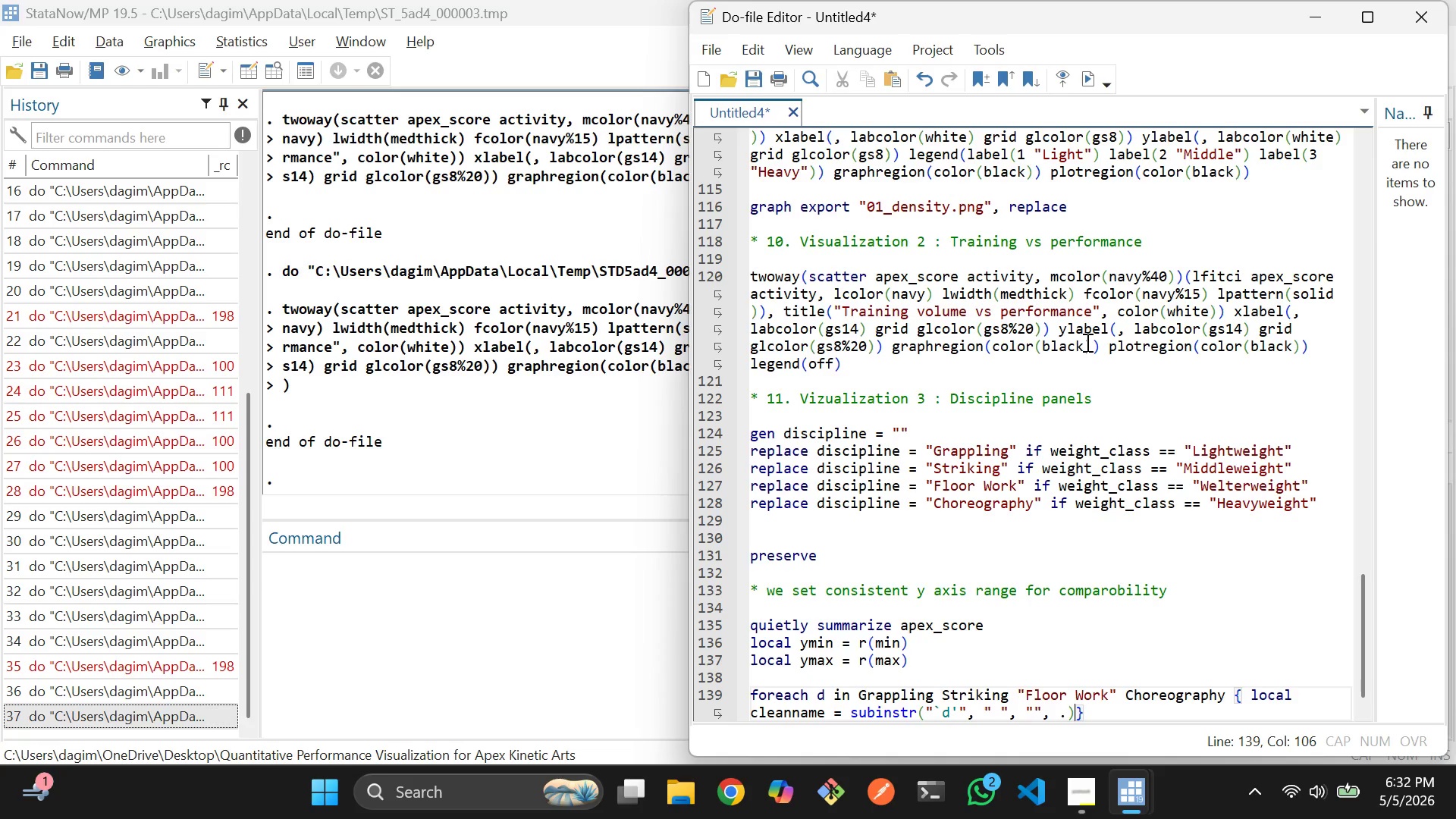 
type( twoway(line)
 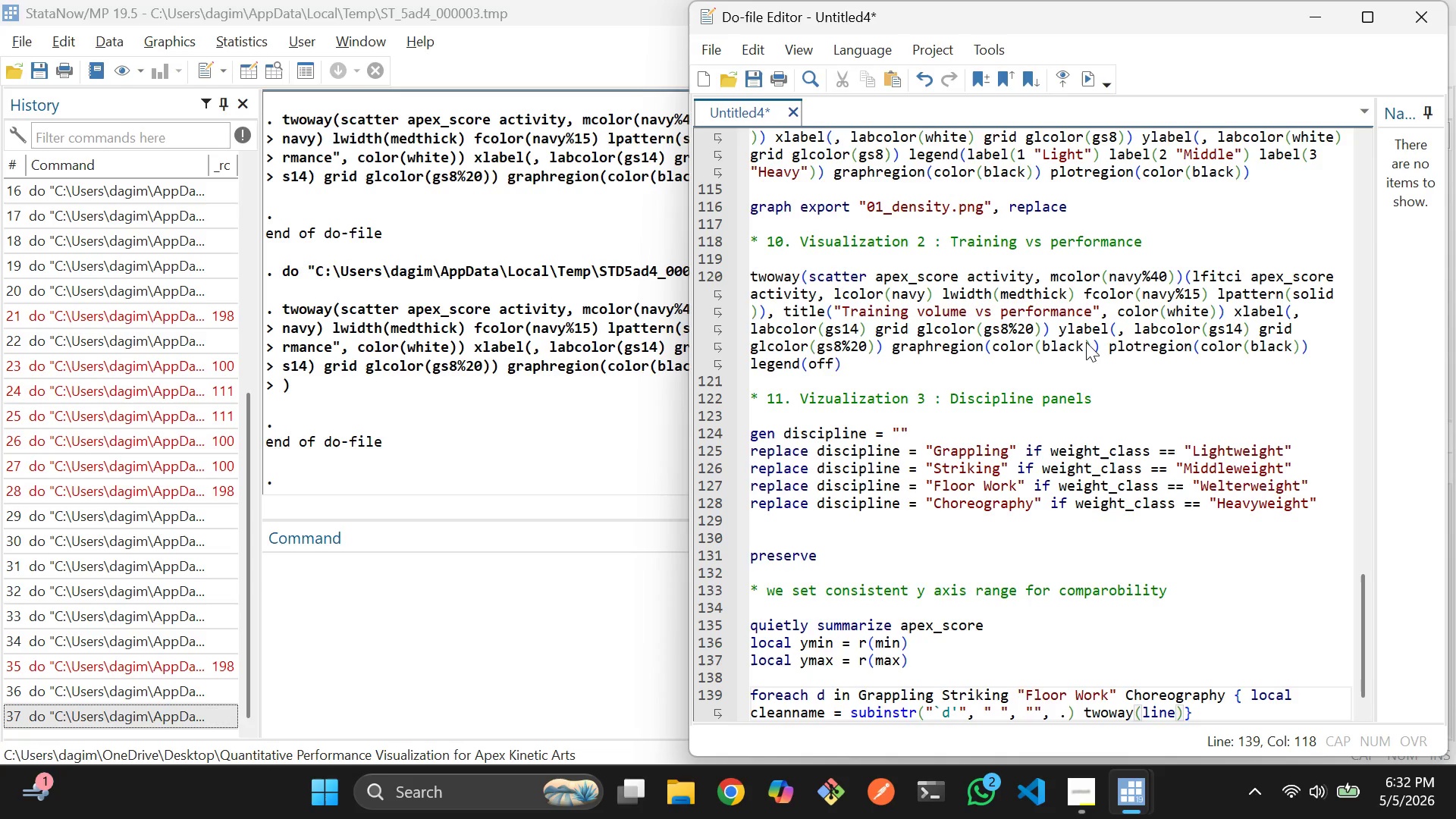 
key(Space)
 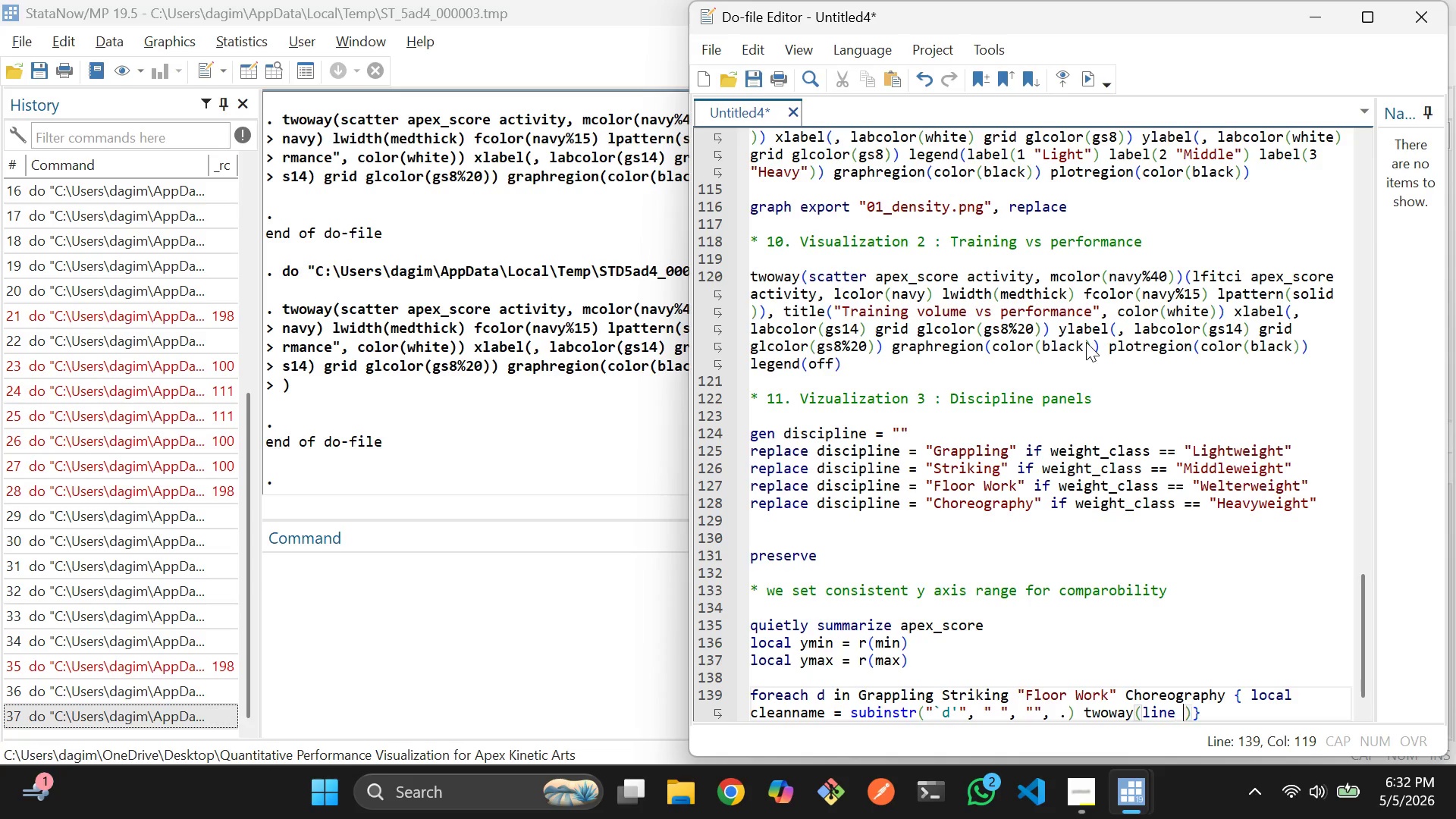 
key(P)
 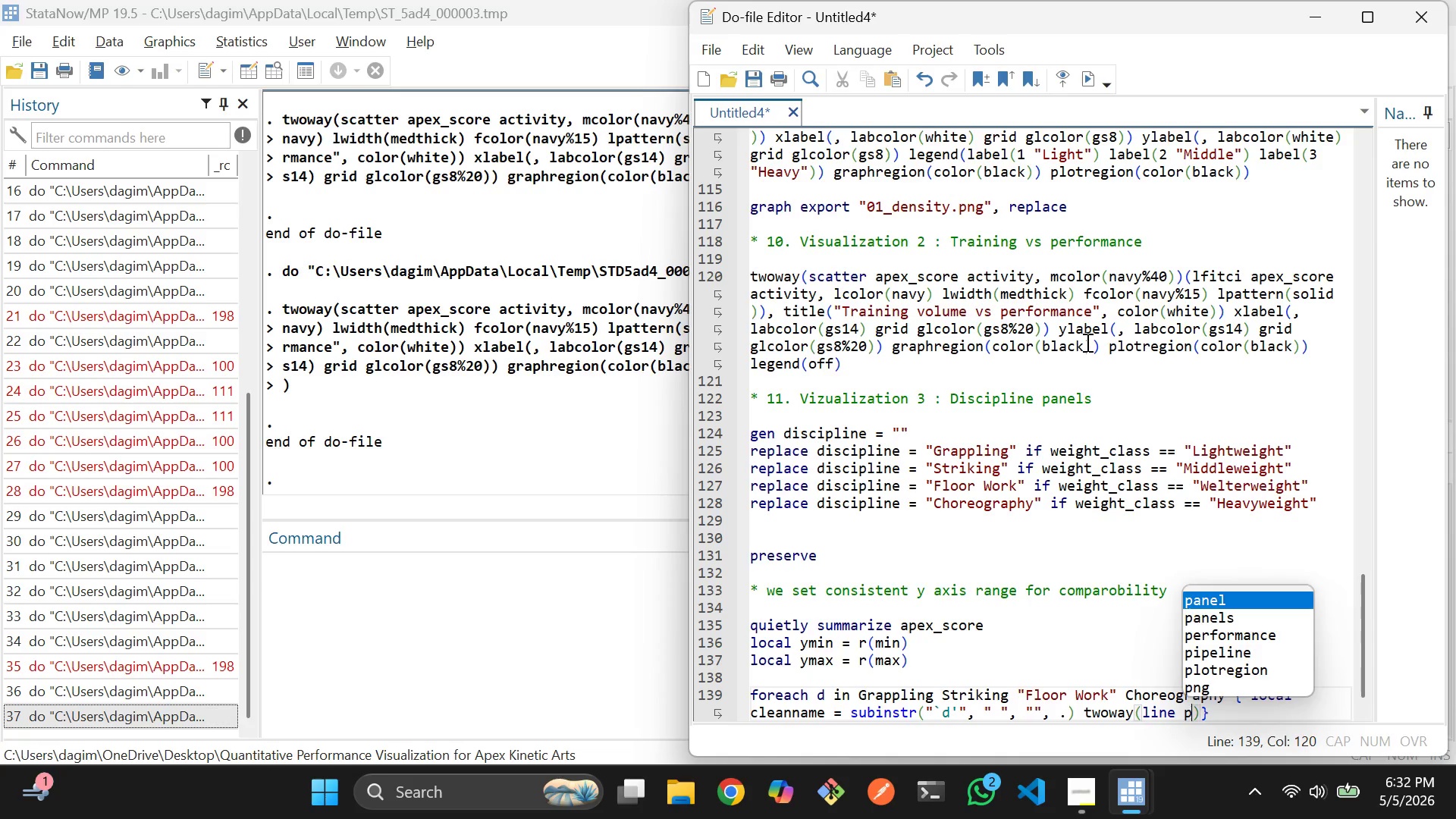 
key(Backspace)
 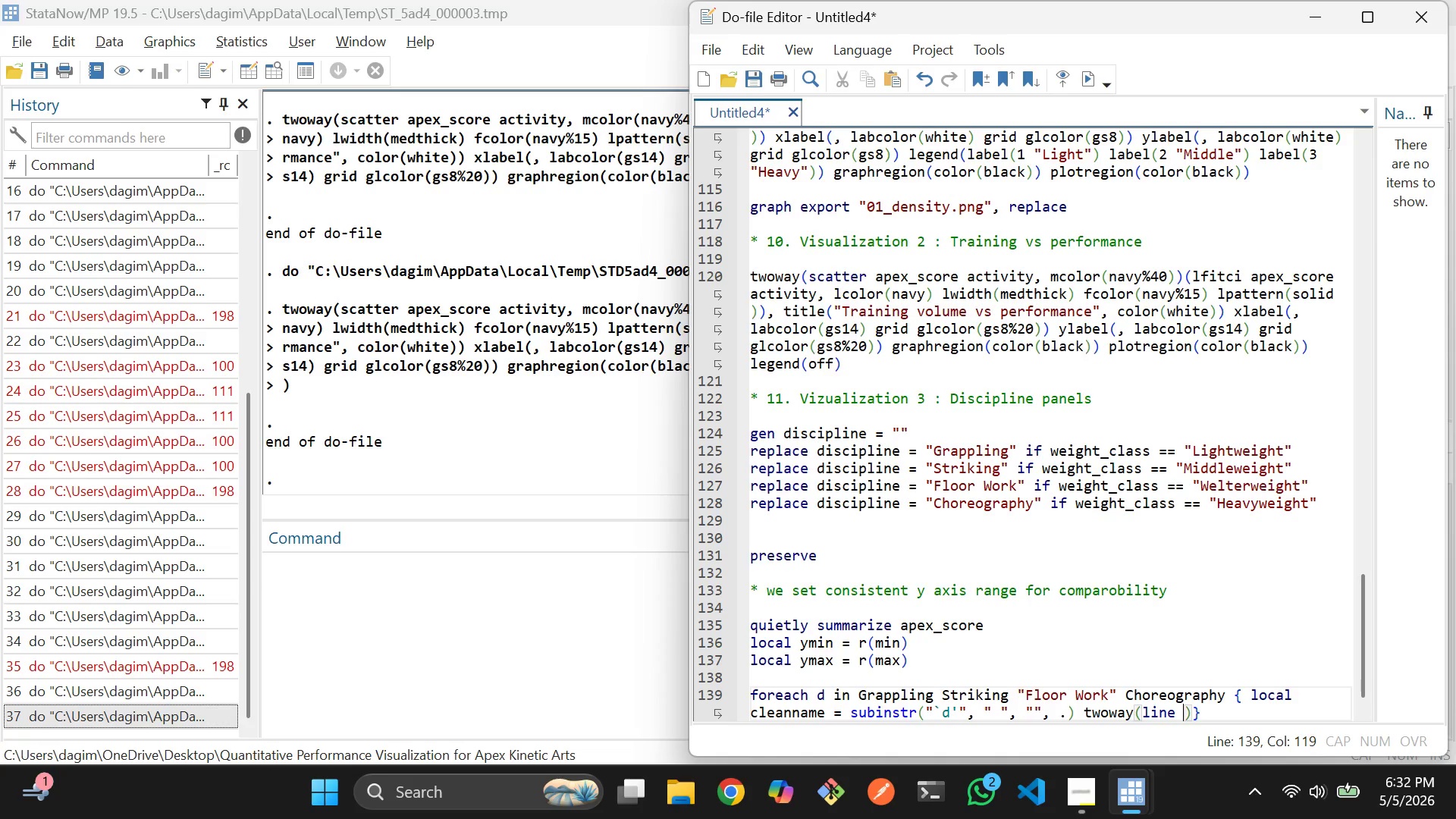 
key(A)
 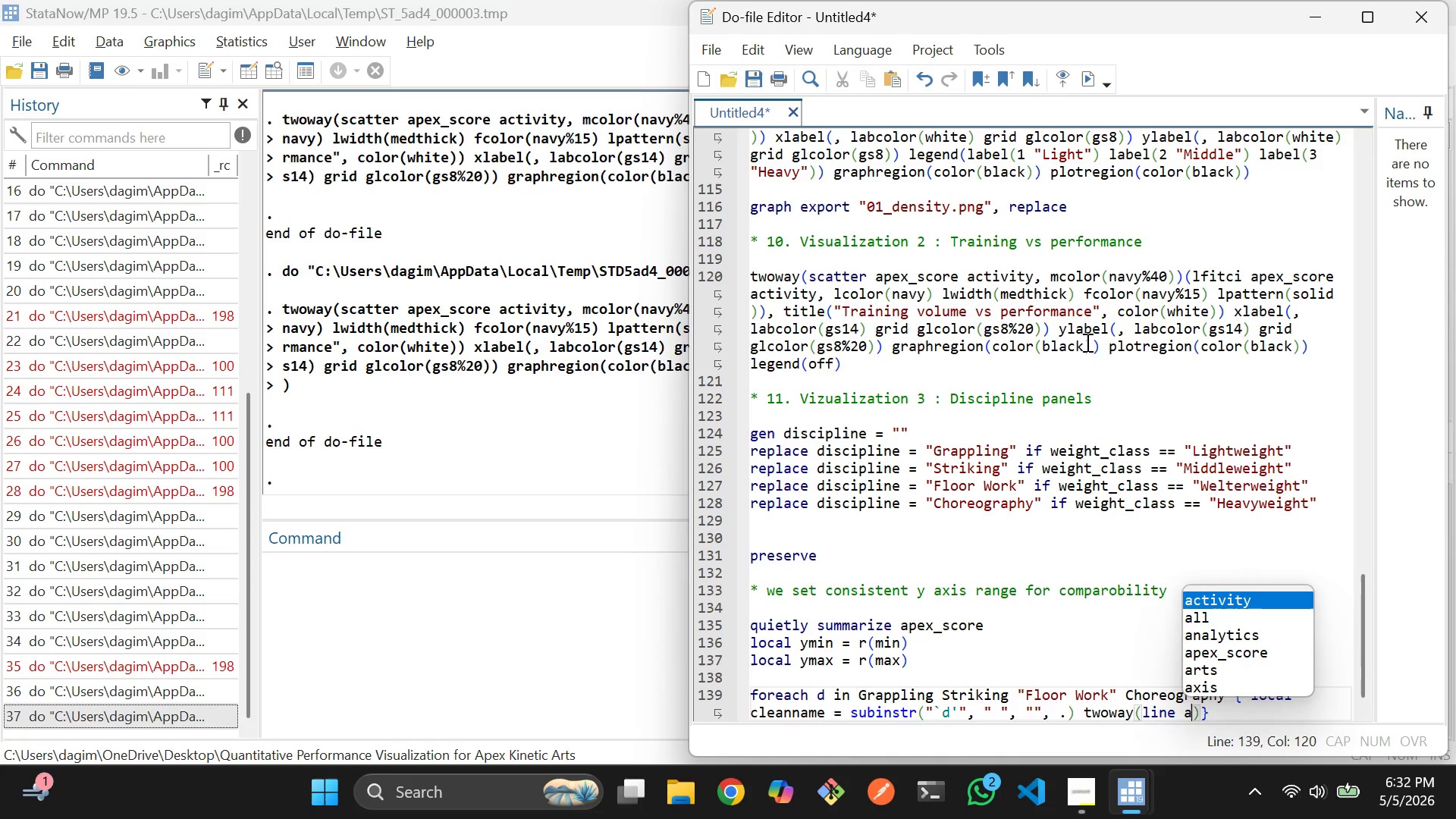 
key(ArrowDown)
 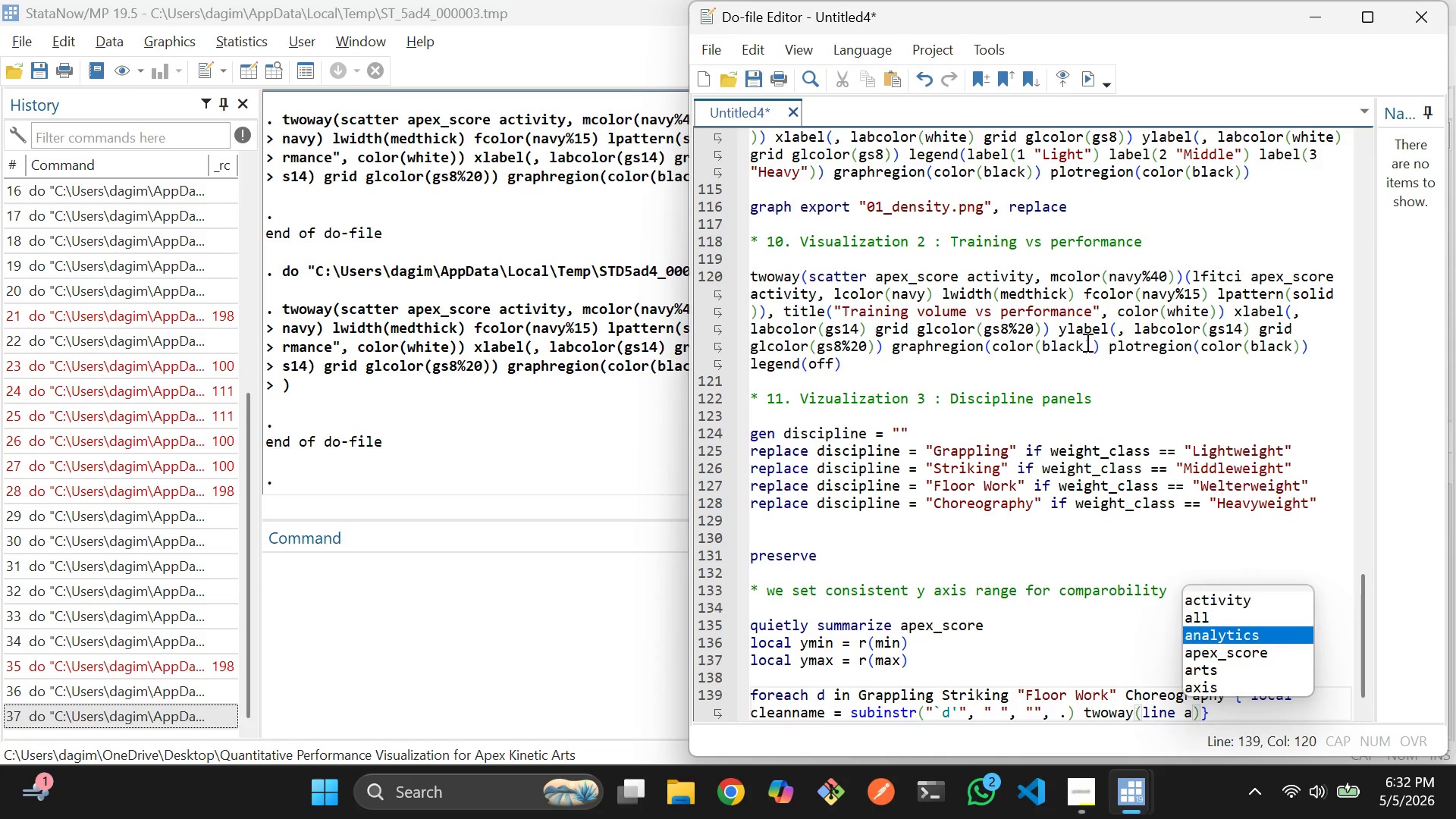 
key(ArrowDown)
 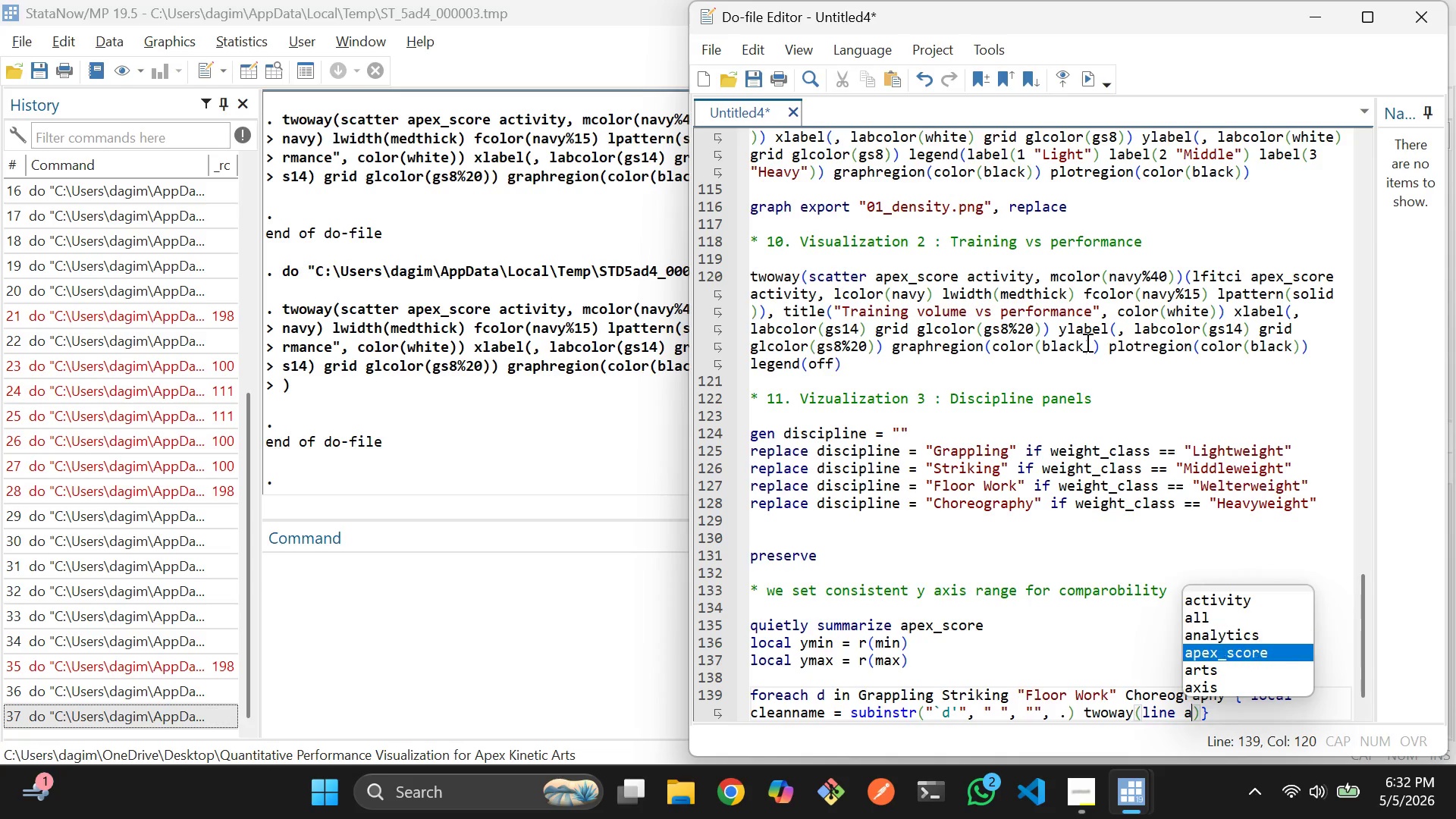 
key(ArrowDown)
 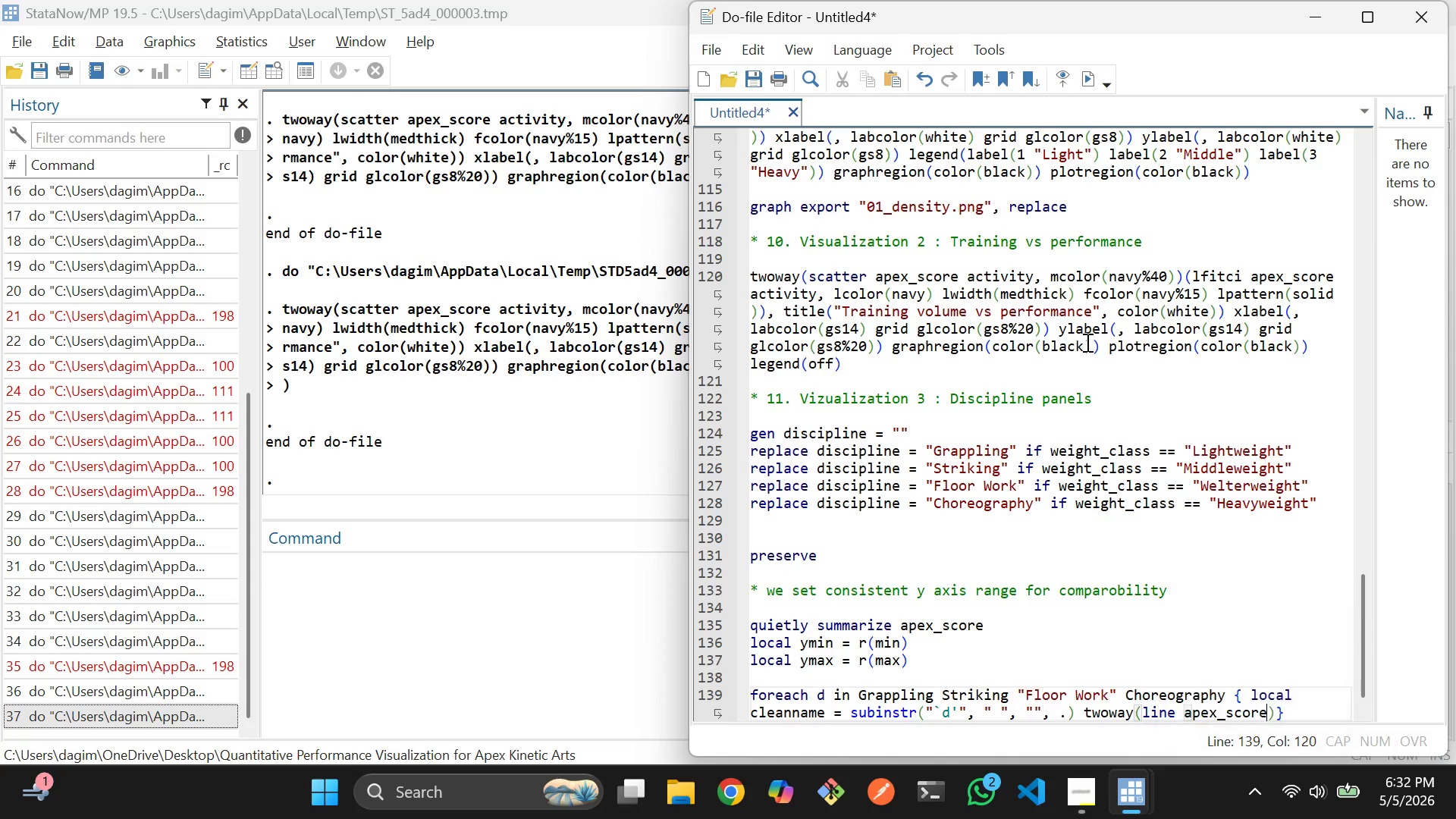 
key(Enter)
 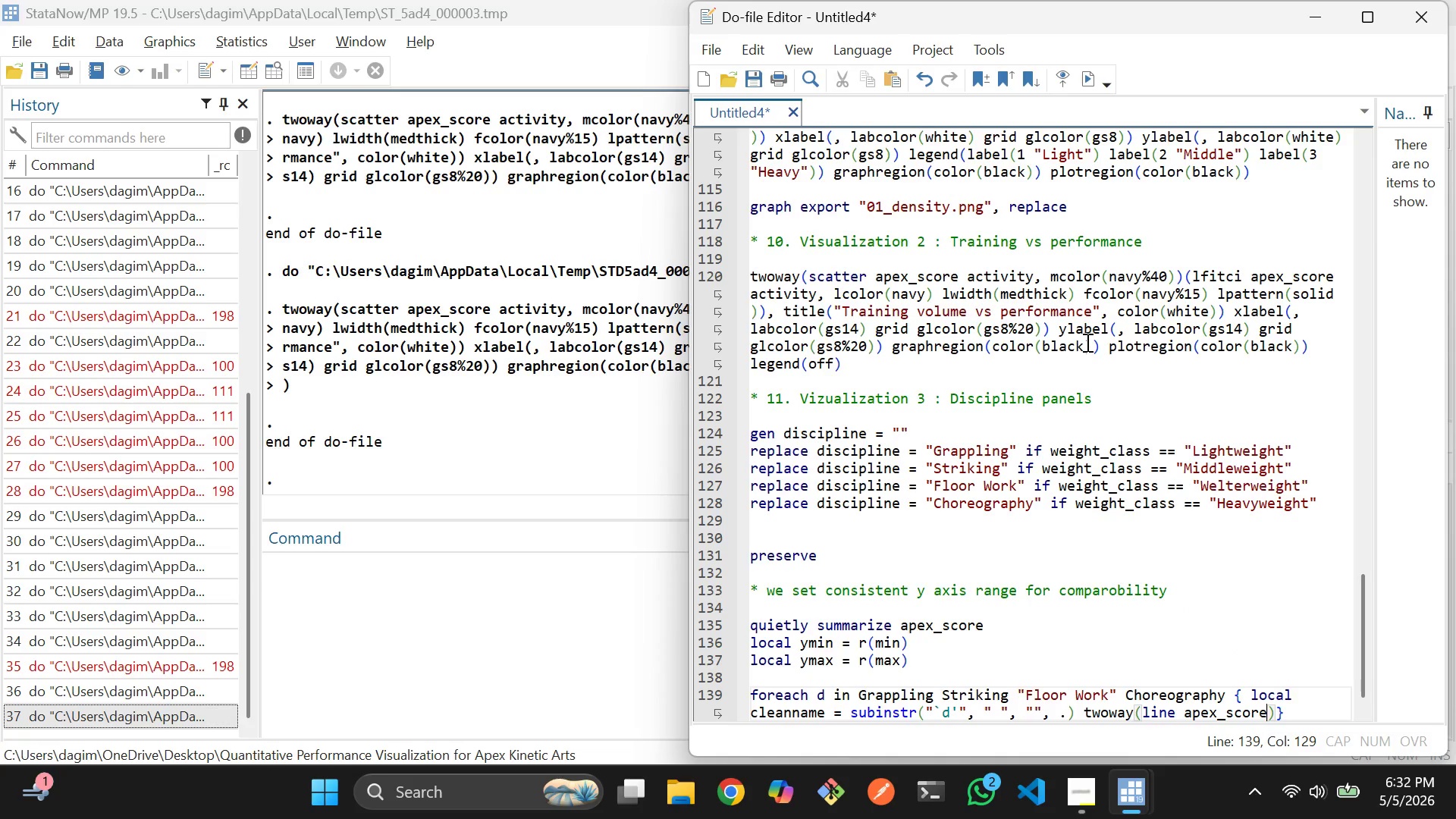 
type( year if d)
 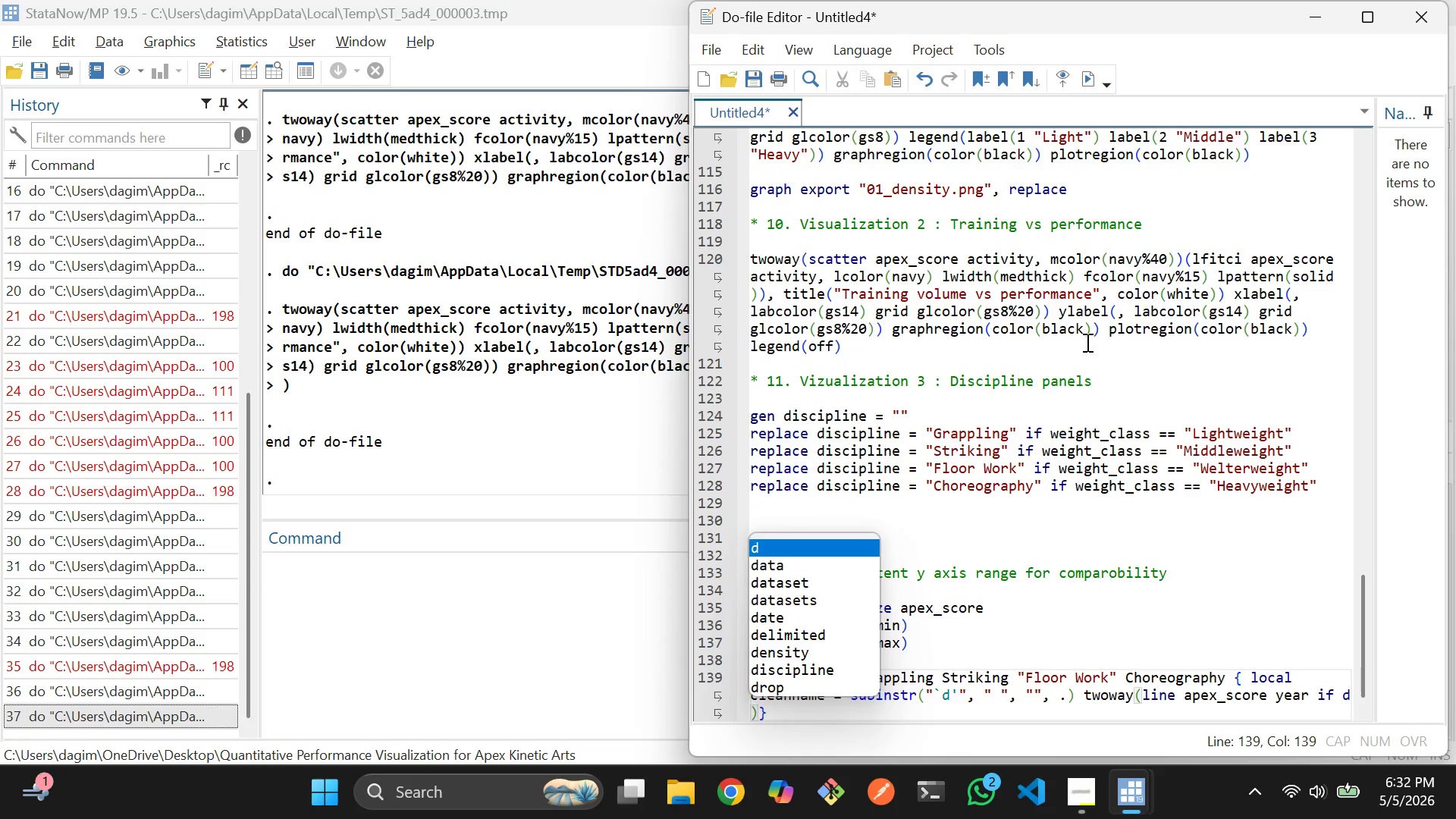 
key(ArrowDown)
 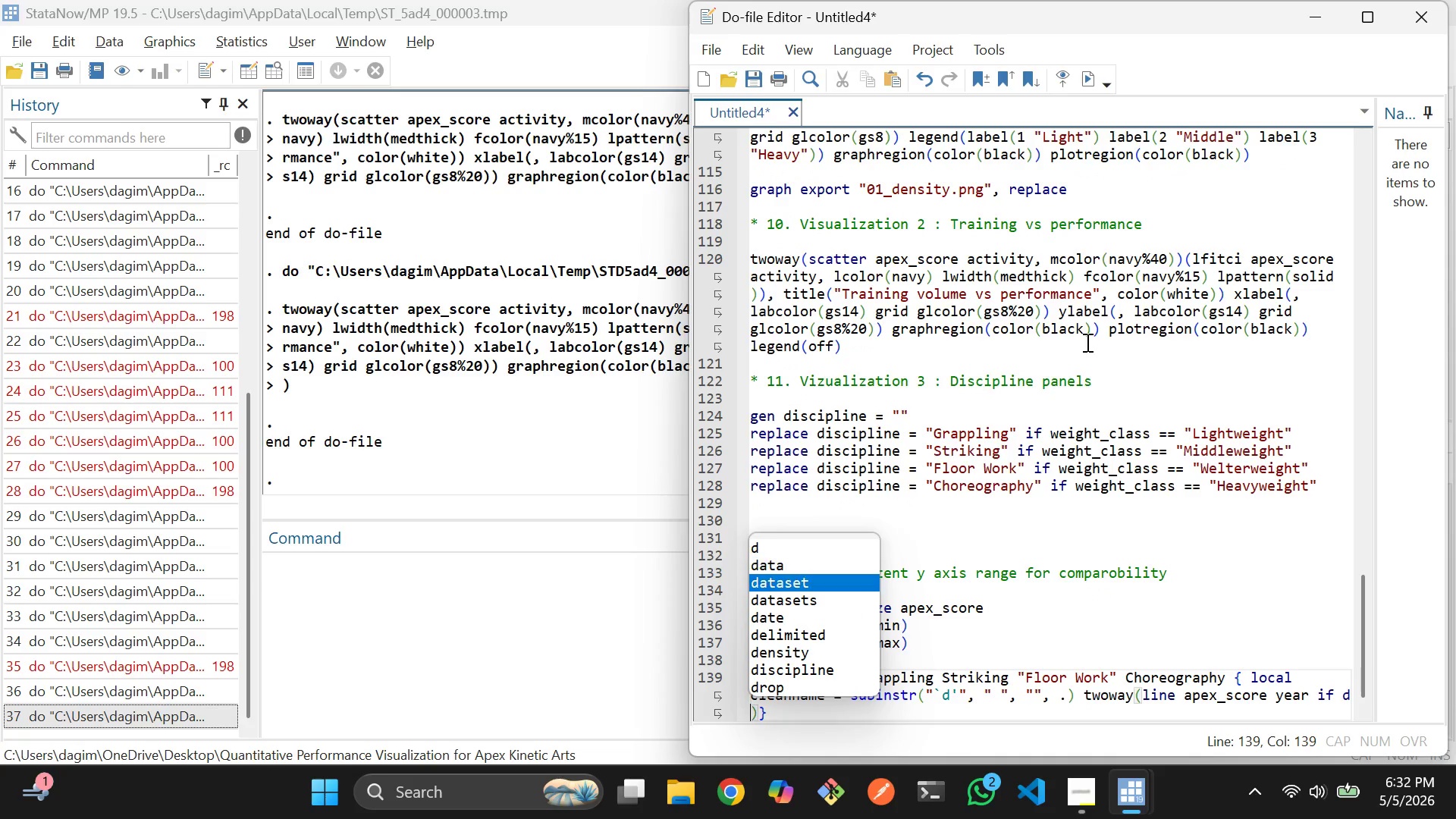 
key(ArrowDown)
 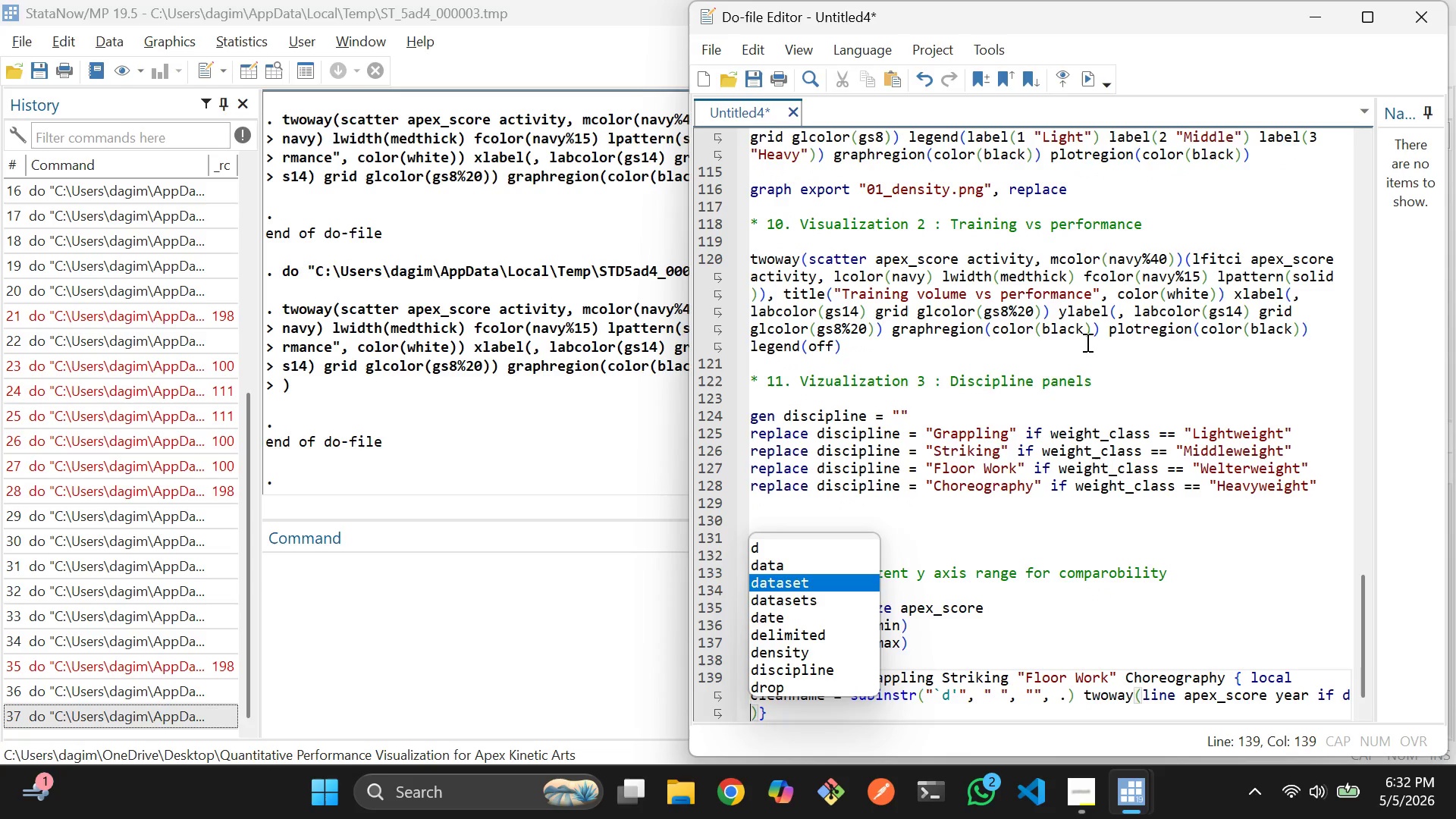 
key(ArrowDown)
 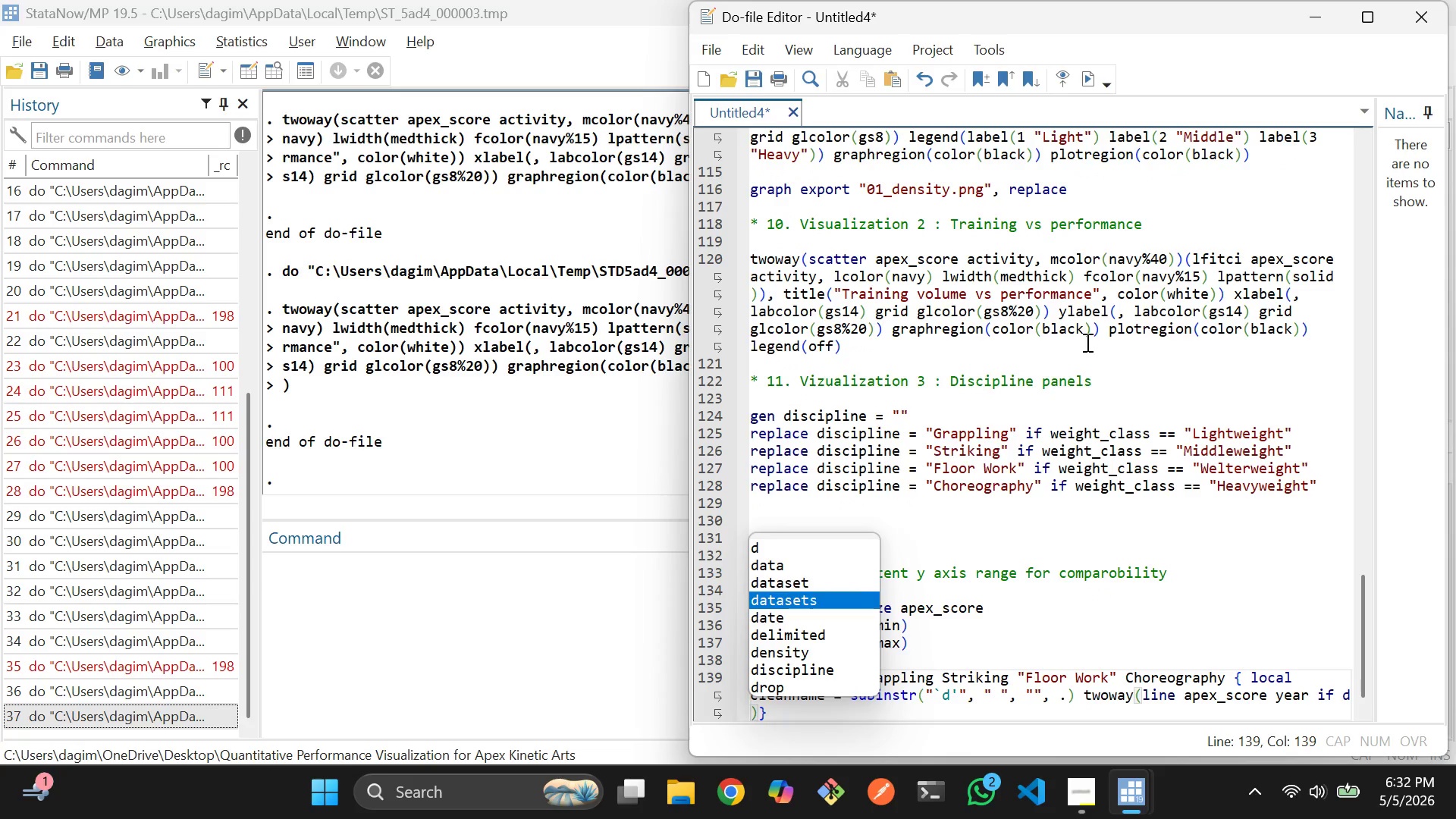 
key(ArrowDown)
 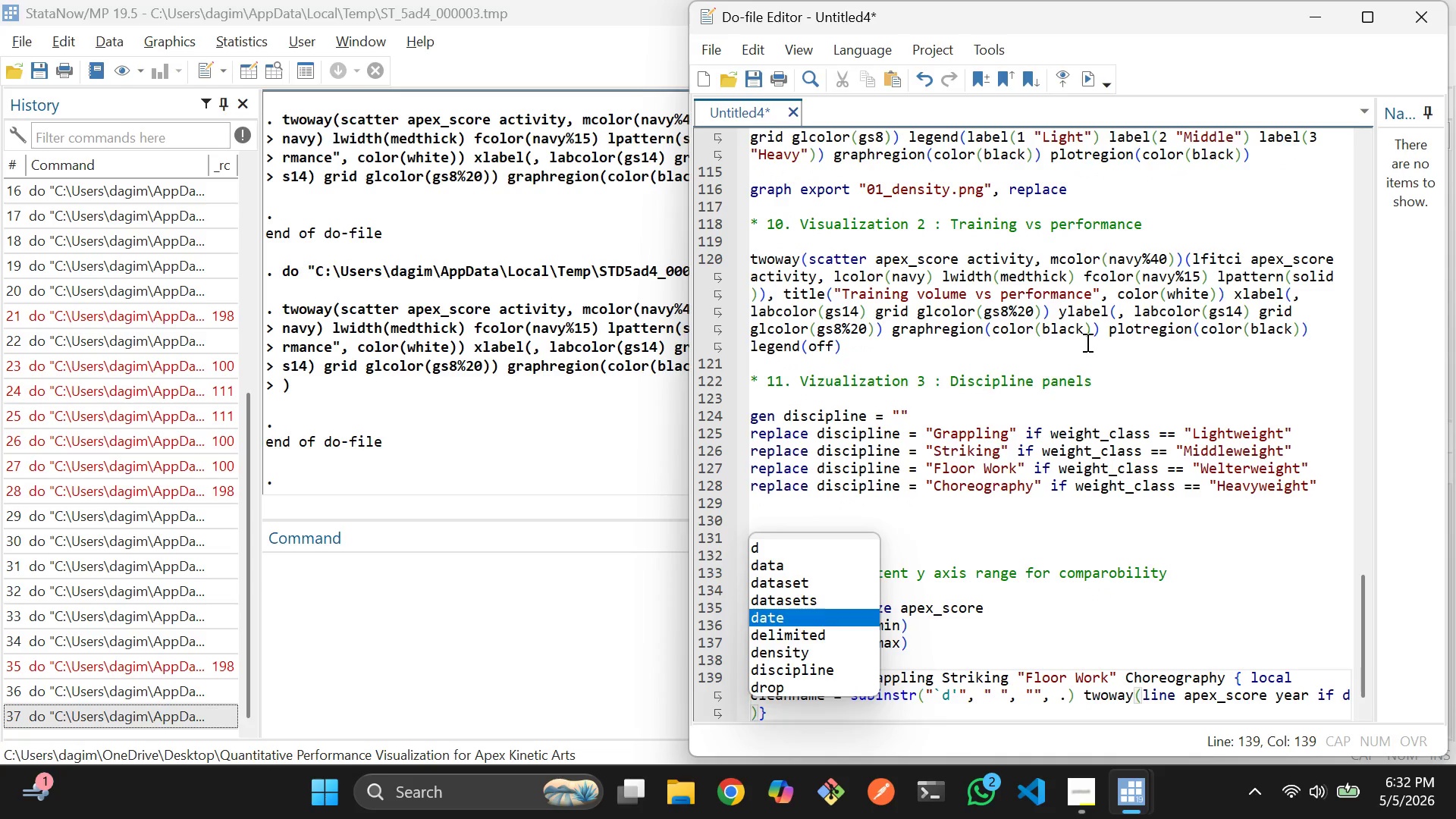 
key(ArrowDown)
 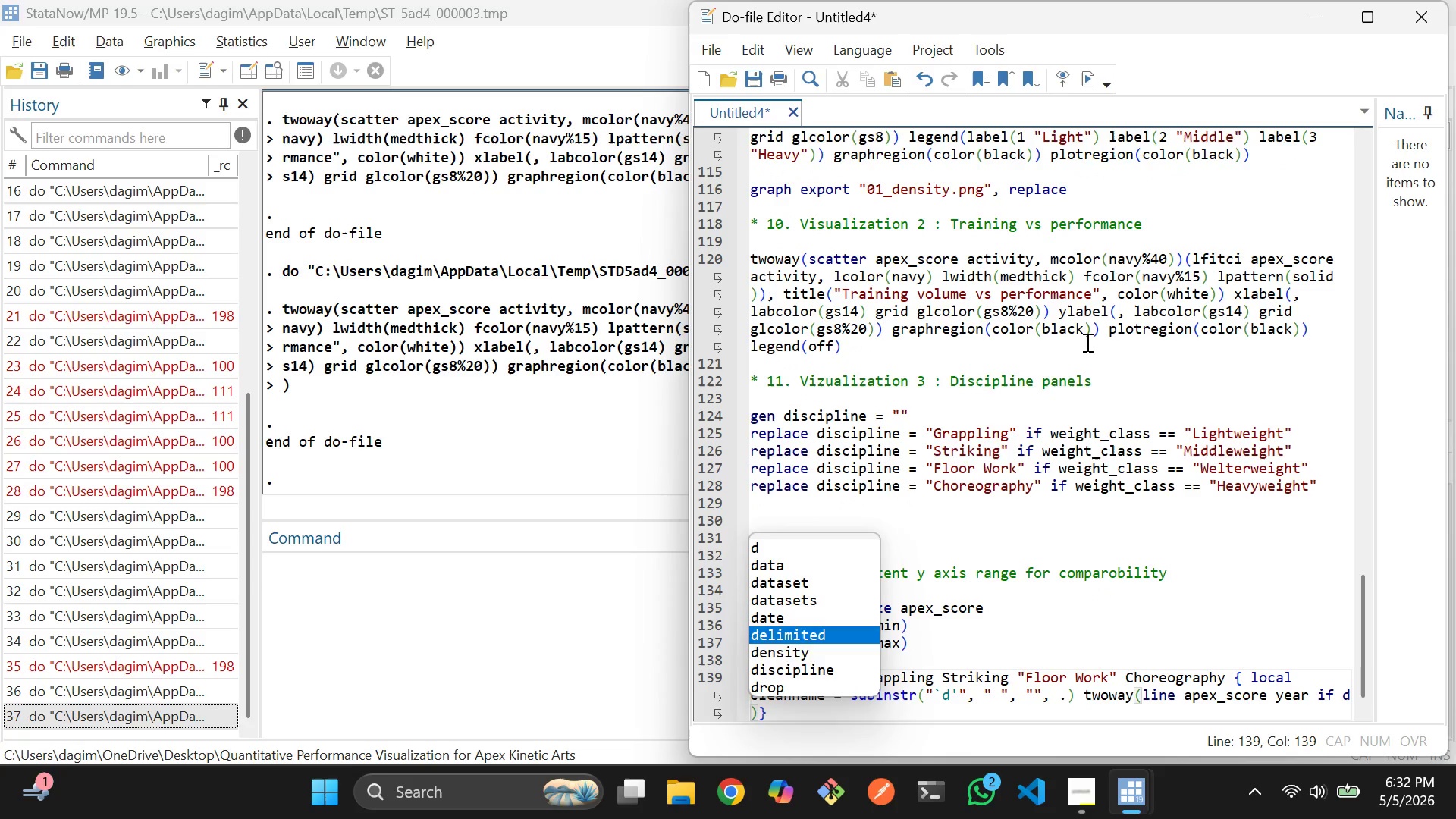 
key(ArrowDown)
 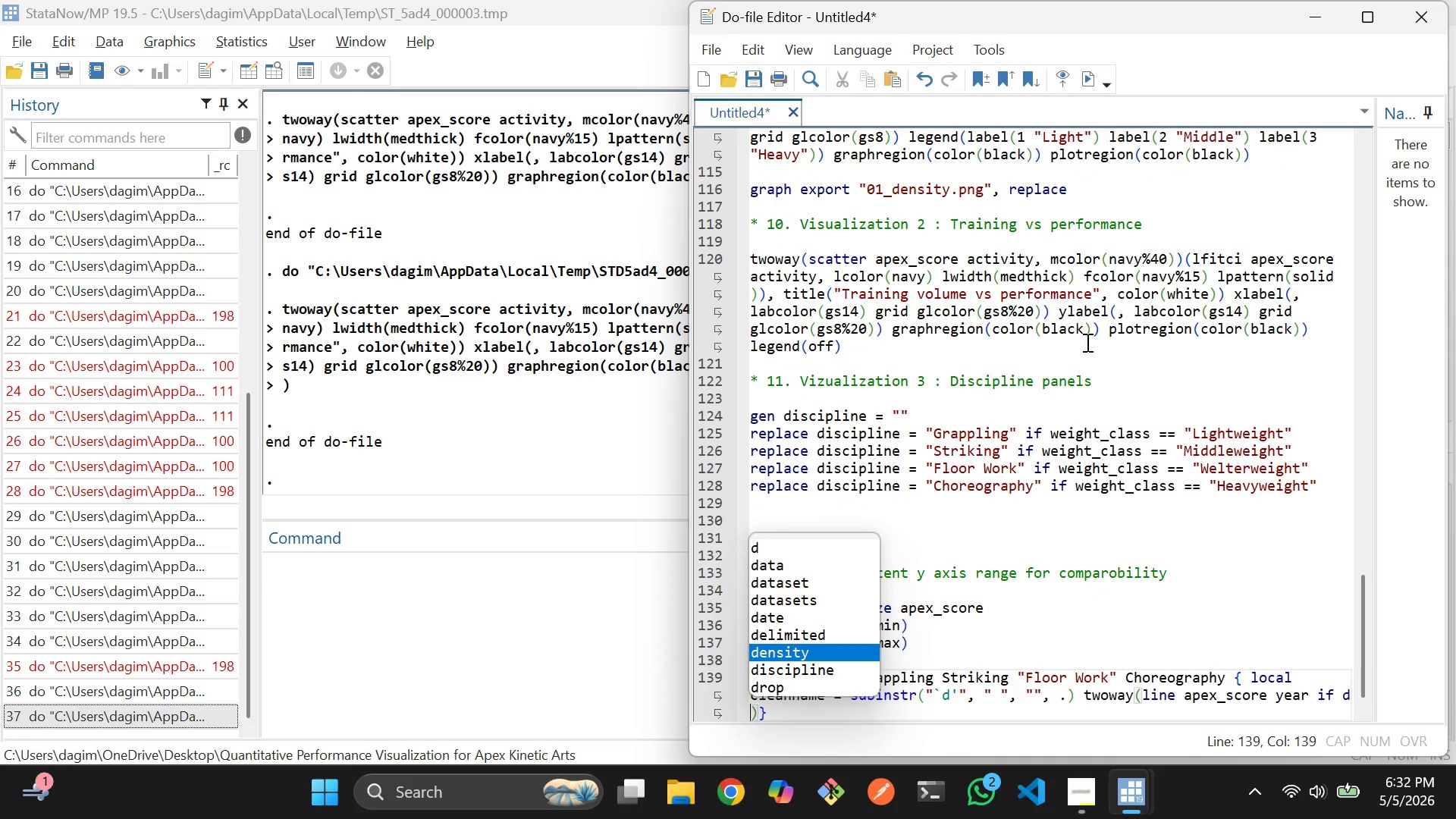 
key(ArrowDown)
 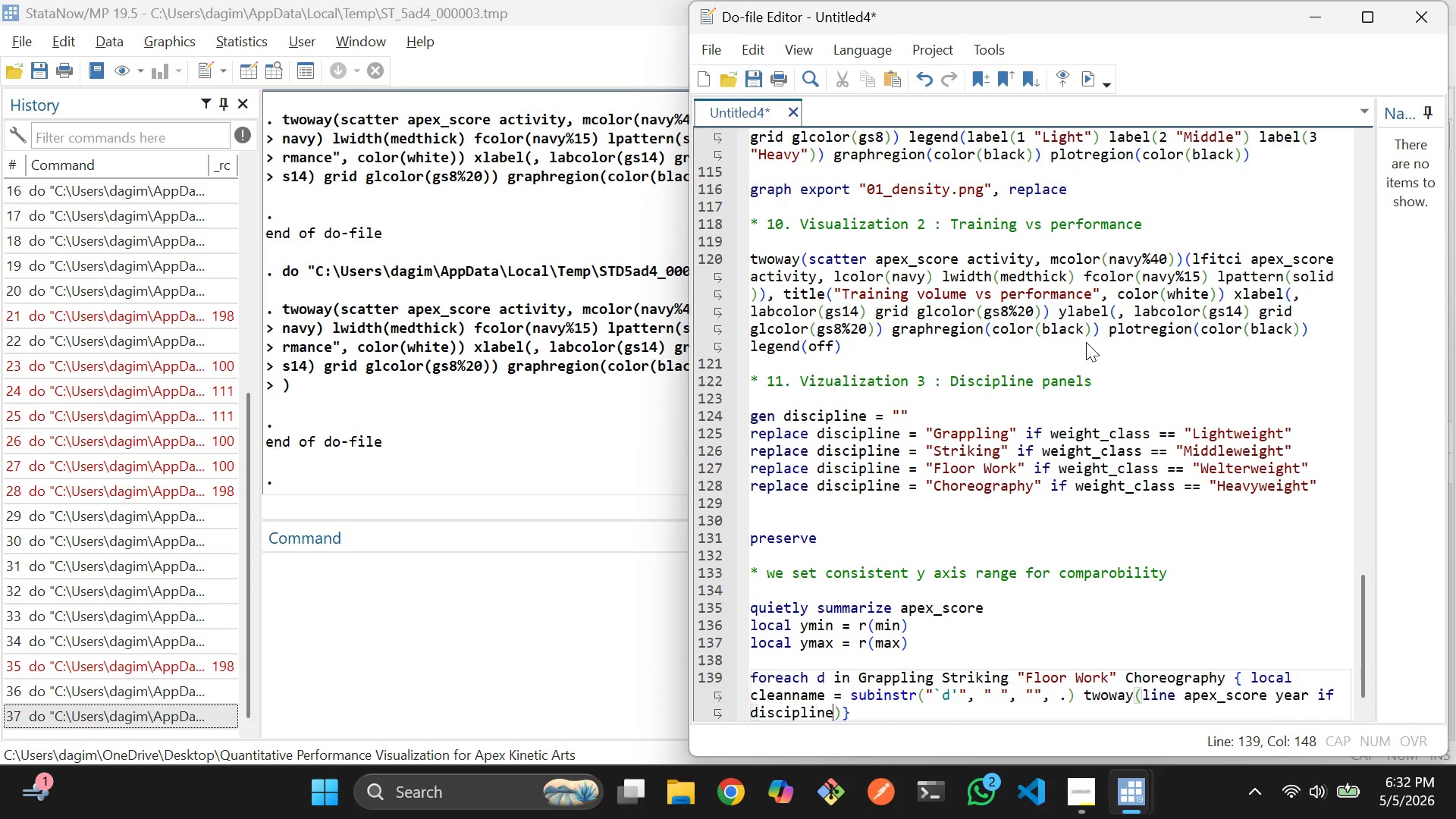 
key(Enter)
 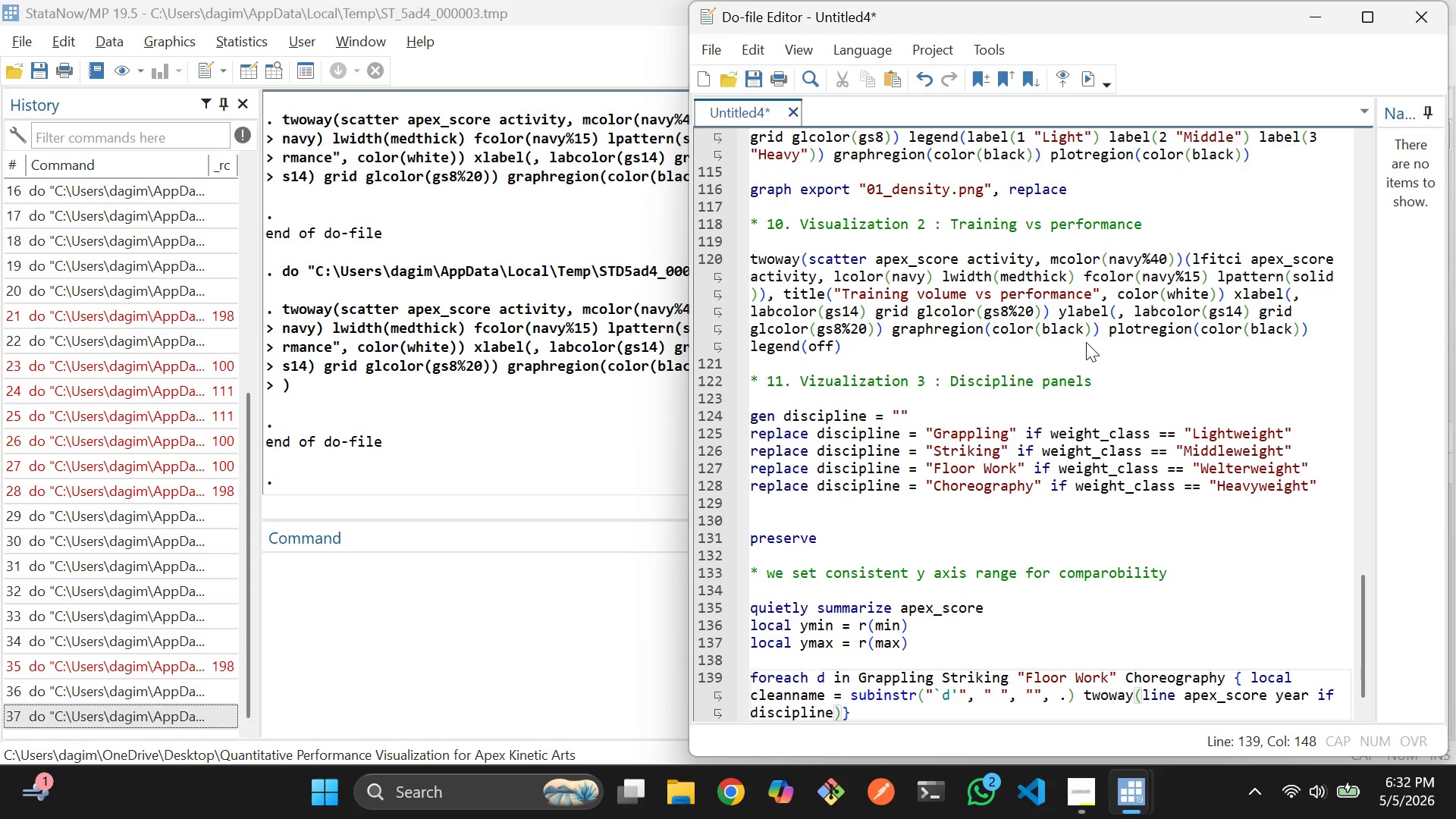 
key(Space)
 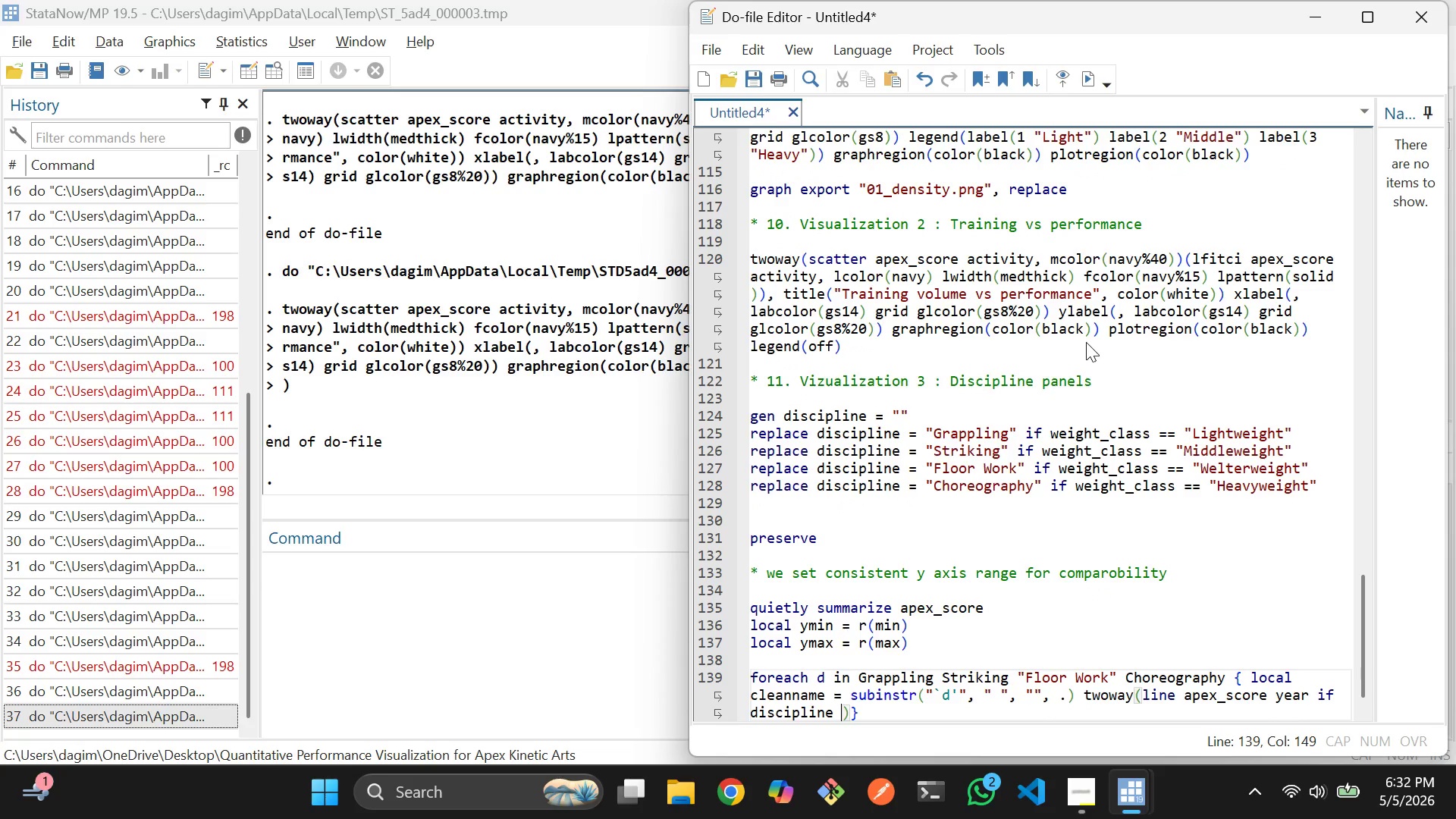 
key(Equal)
 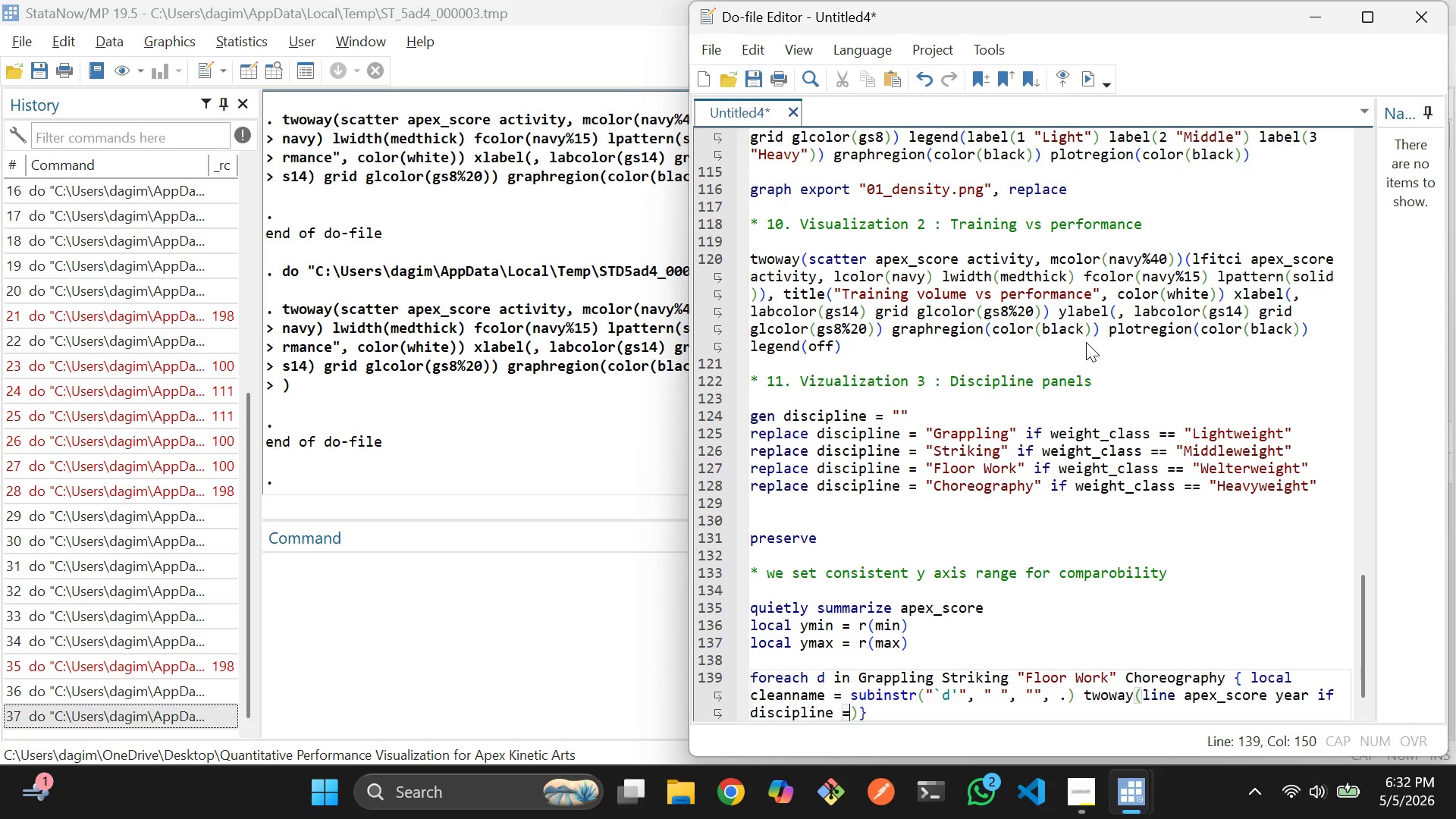 
key(Equal)
 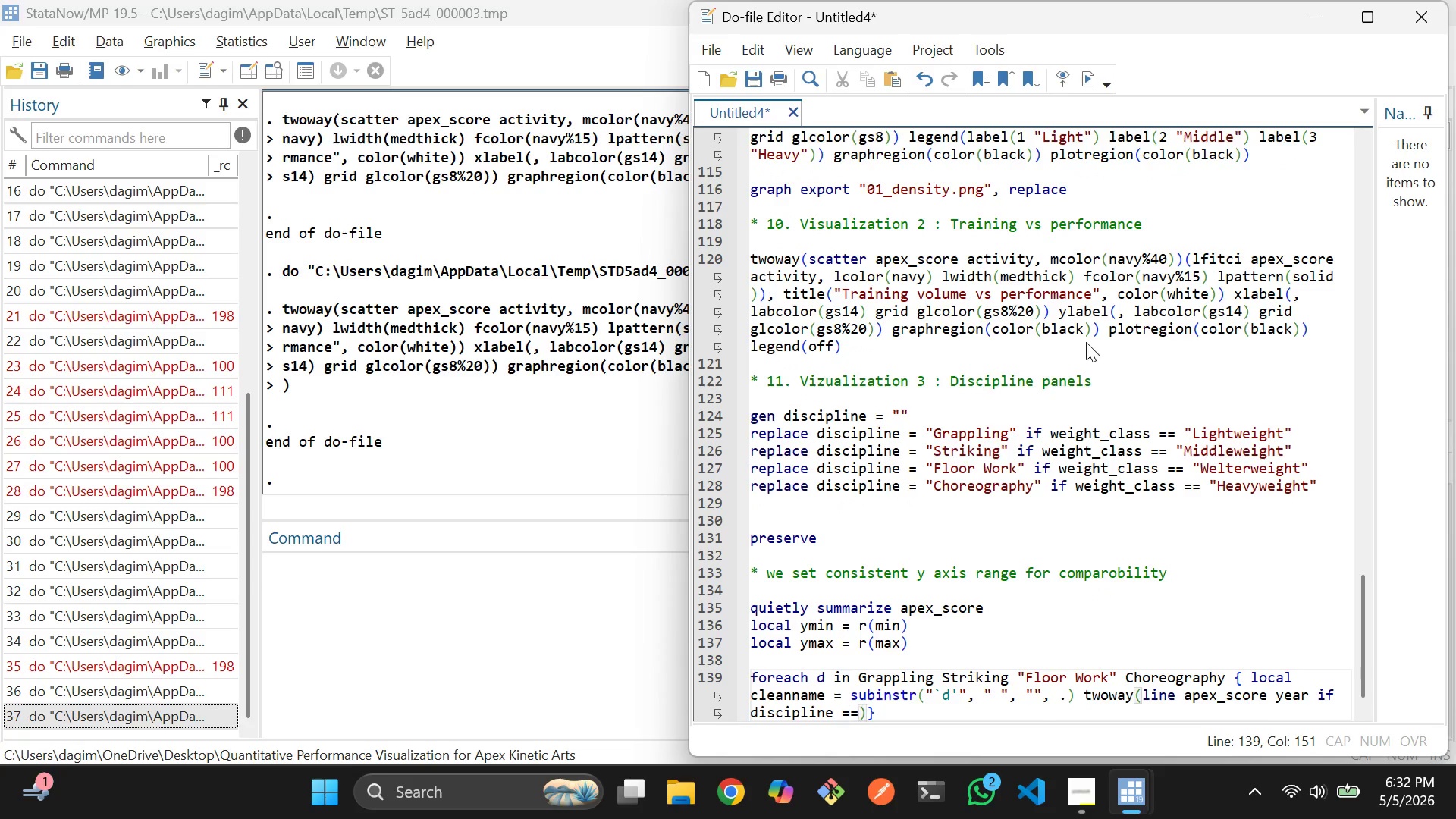 
key(Space)
 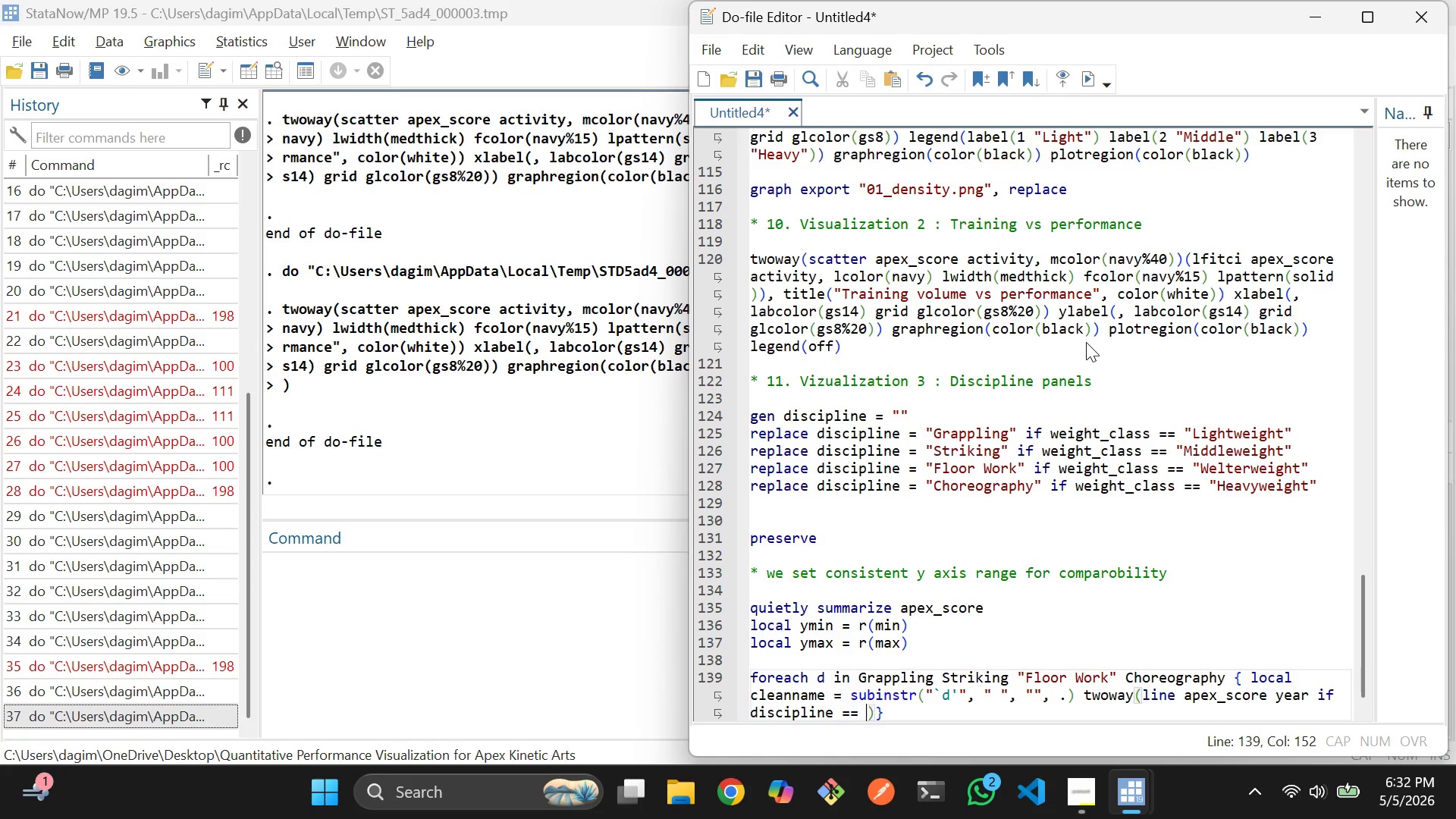 
key(Quote)
 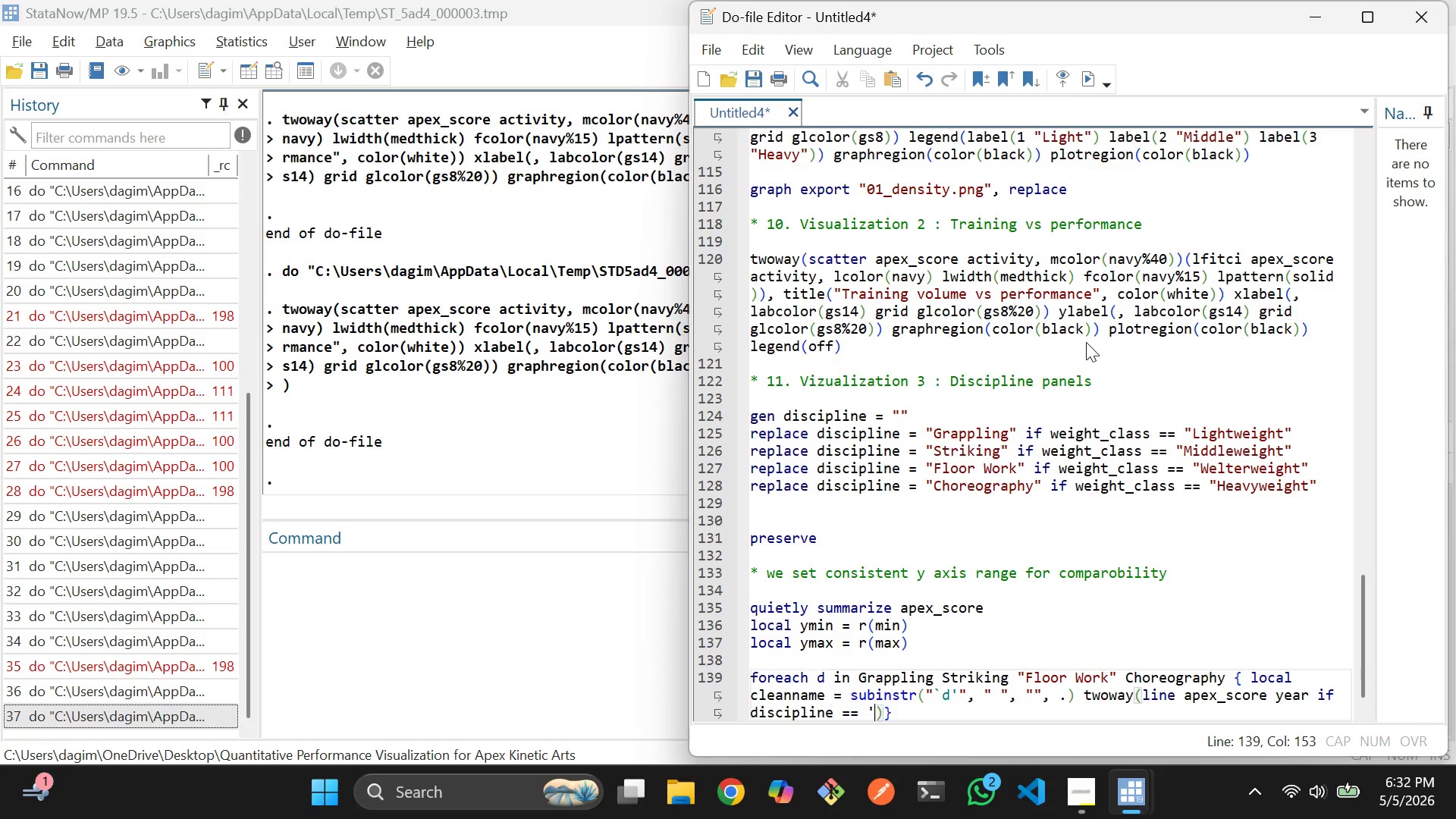 
key(Backspace)
 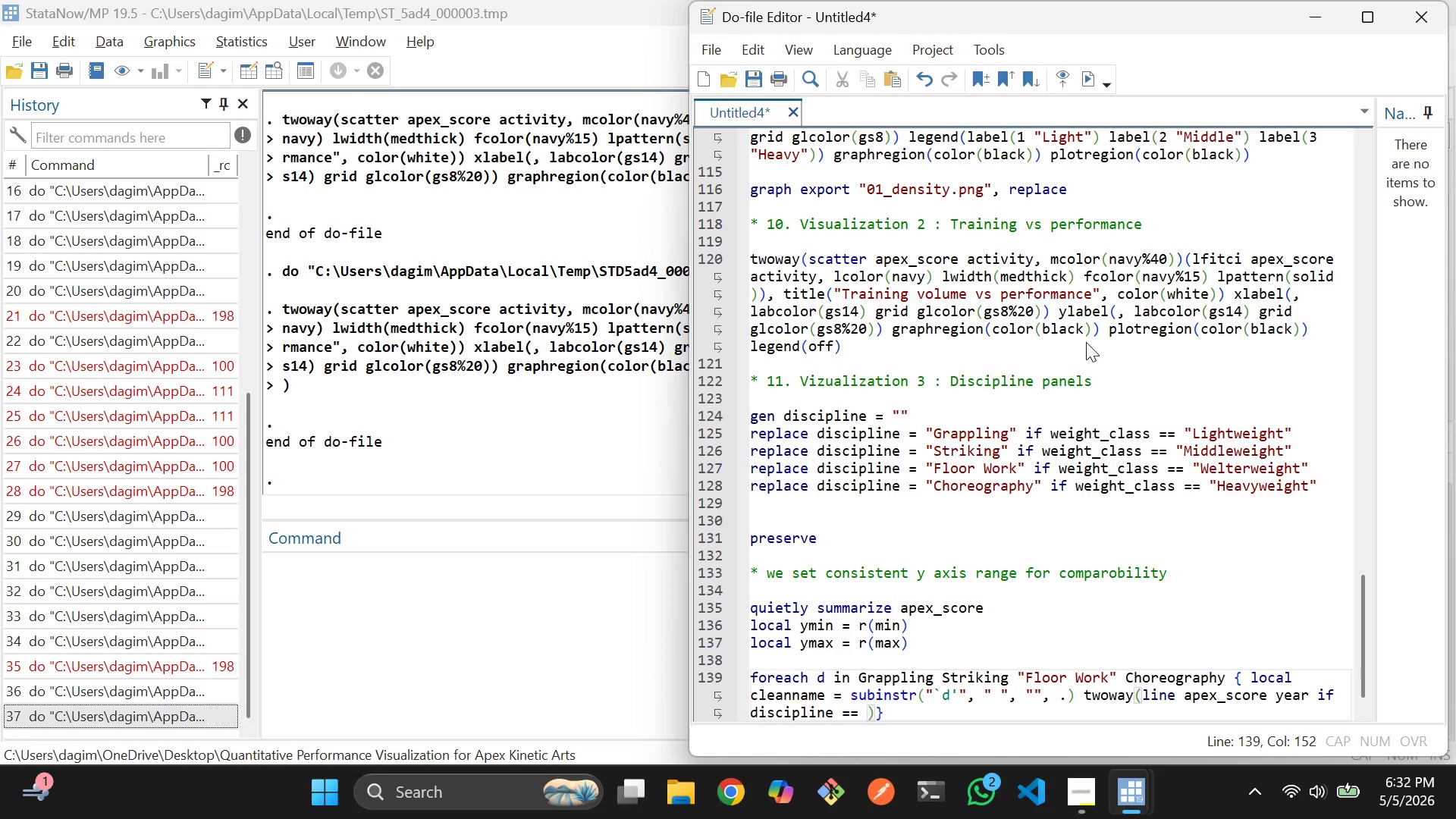 
key(Backquote)
 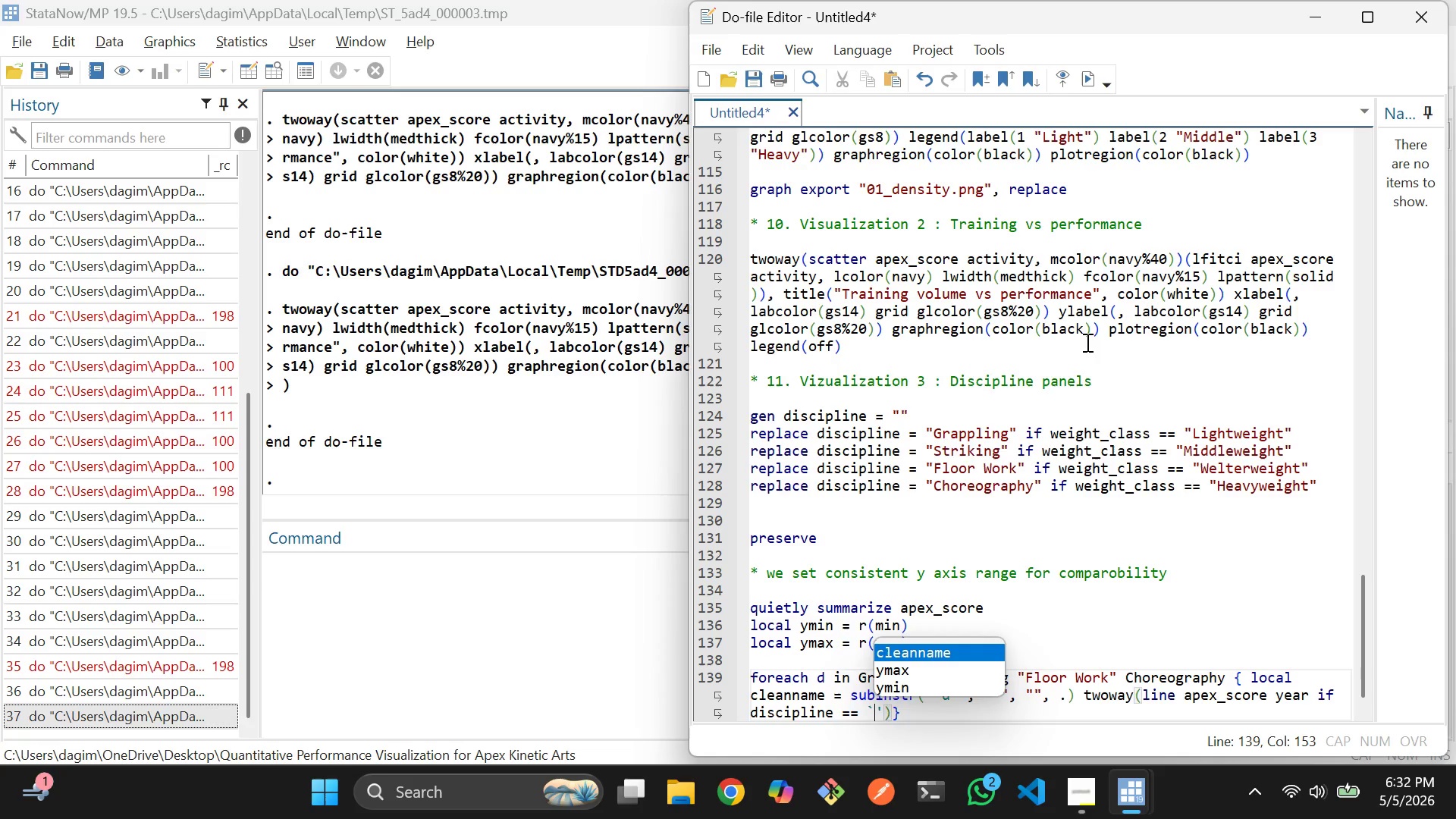 
wait(5.92)
 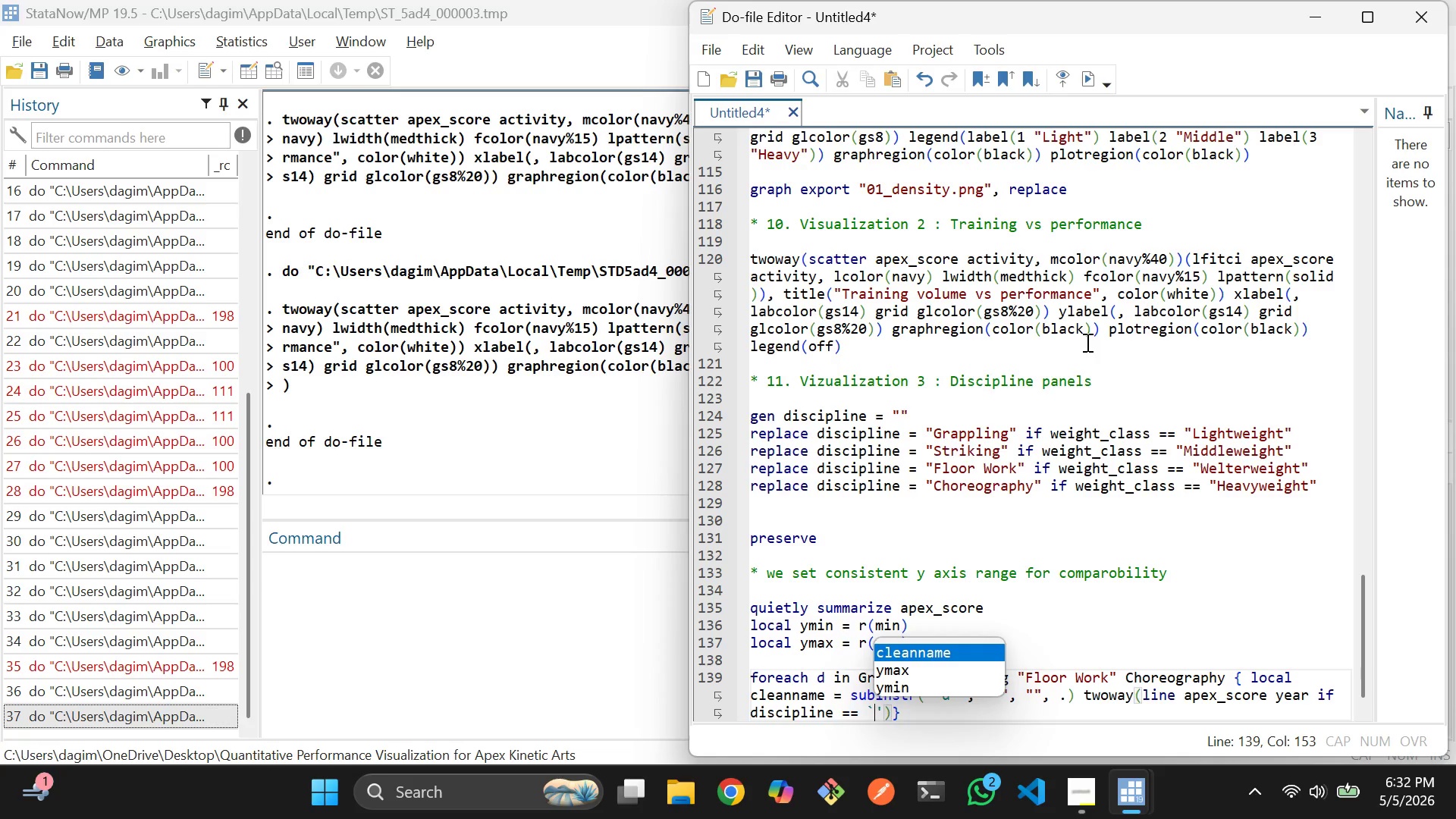 
key(Backspace)
 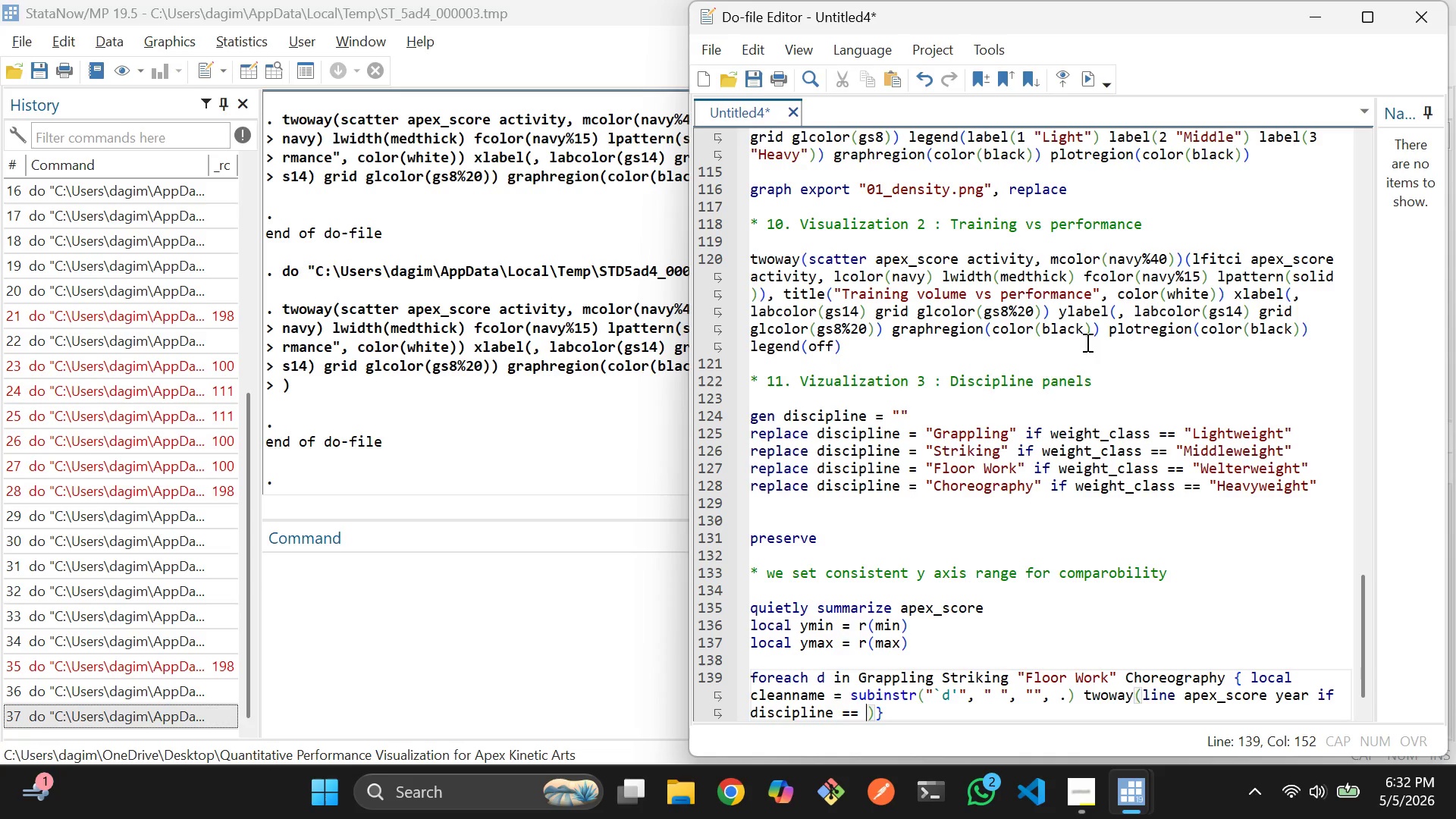 
key(Shift+Quote)
 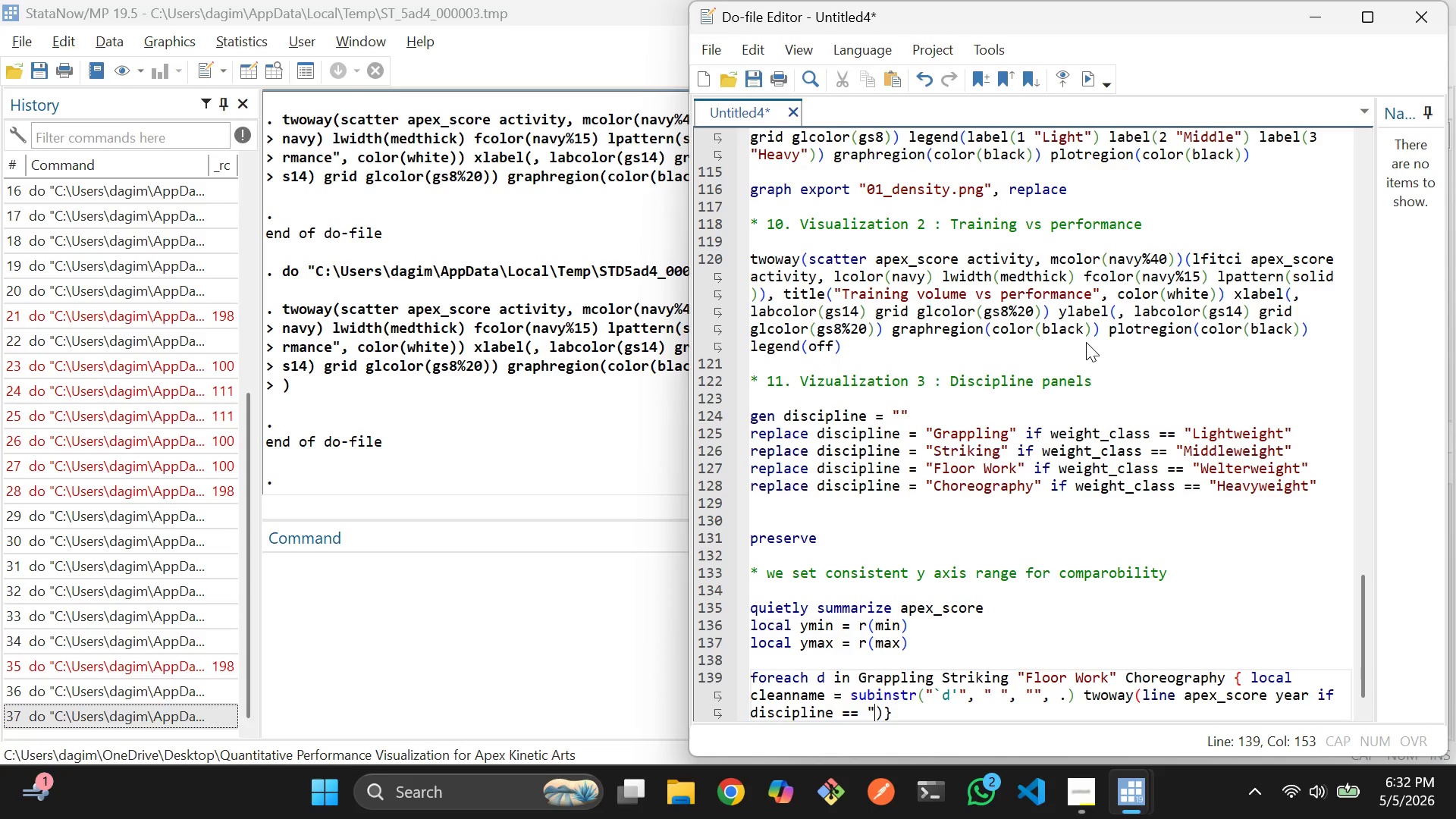 
key(Backquote)
 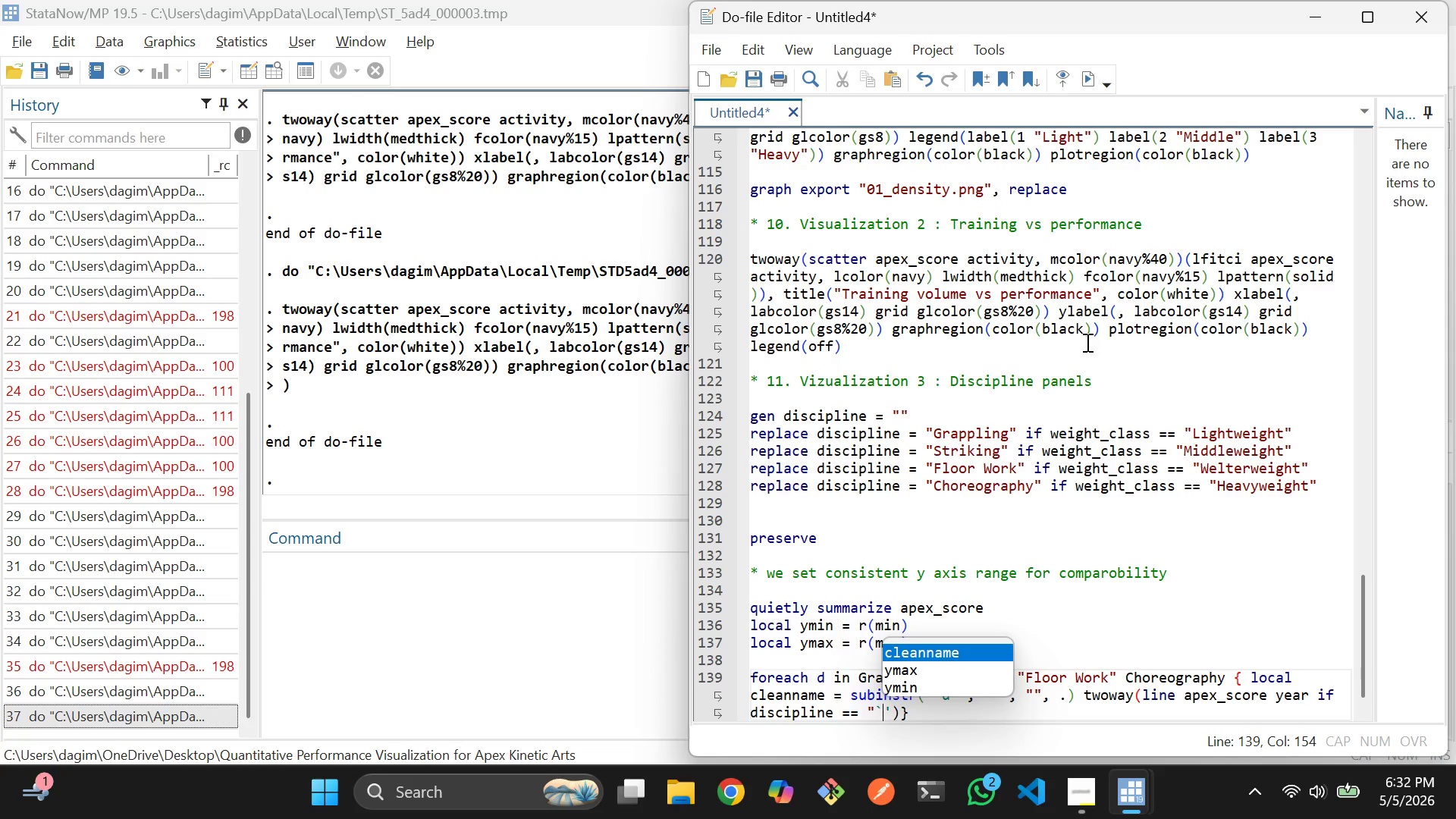 
key(D)
 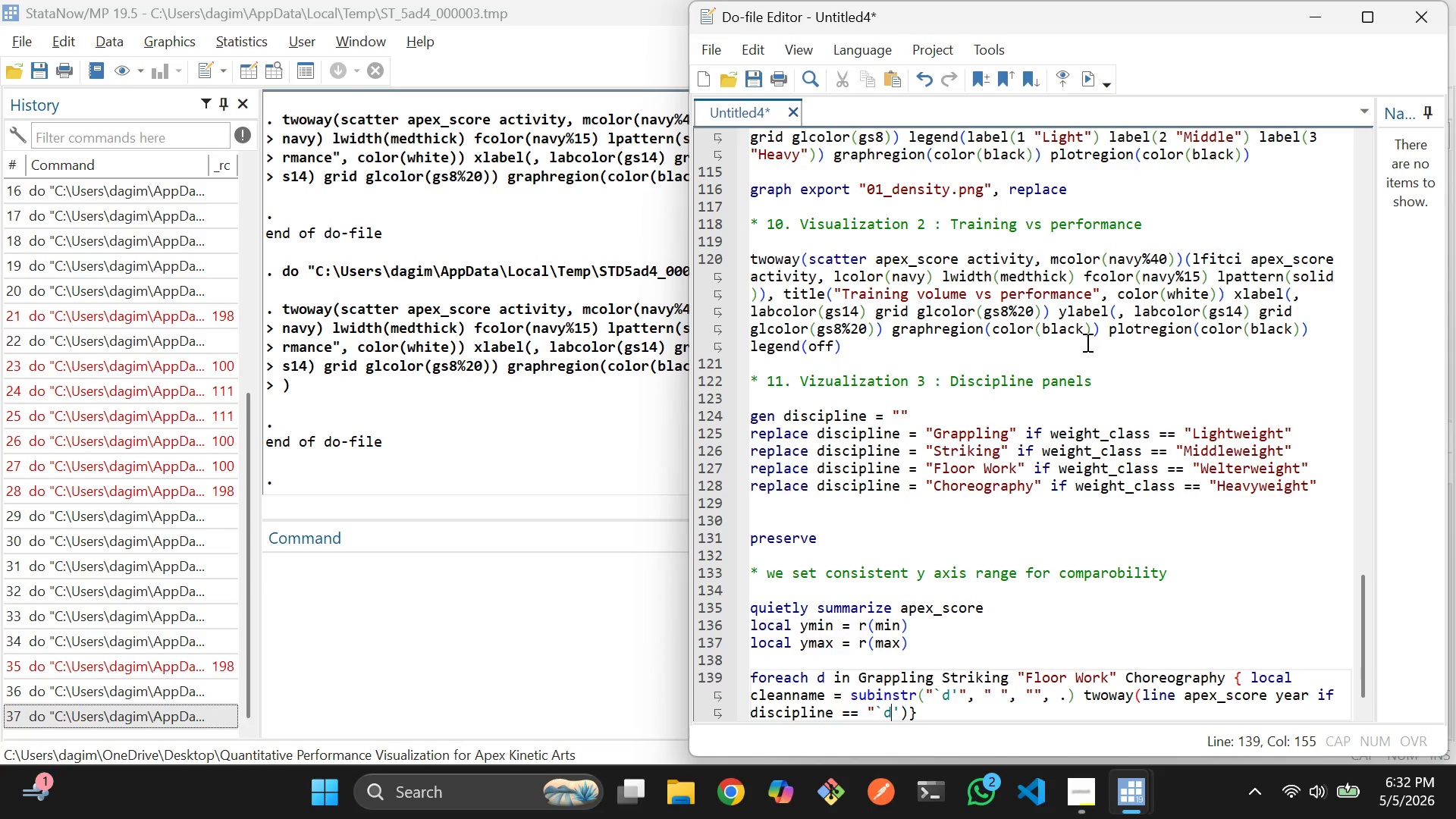 
key(ArrowRight)
 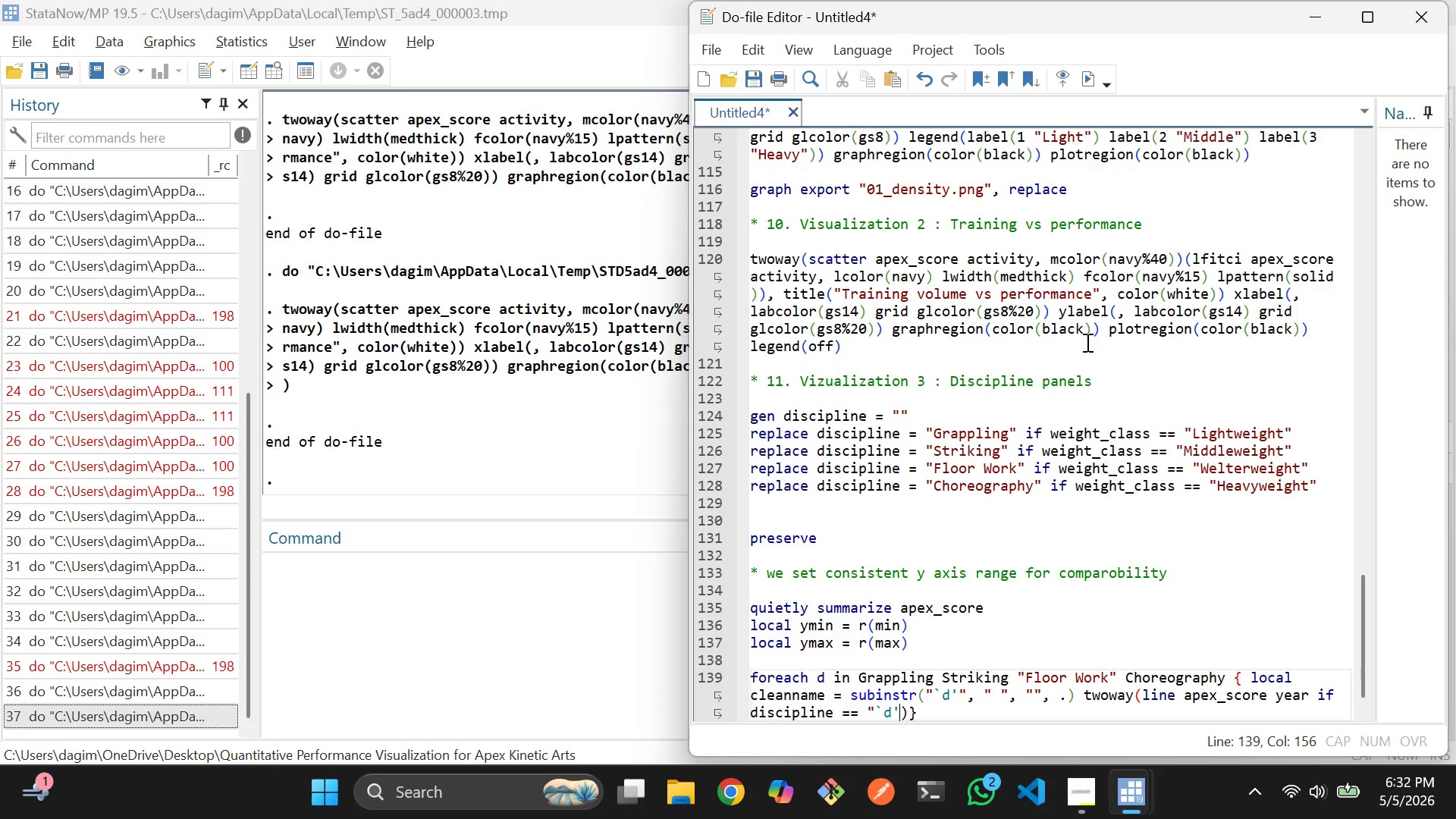 
key(Shift+Quote)
 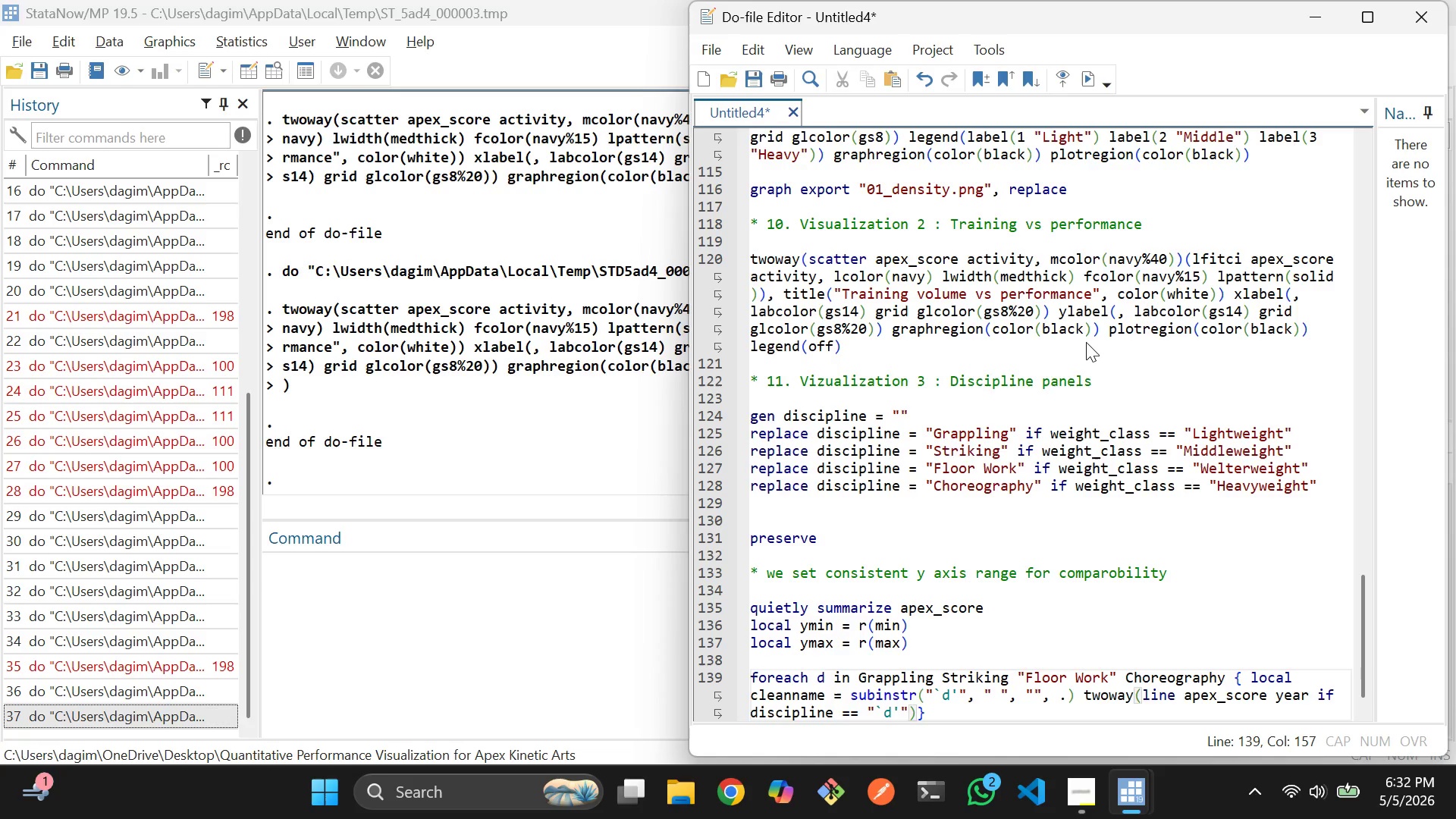 
wait(6.88)
 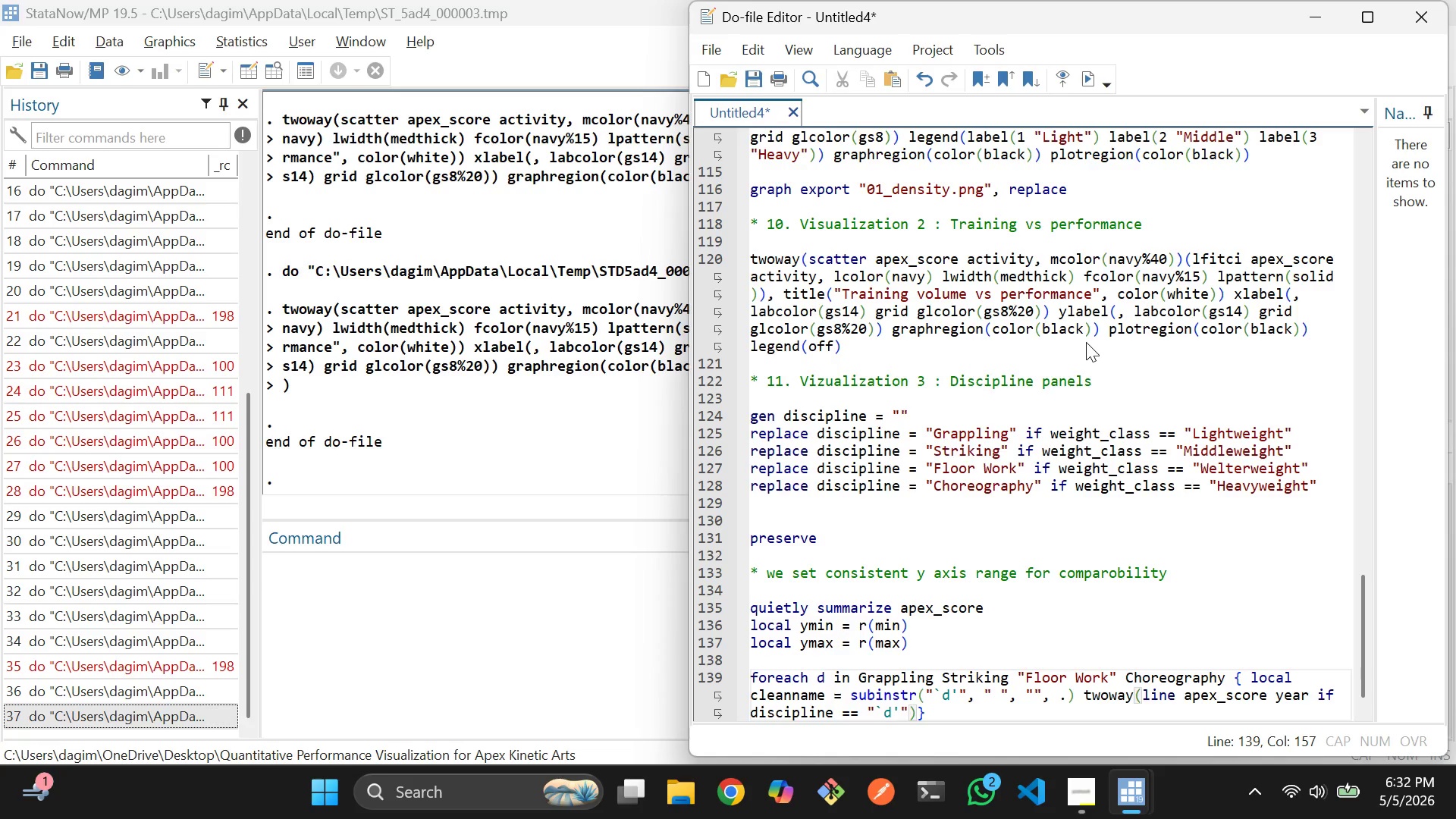 
key(Comma)
 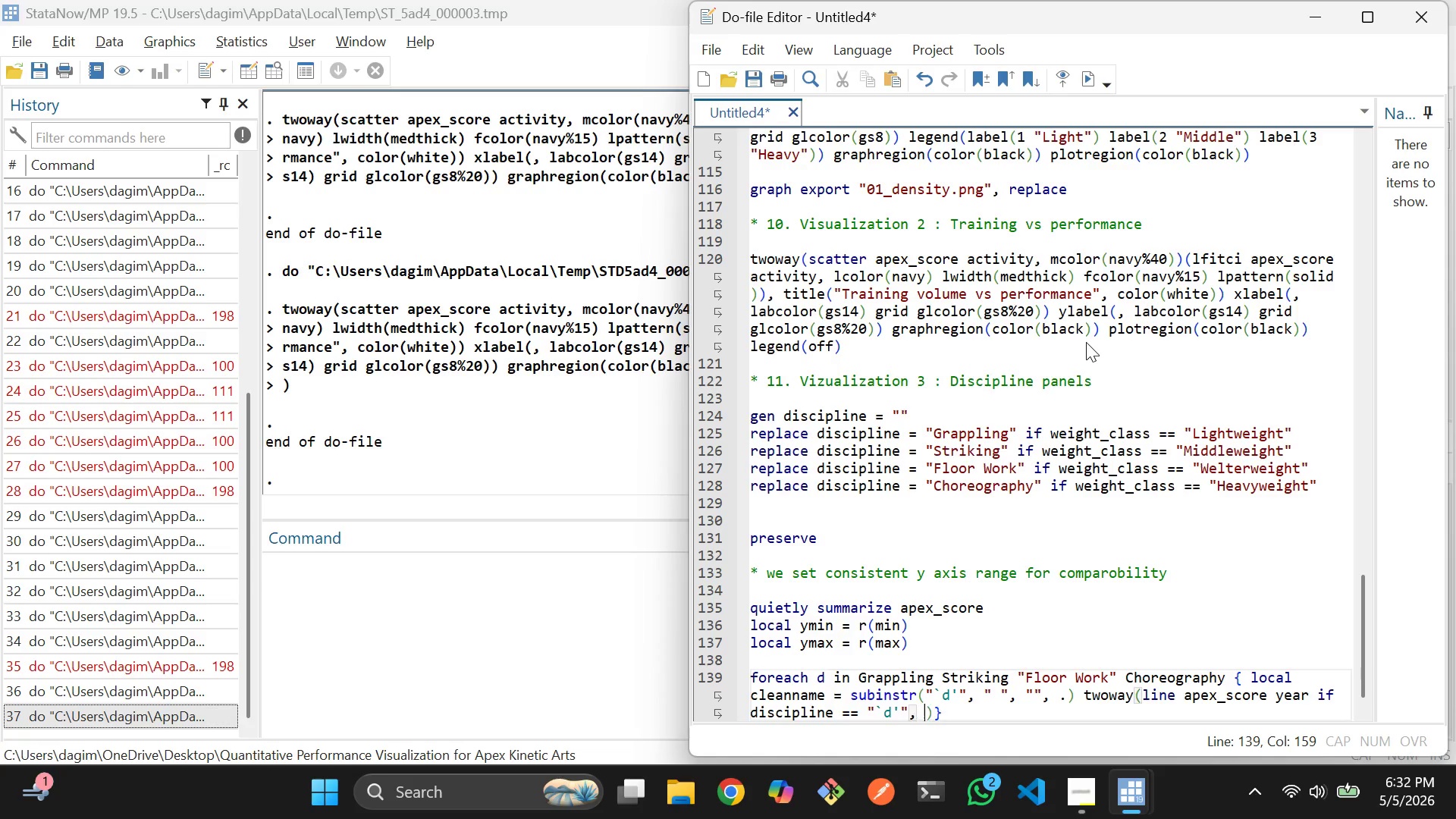 
key(Space)
 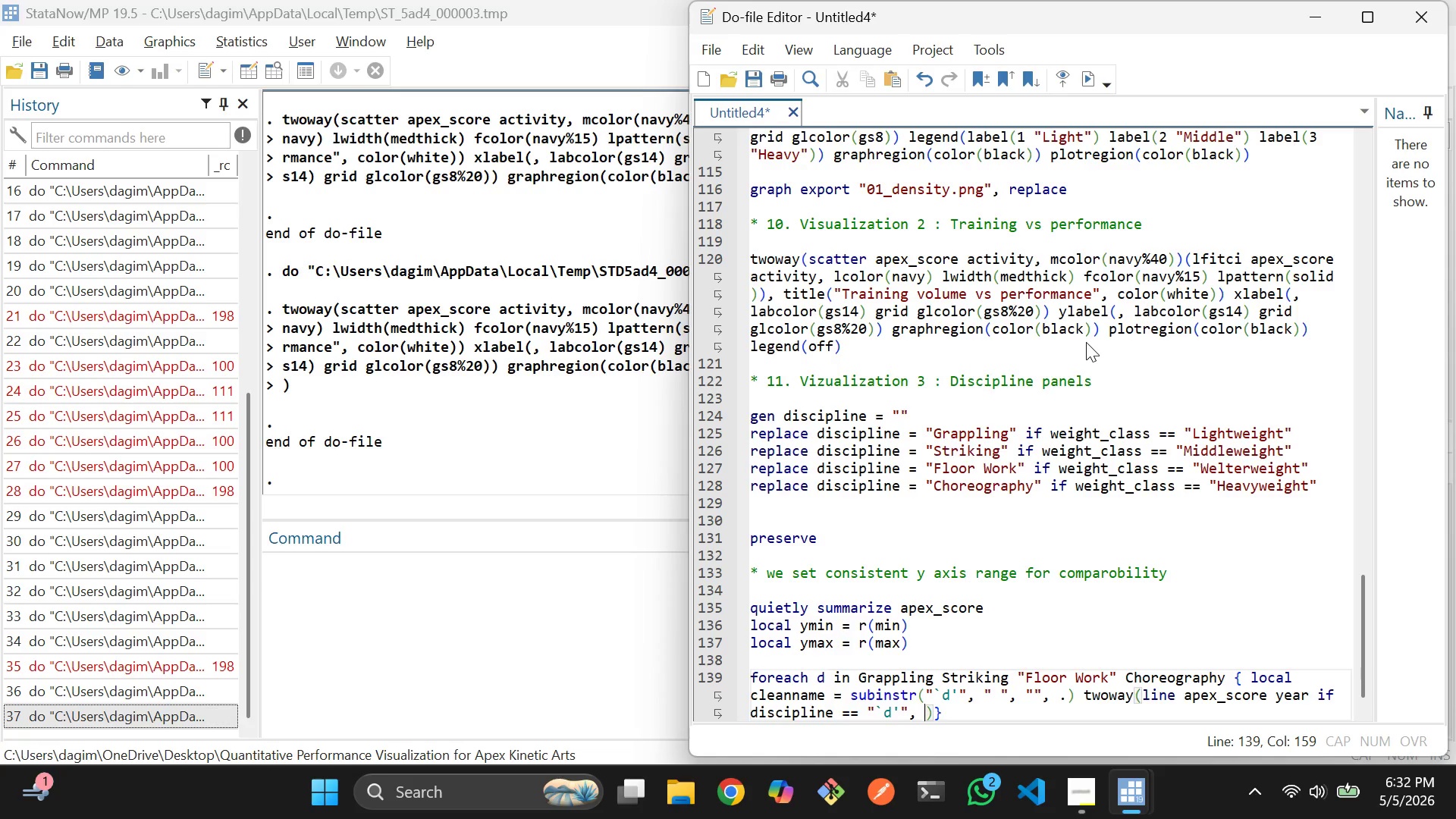 
type(sort lcolor(navy)
 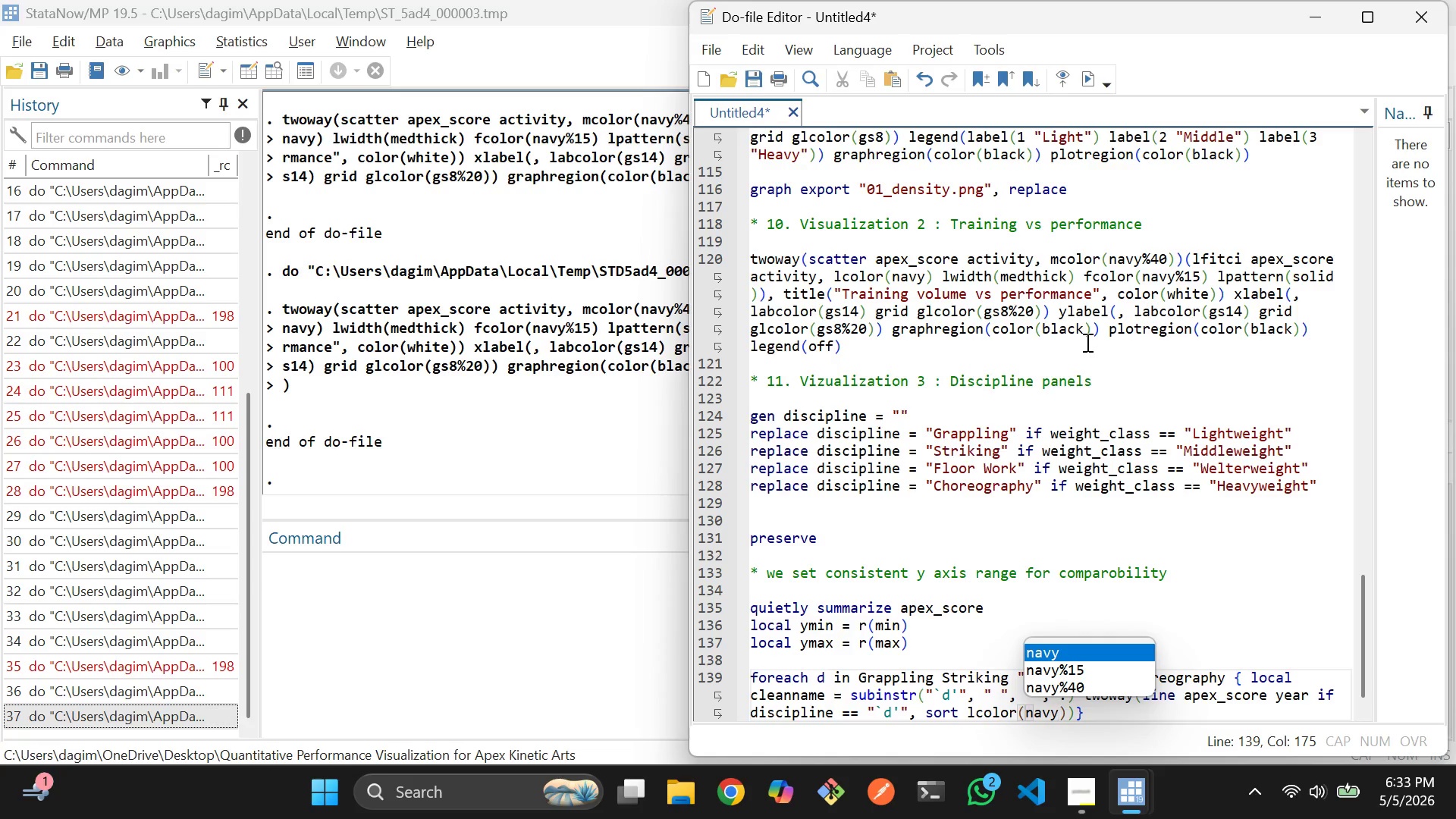 
wait(6.33)
 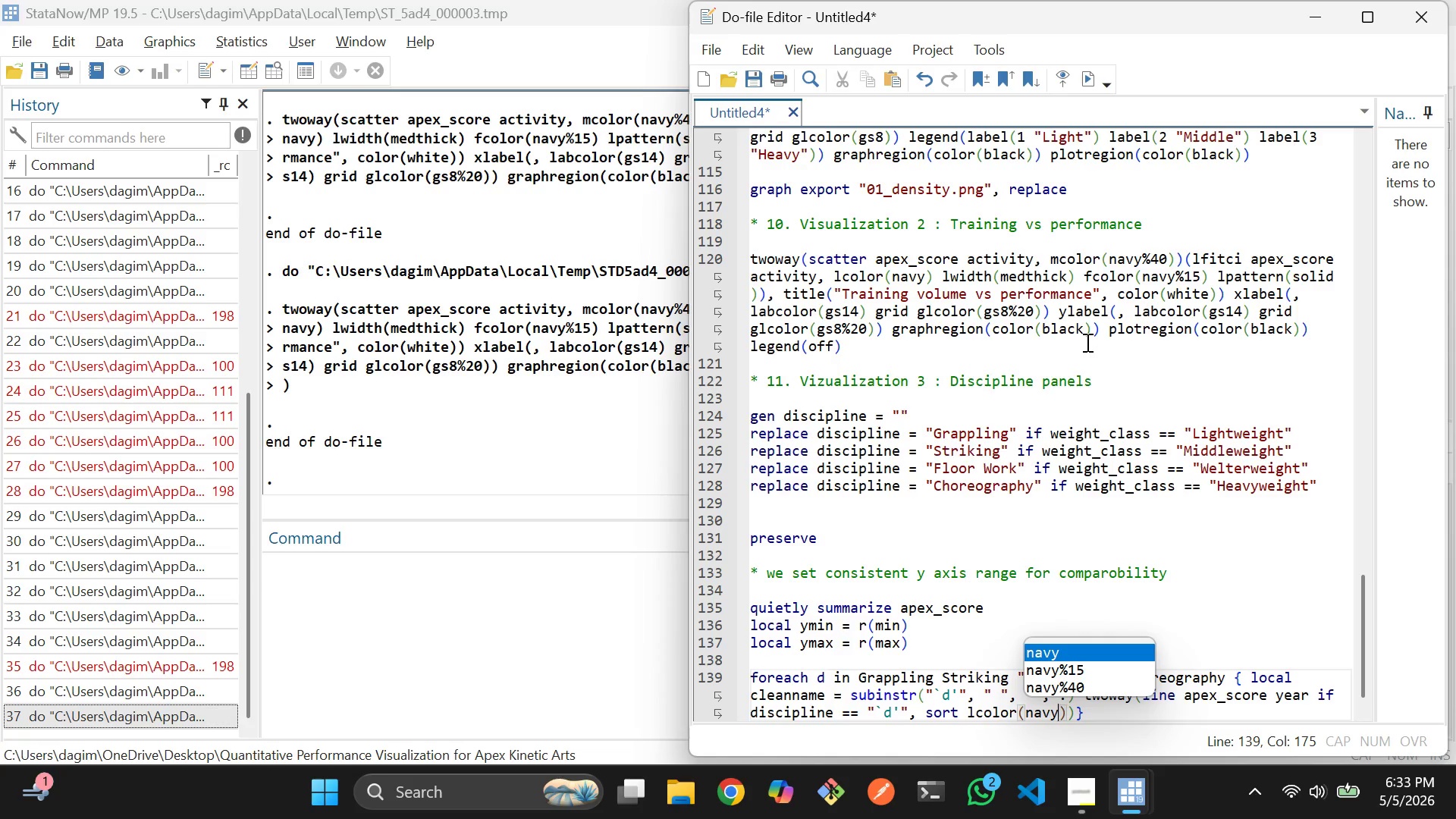 
key(ArrowRight)
 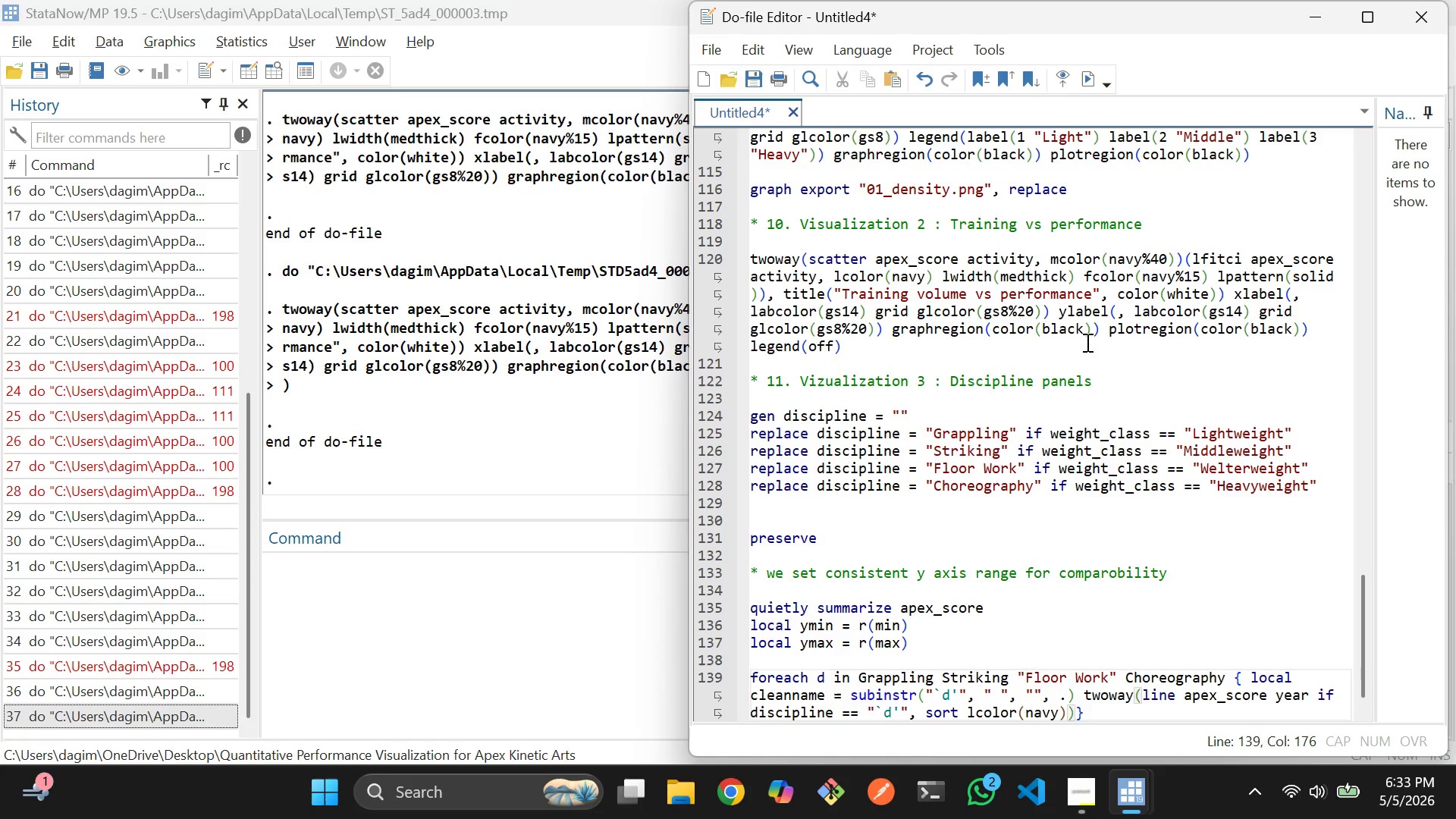 
key(ArrowRight)
 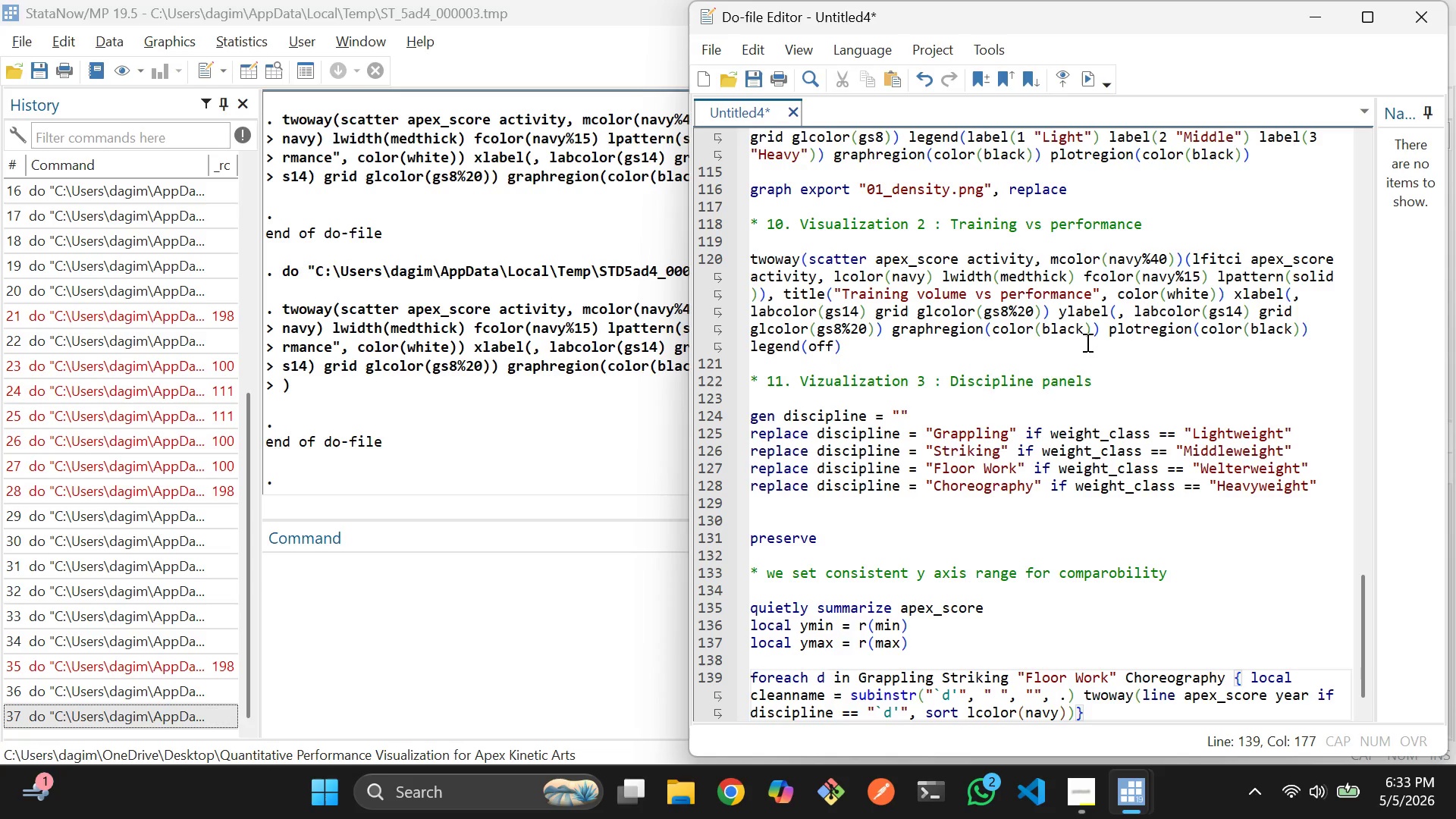 
key(ArrowLeft)
 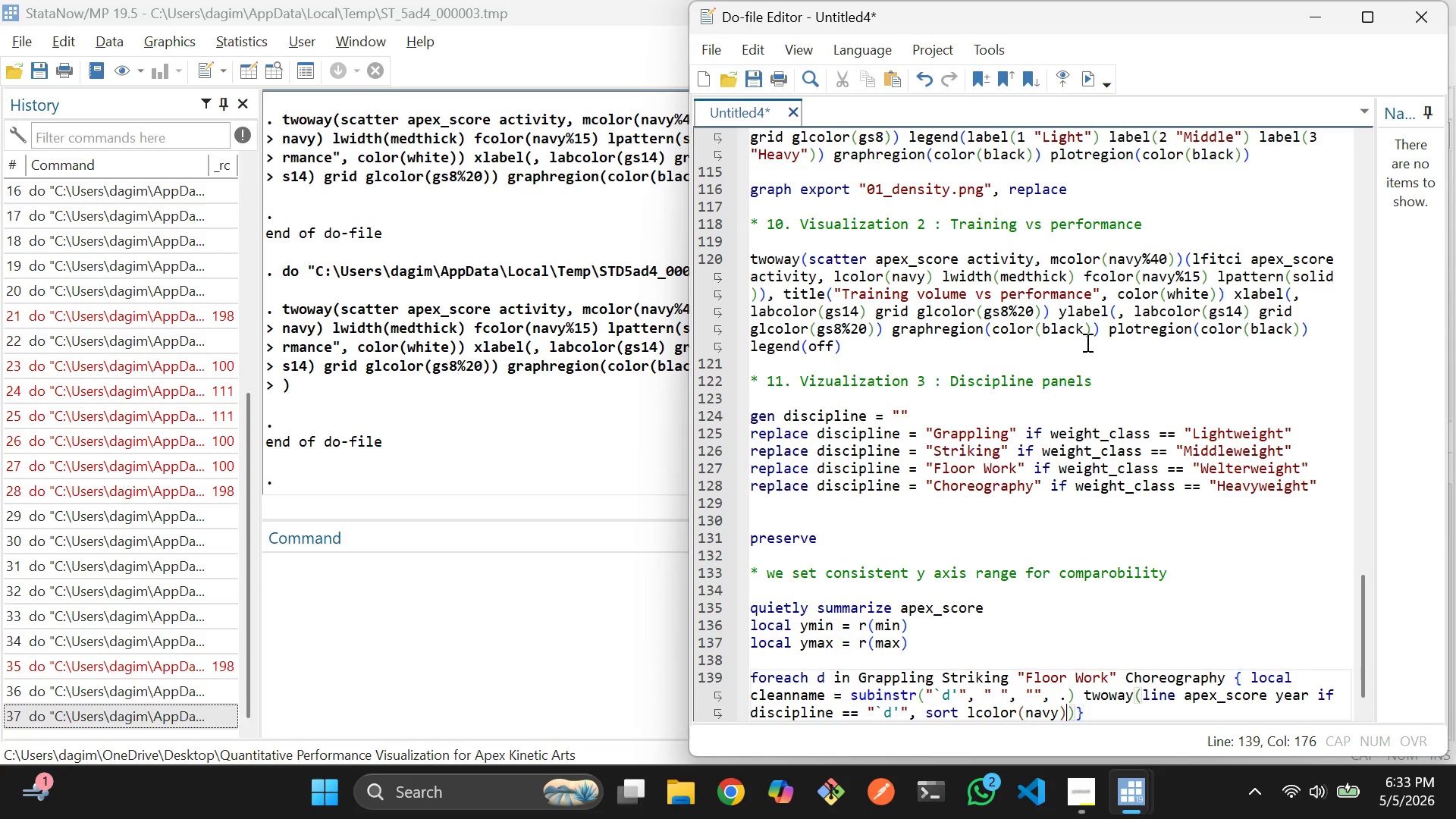 
key(Space)
 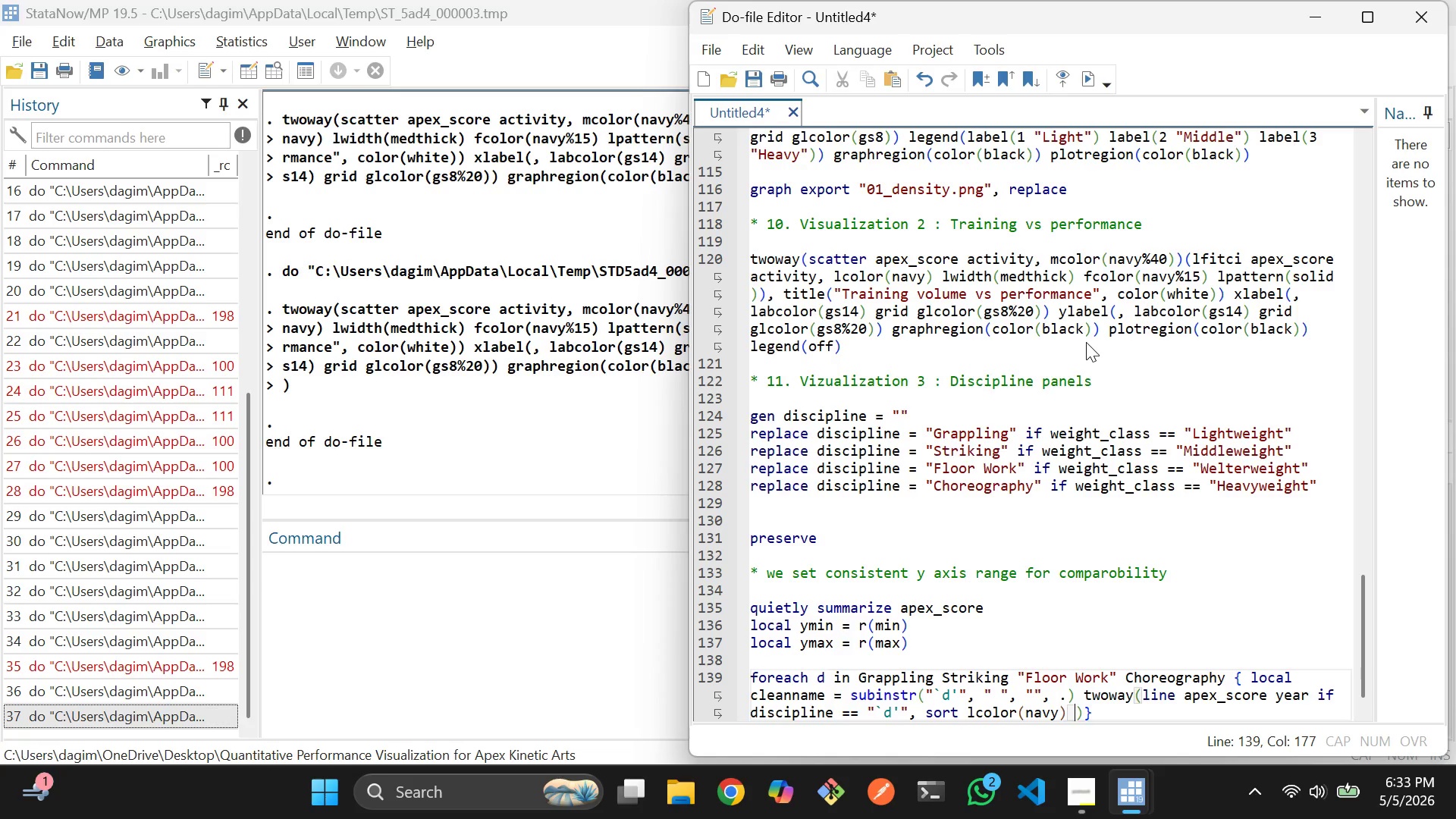 
key(L)
 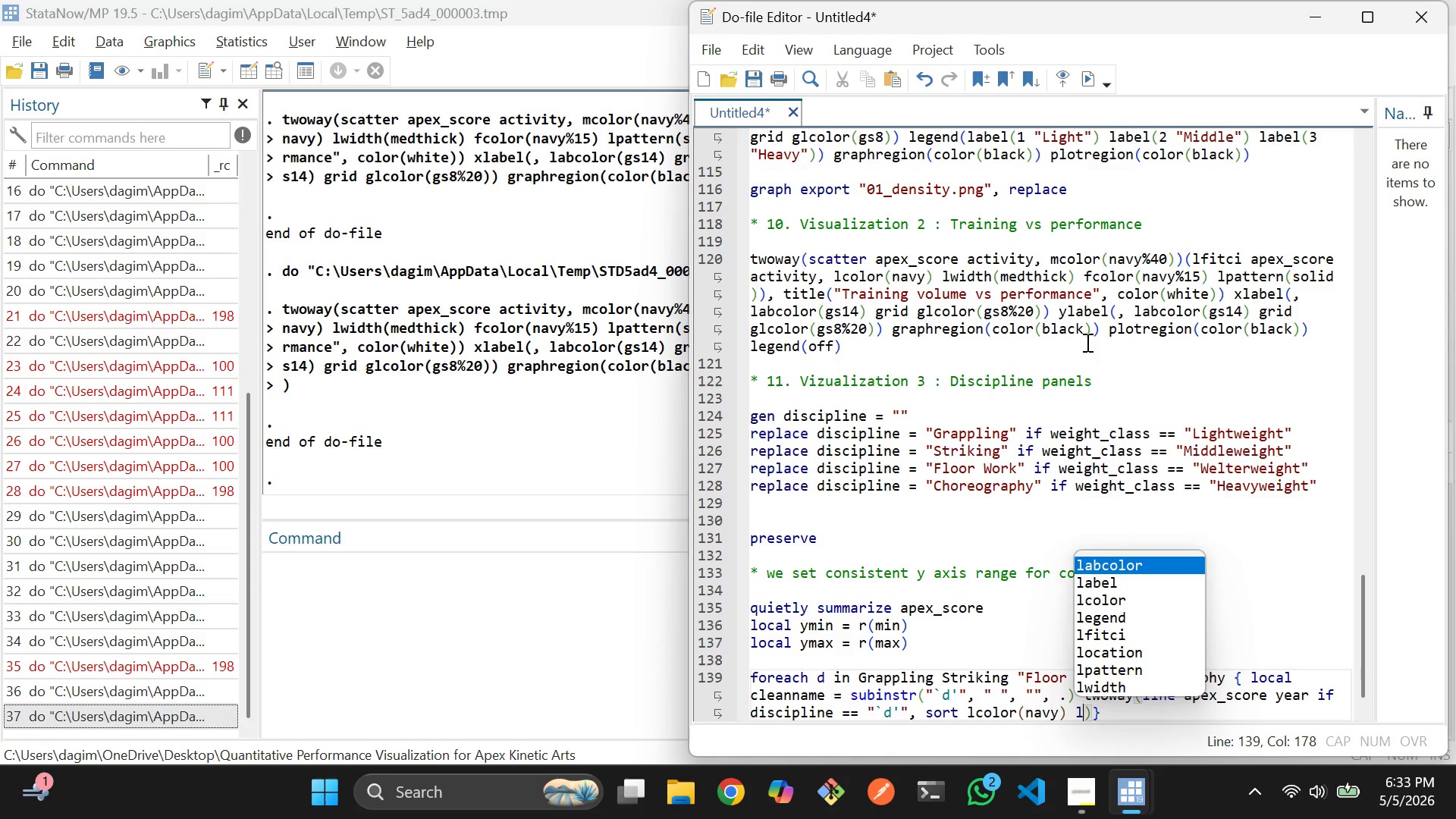 
key(ArrowDown)
 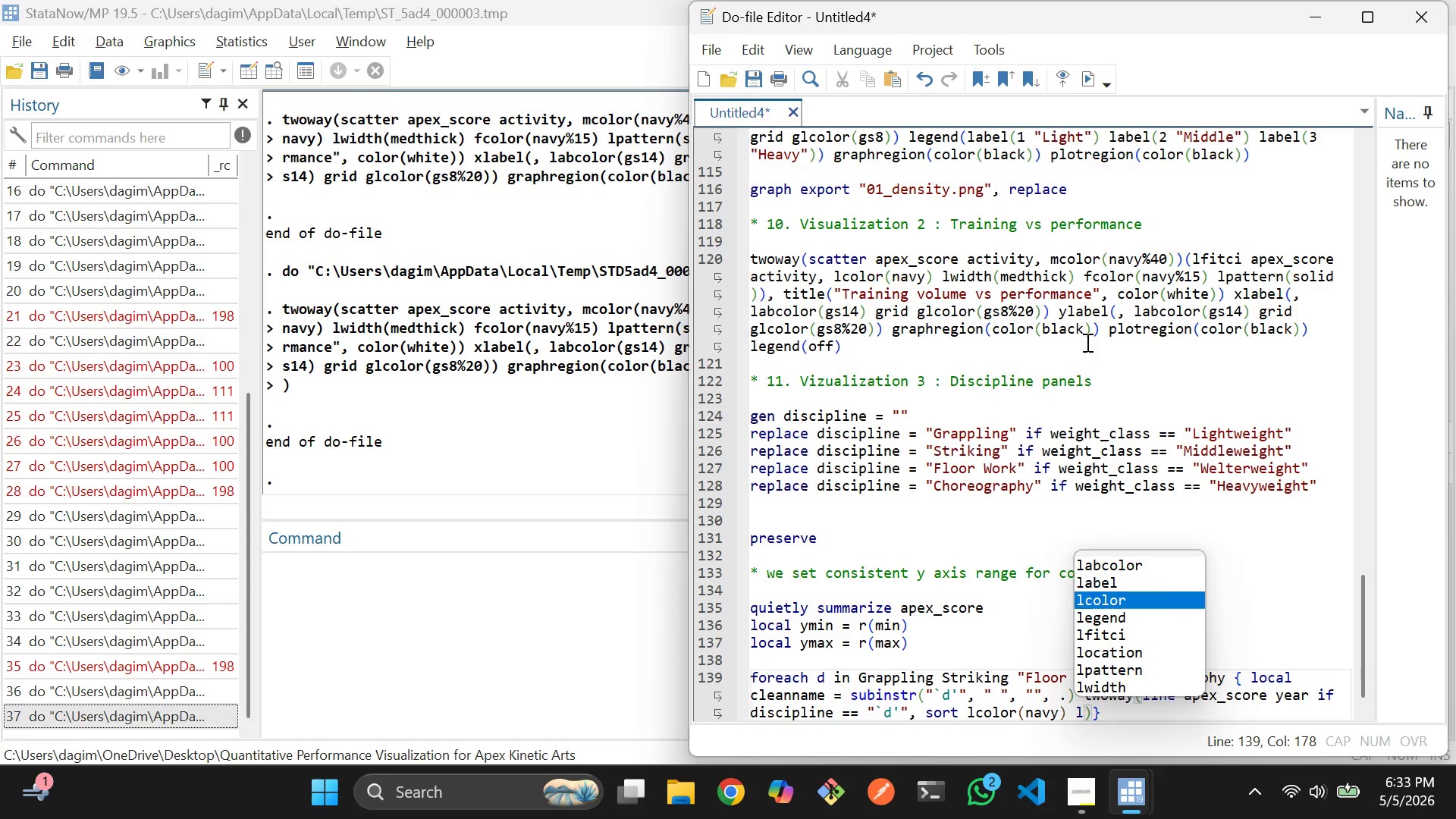 
key(ArrowDown)
 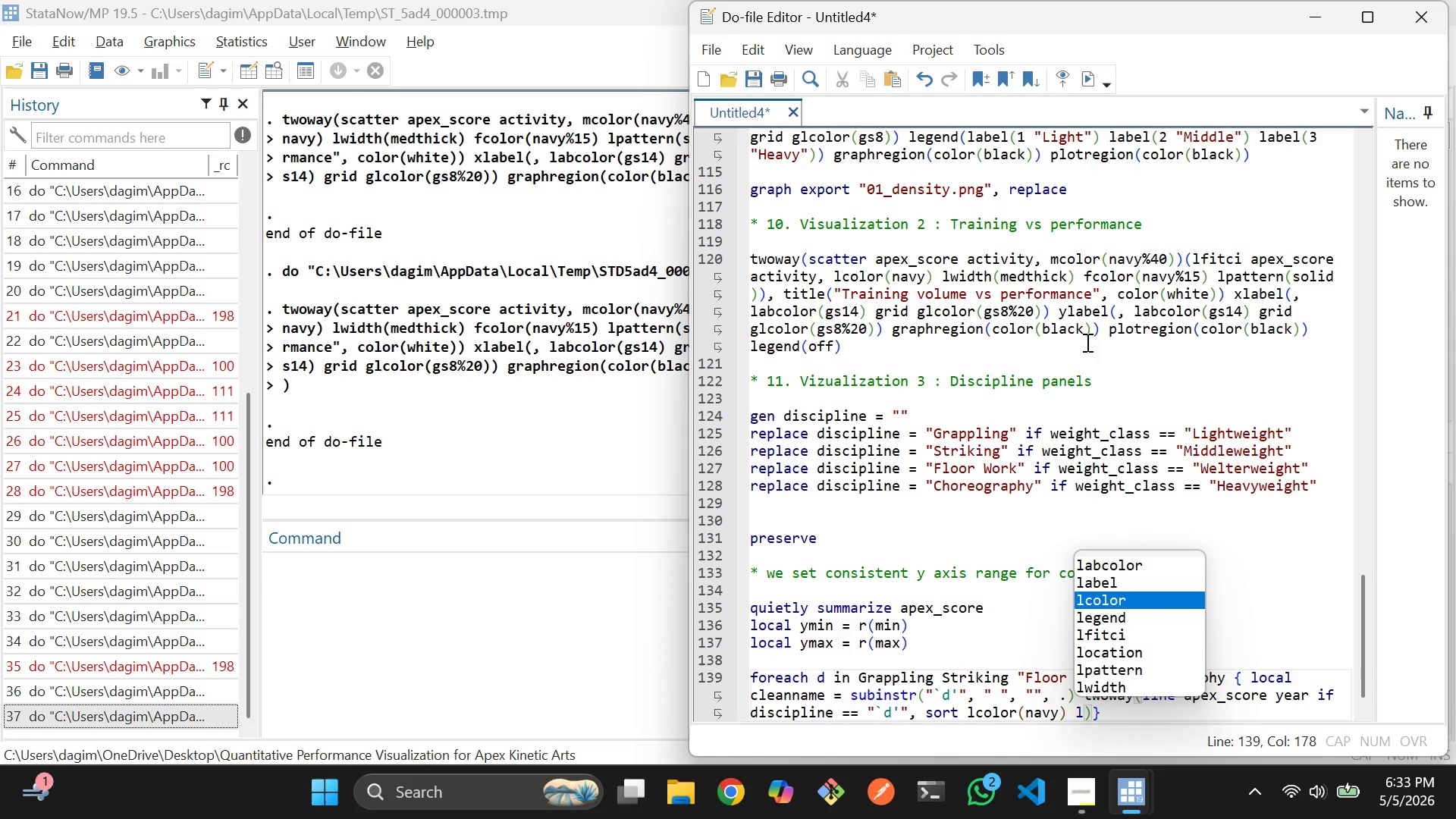 
key(ArrowDown)
 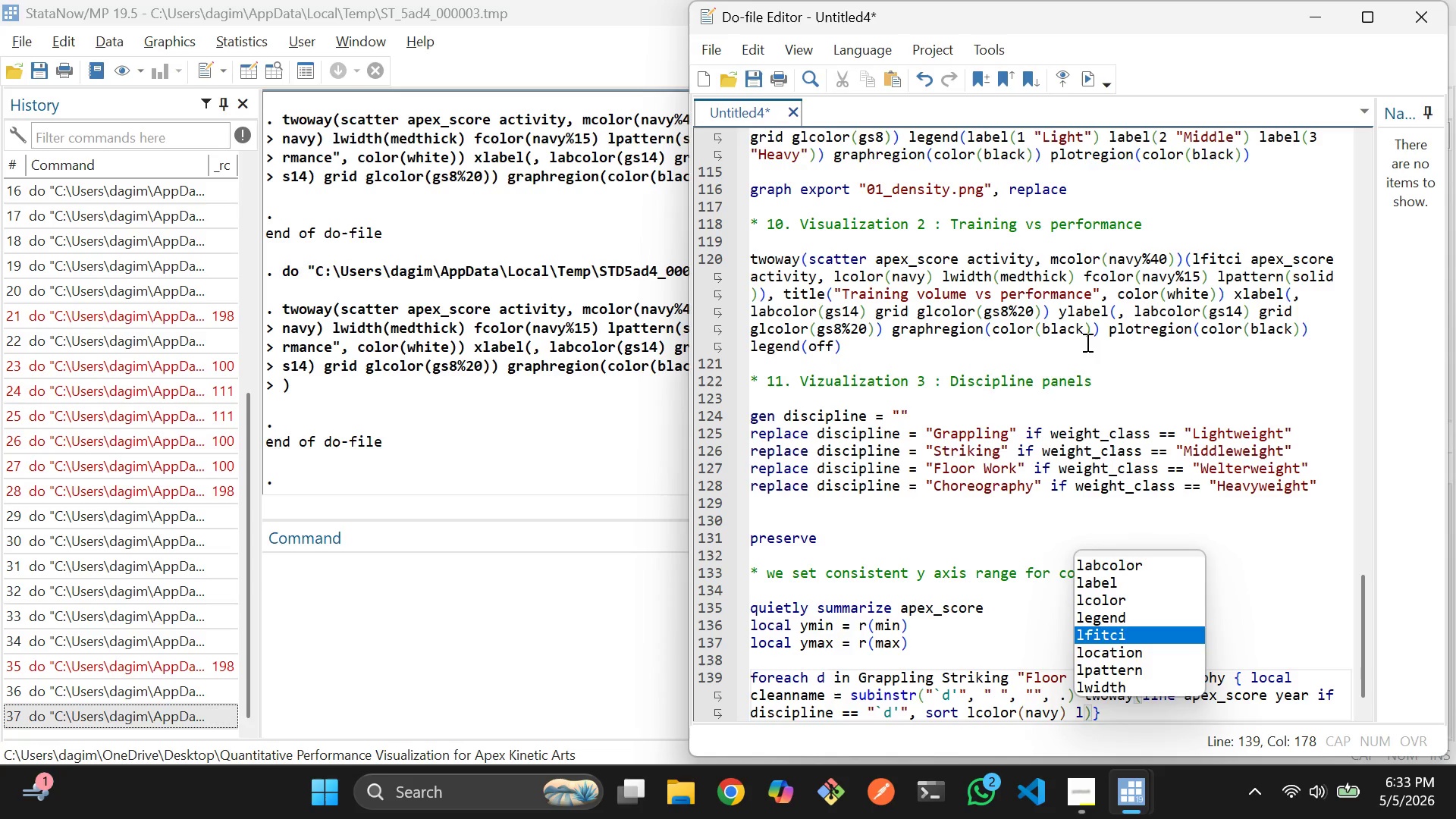 
key(ArrowDown)
 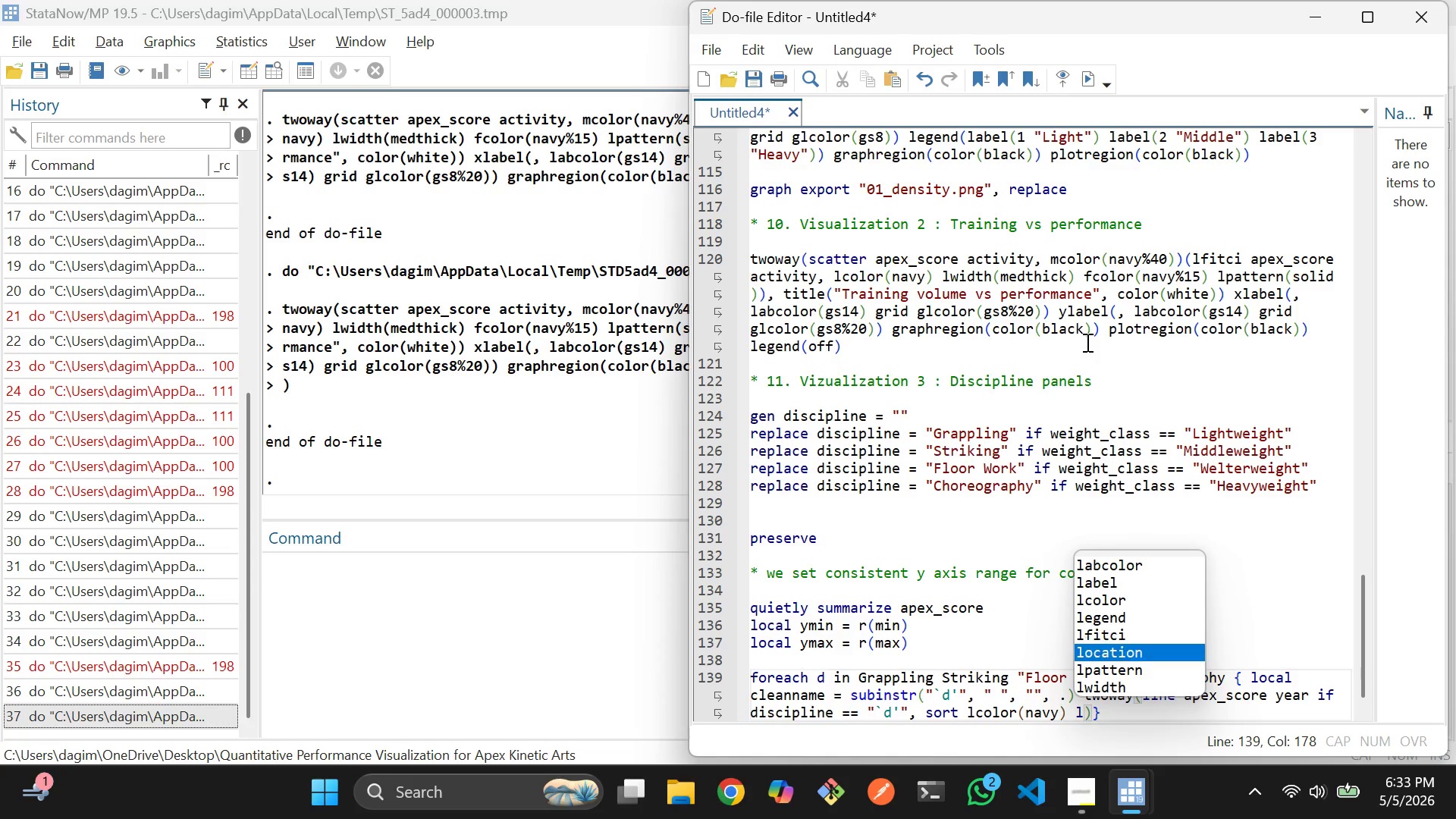 
key(ArrowDown)
 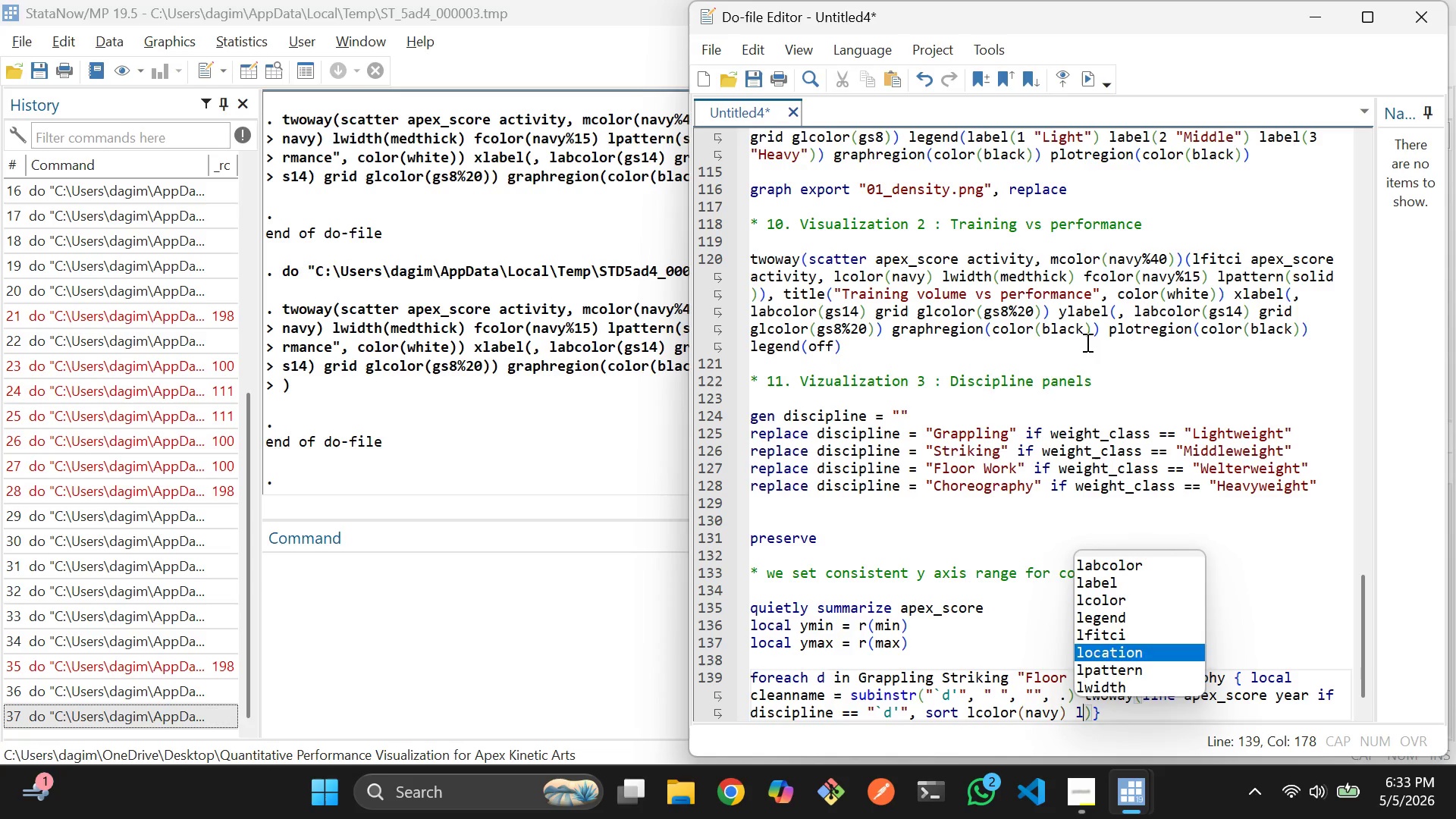 
key(ArrowDown)
 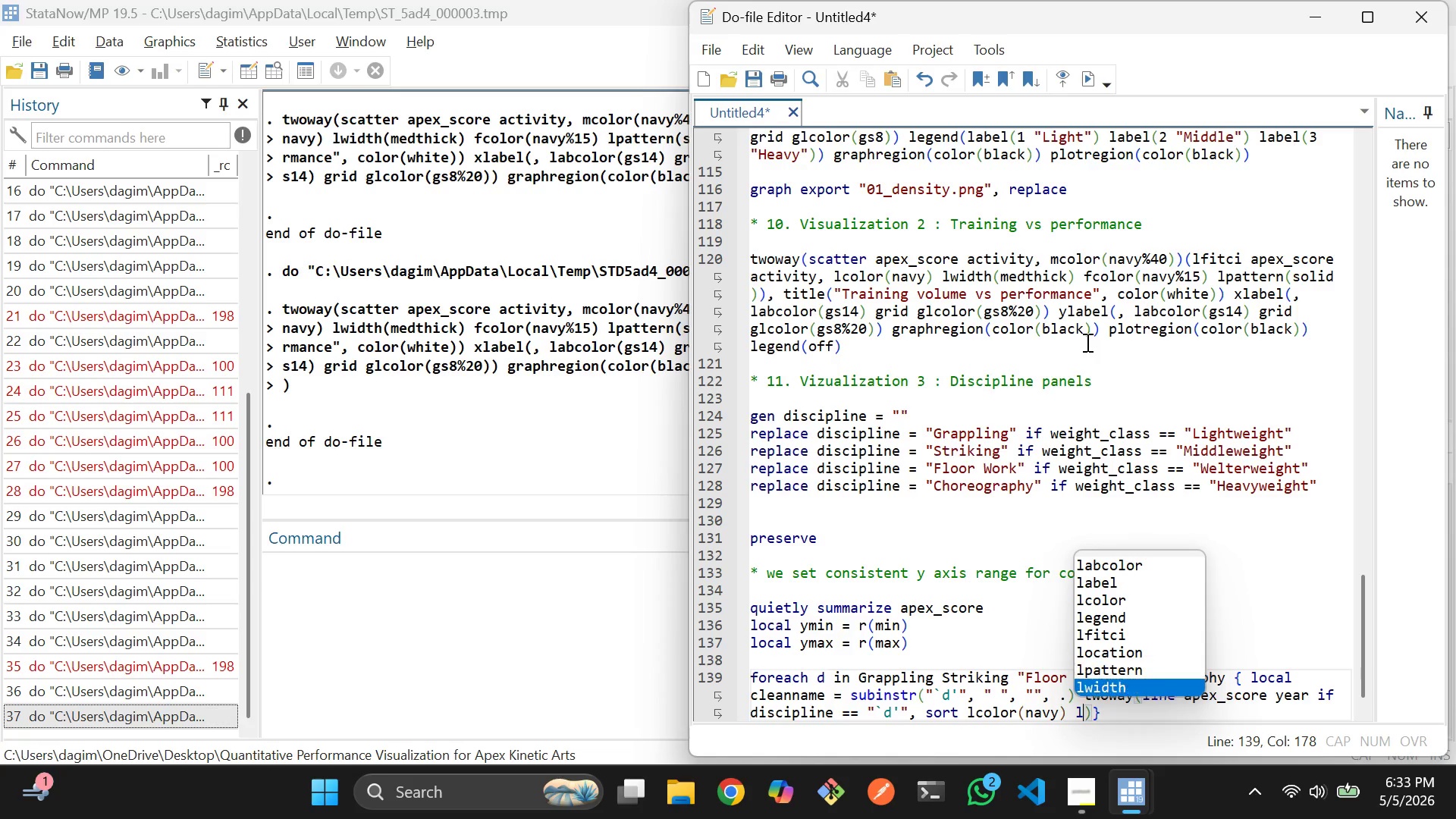 
key(ArrowDown)
 